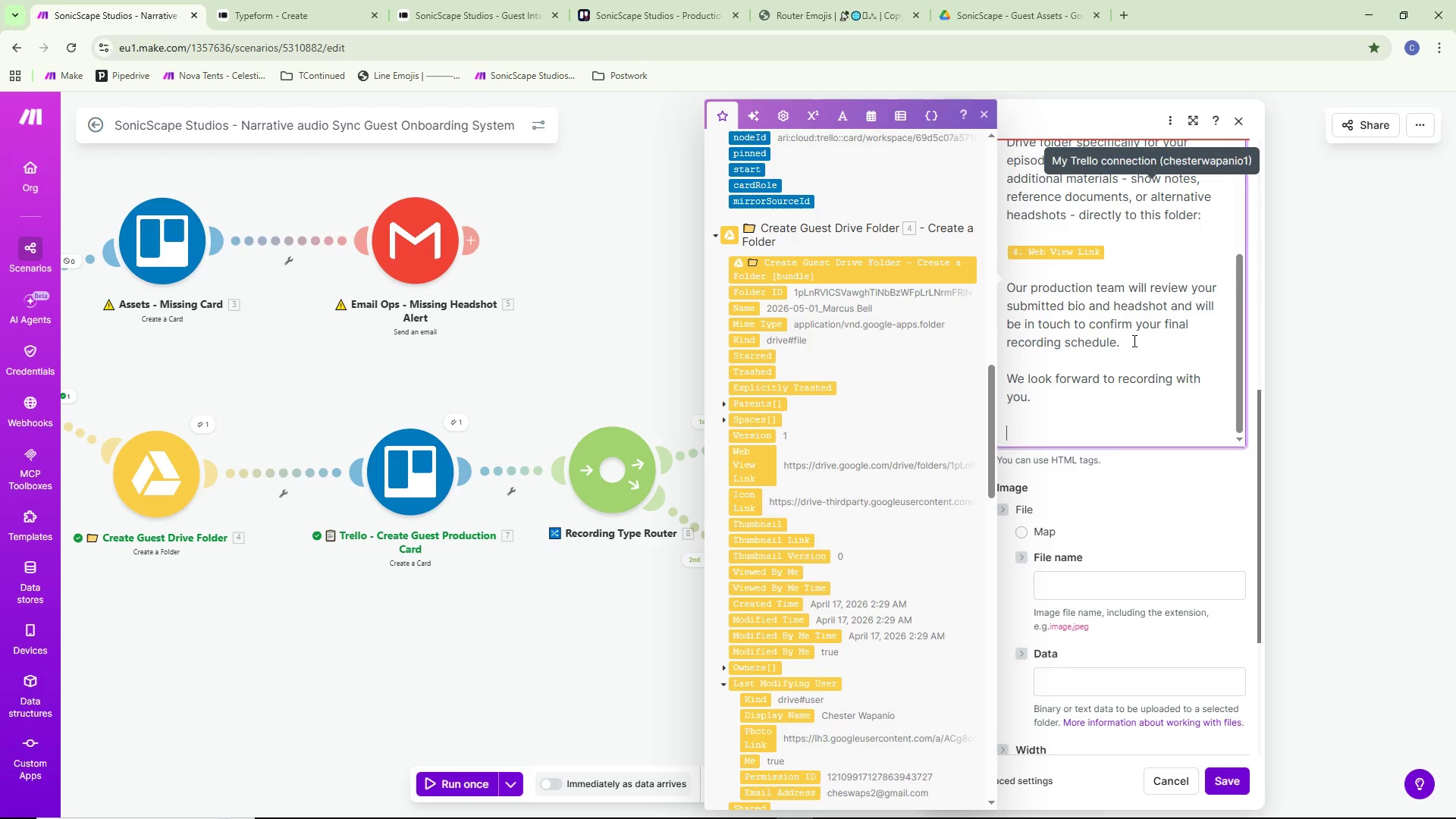 
type(wa)
key(Backspace)
key(Backspace)
type(Wwa)
key(Backspace)
key(Backspace)
type(arm regards,)
 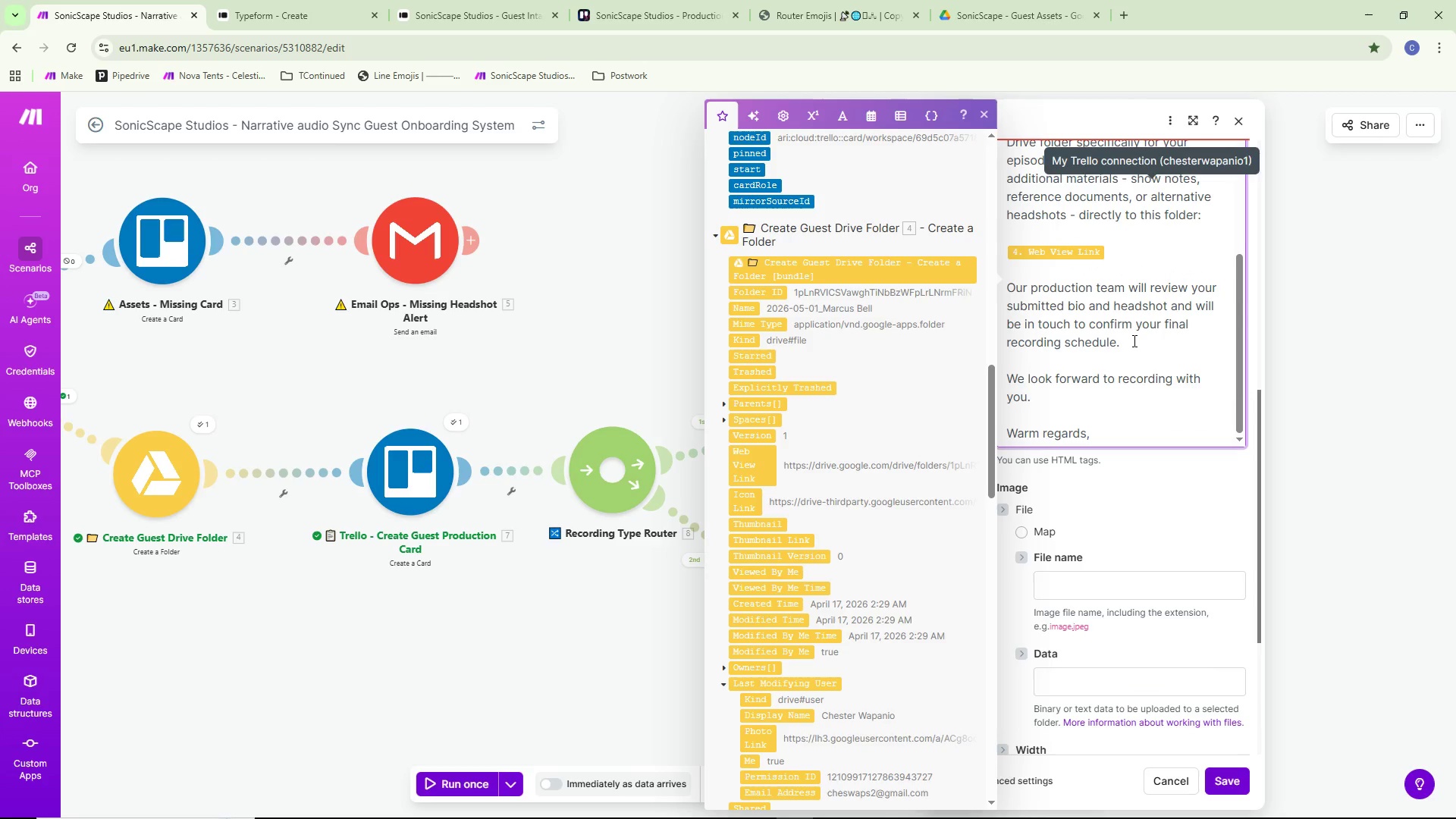 
key(Enter)
 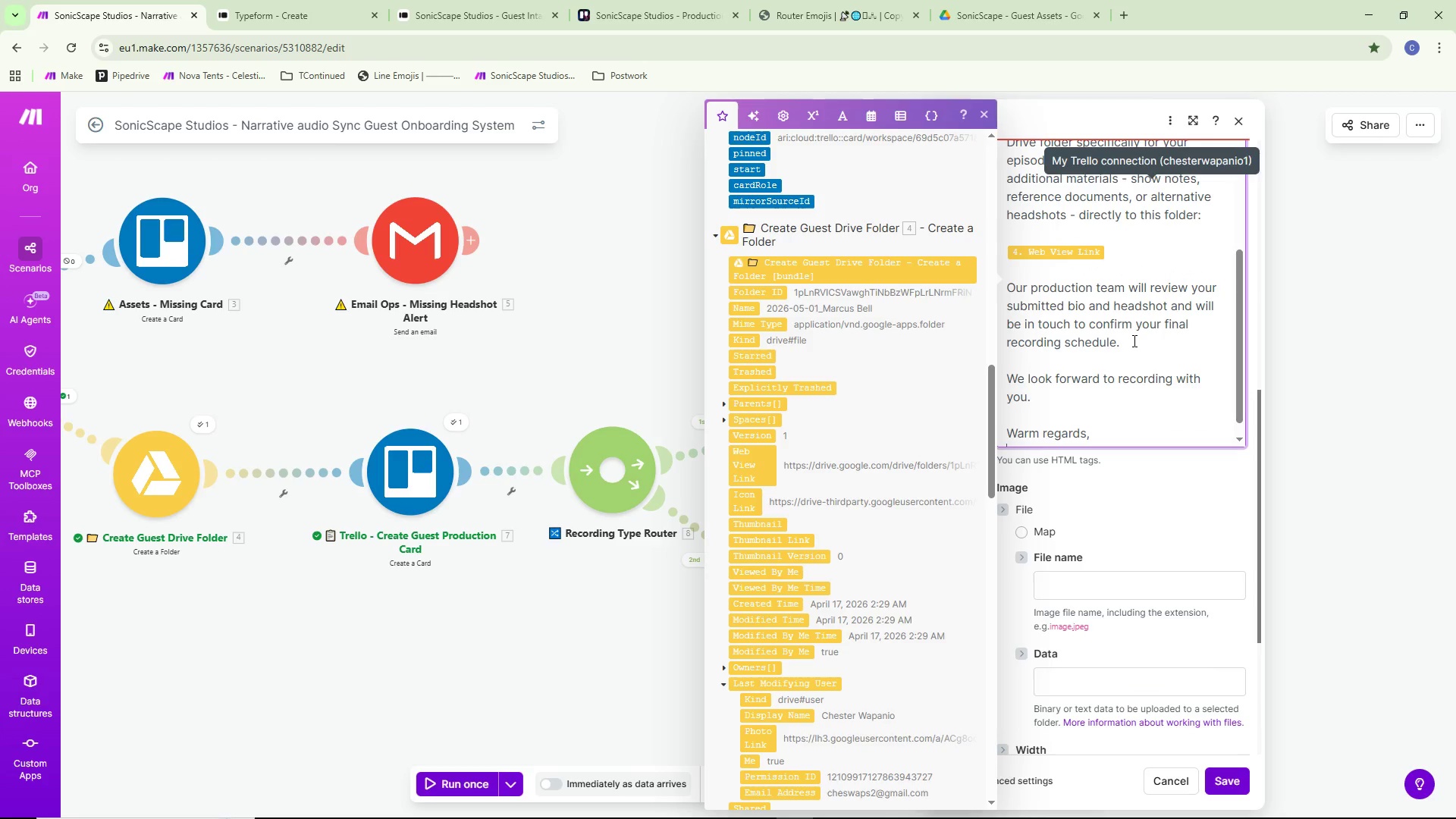 
type(The SonicScape Studios Production Team)
 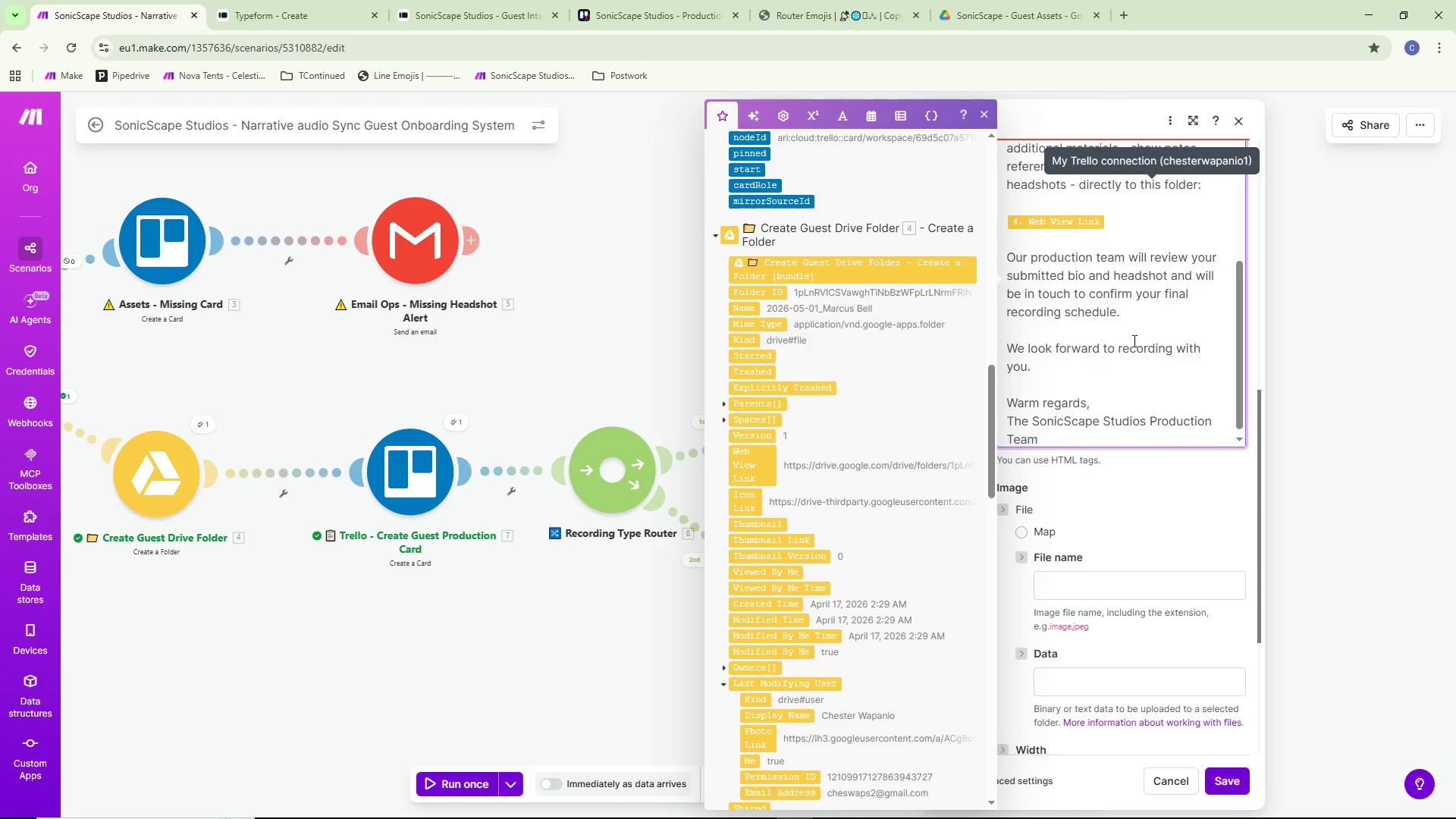 
wait(11.38)
 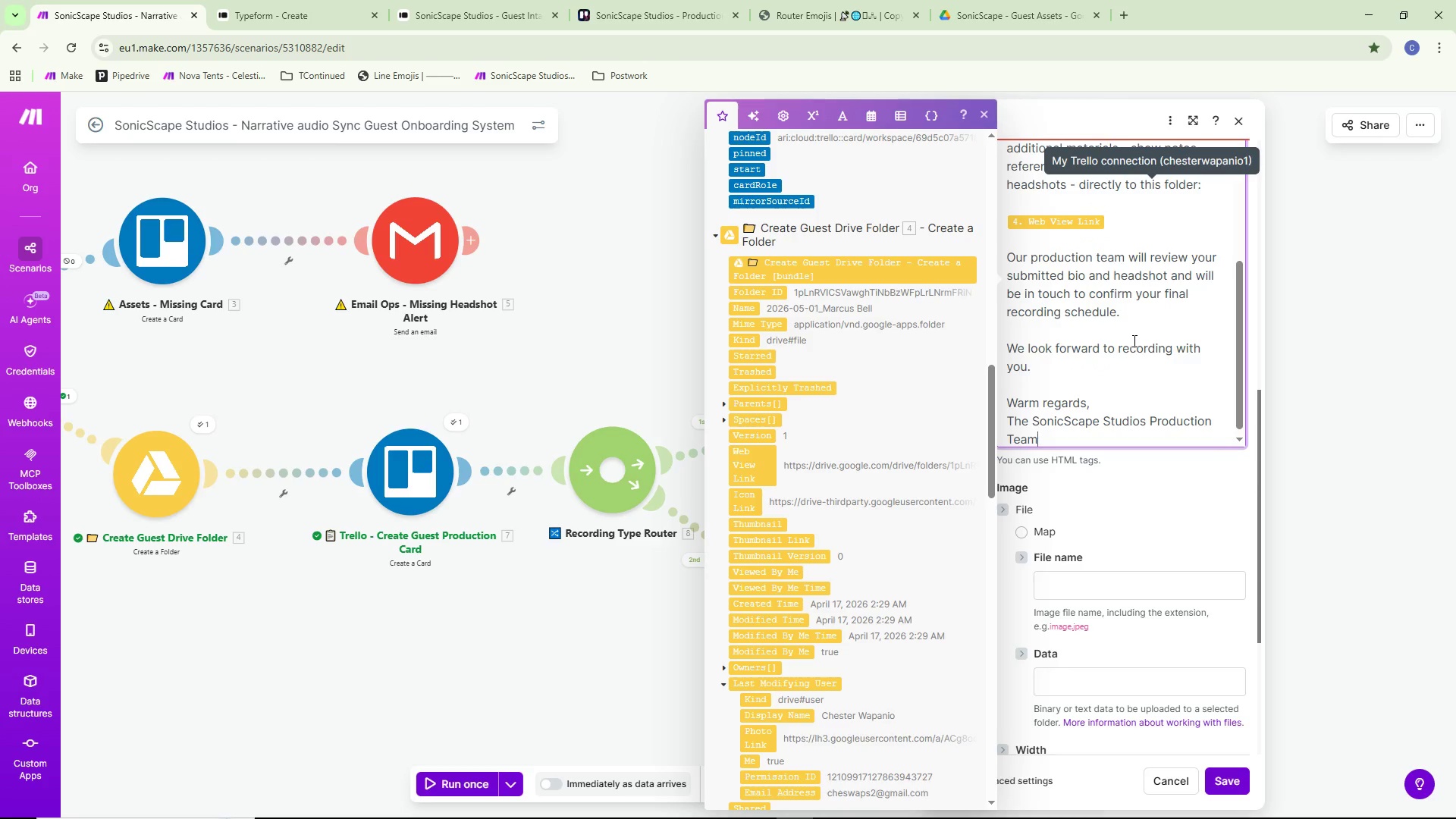 
left_click([601, 356])
 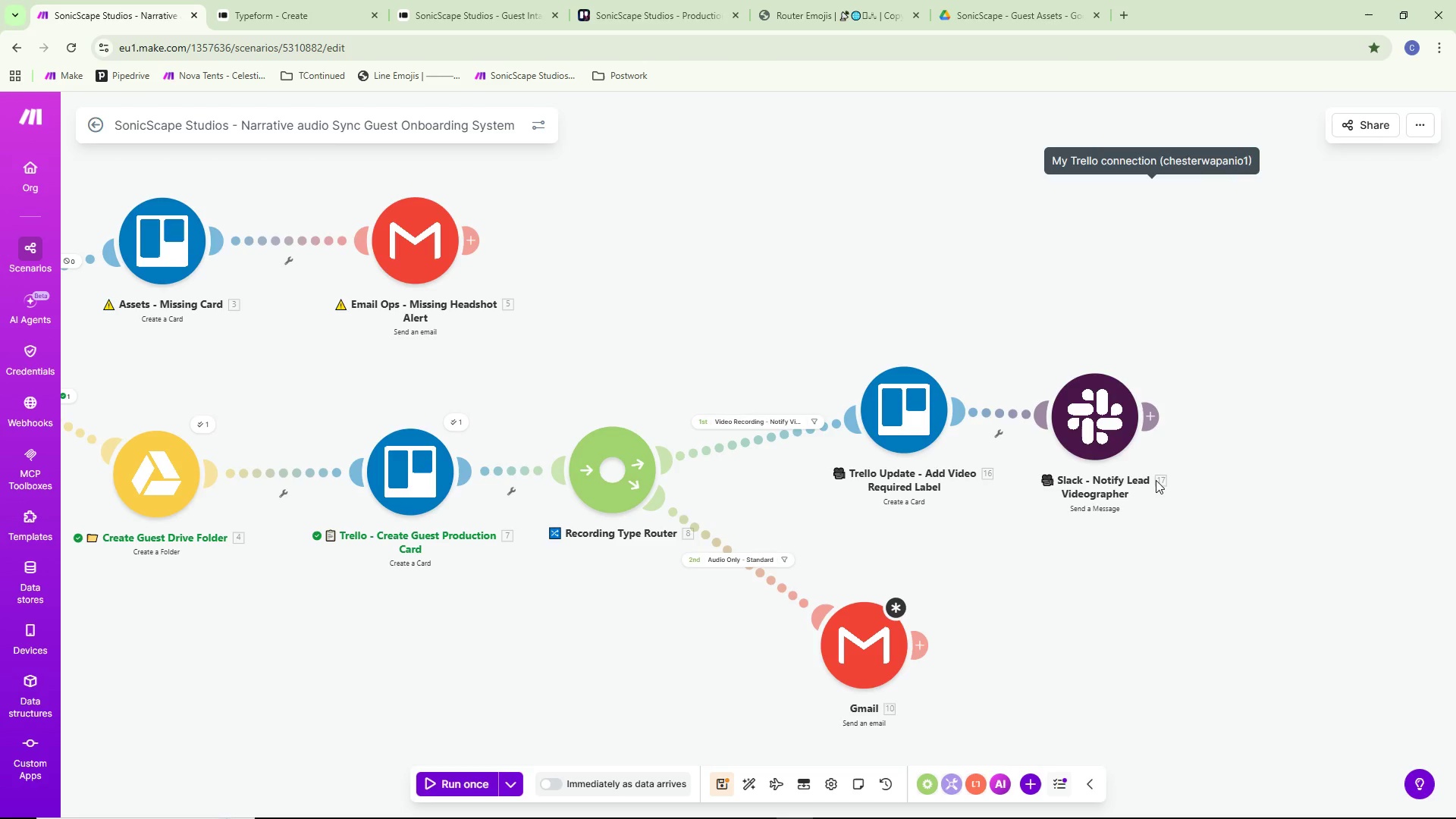 
wait(45.44)
 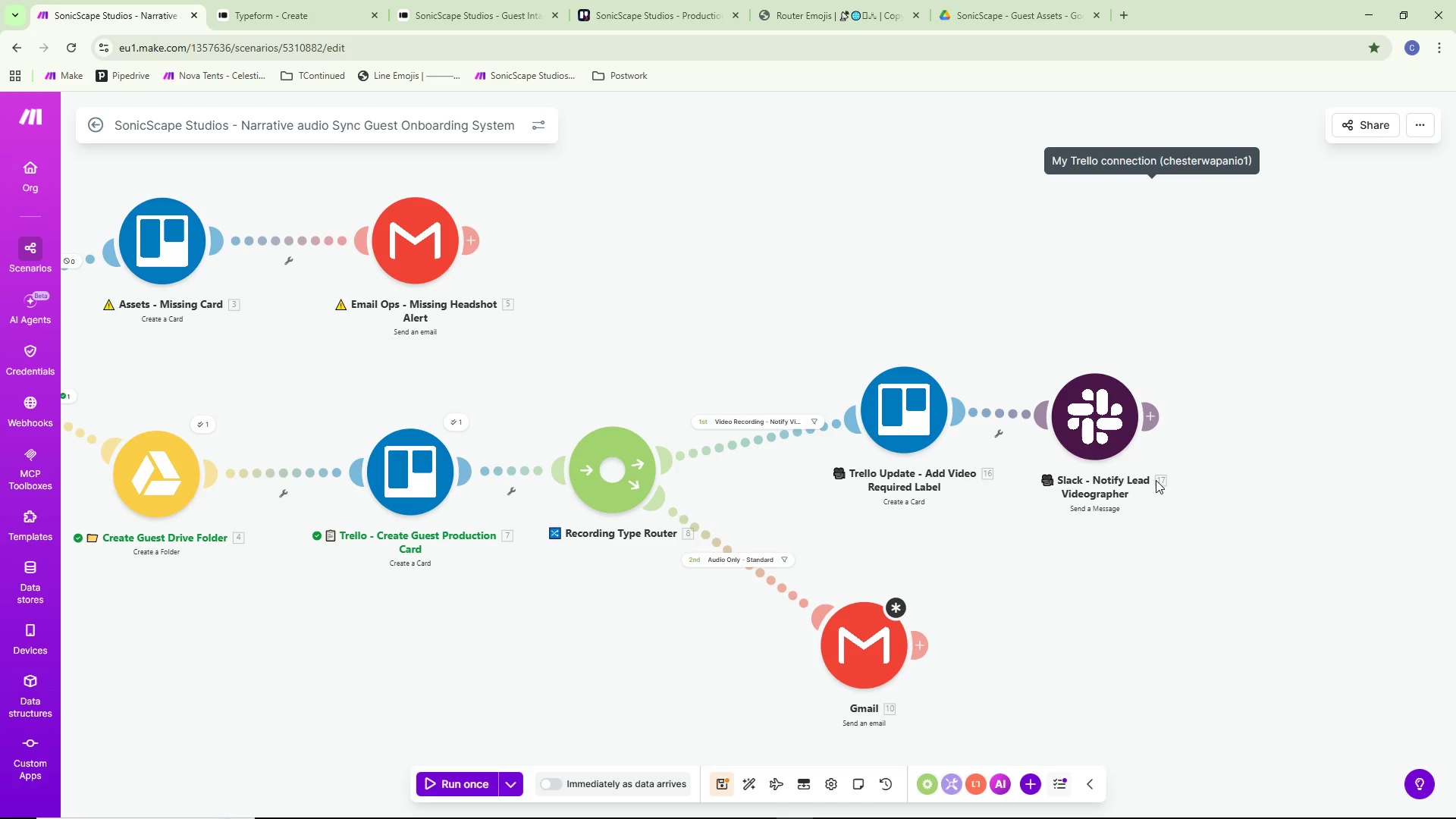 
double_click([849, 647])
 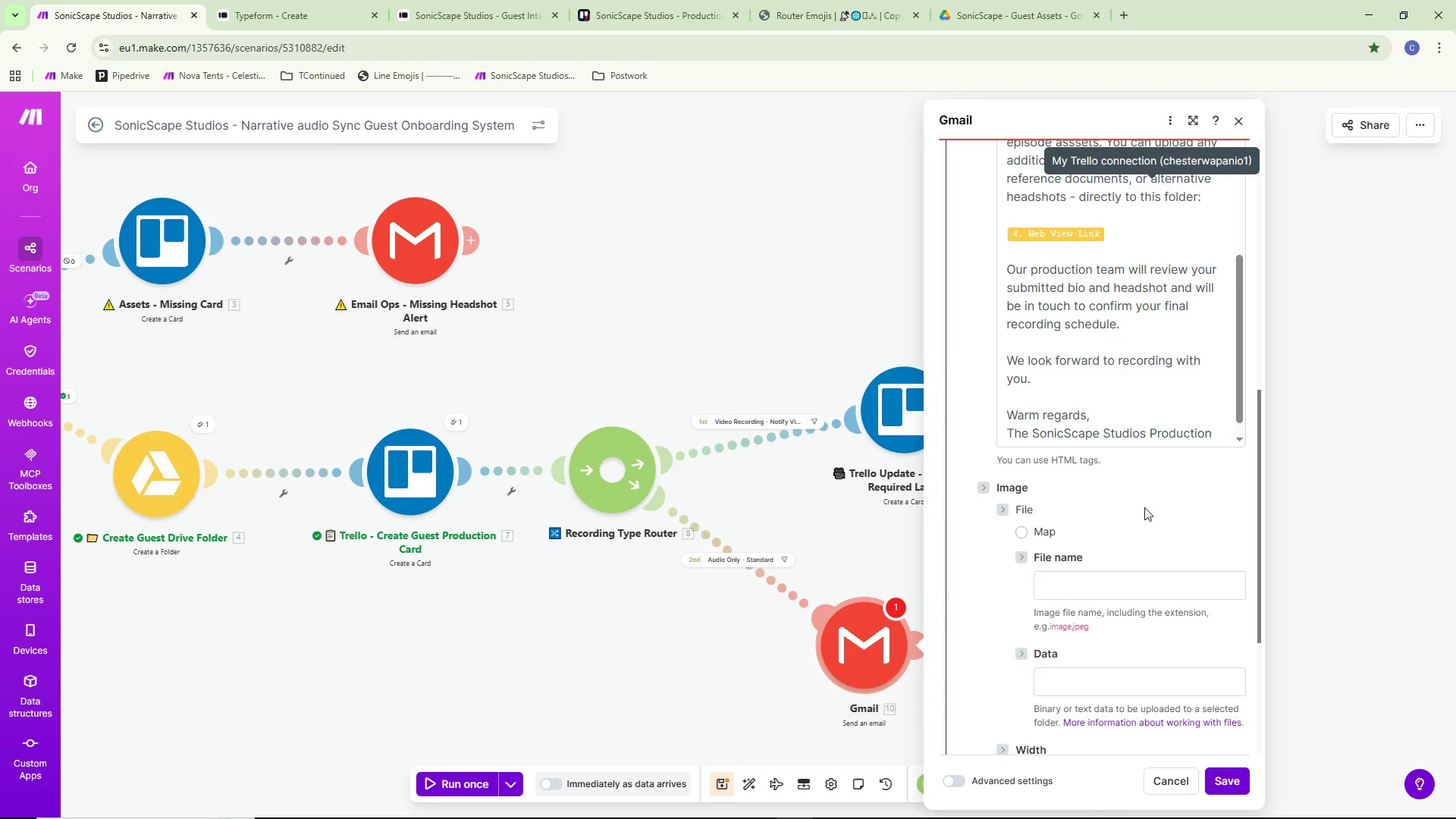 
wait(12.39)
 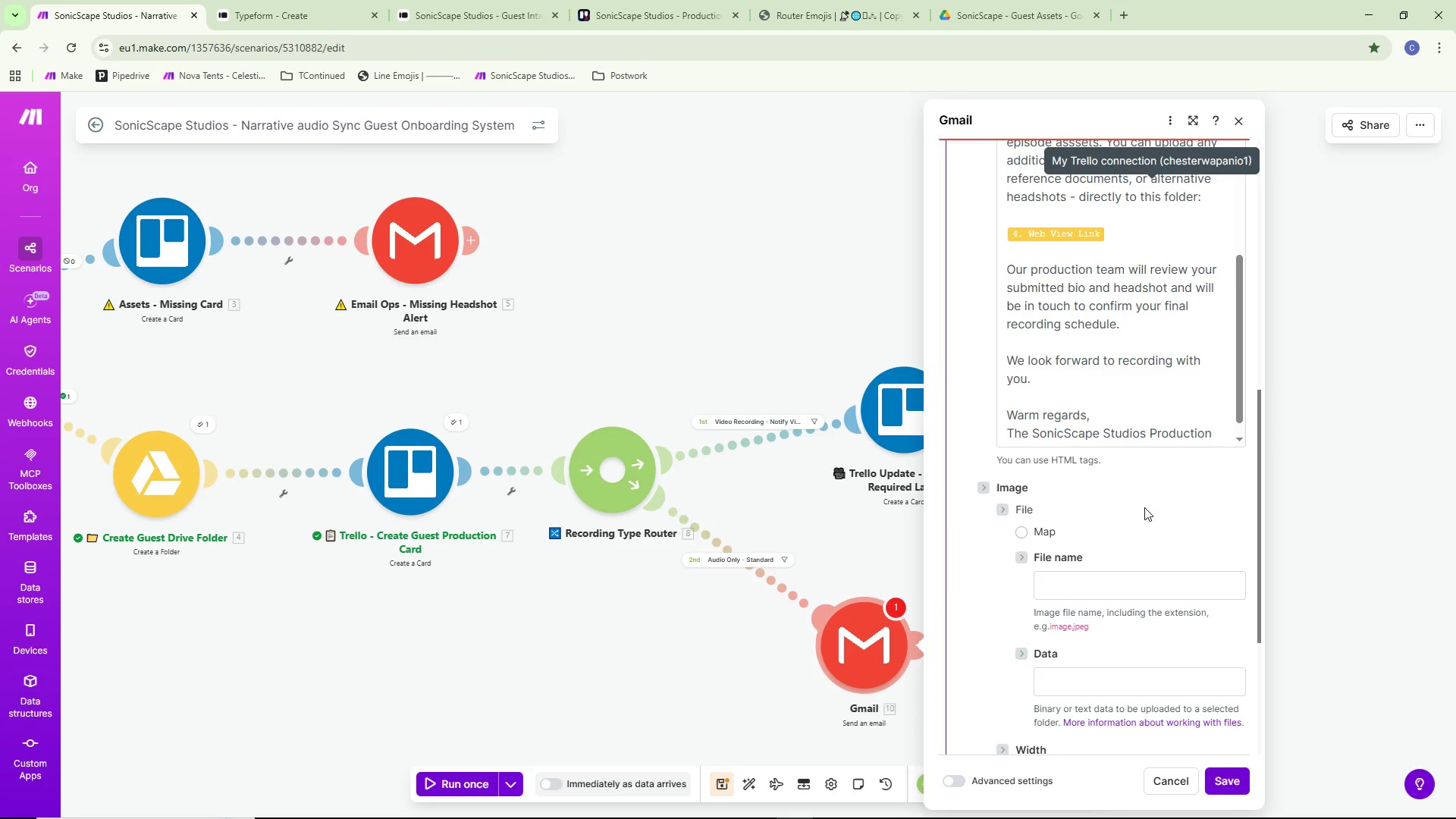 
double_click([403, 483])
 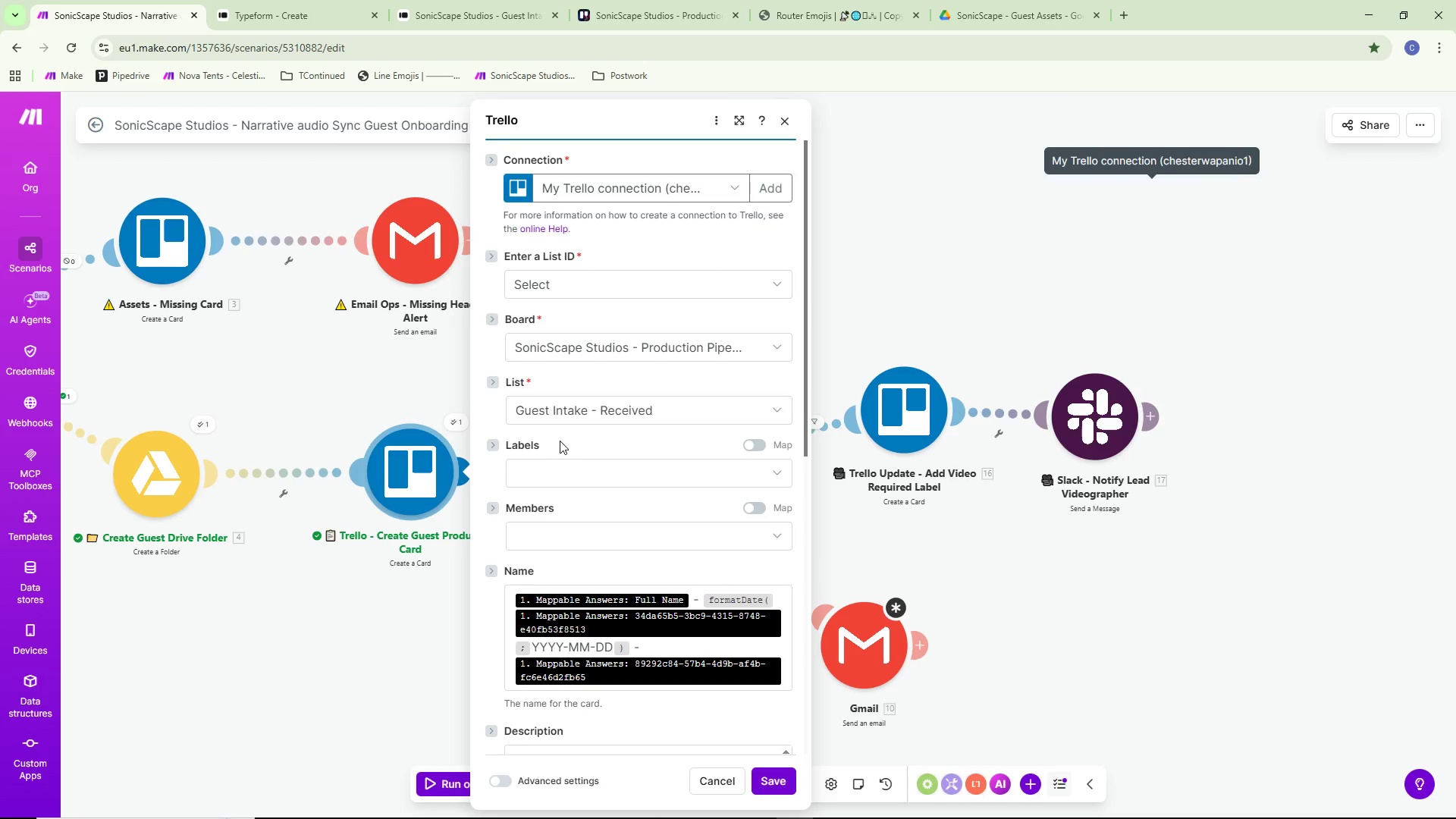 
wait(10.56)
 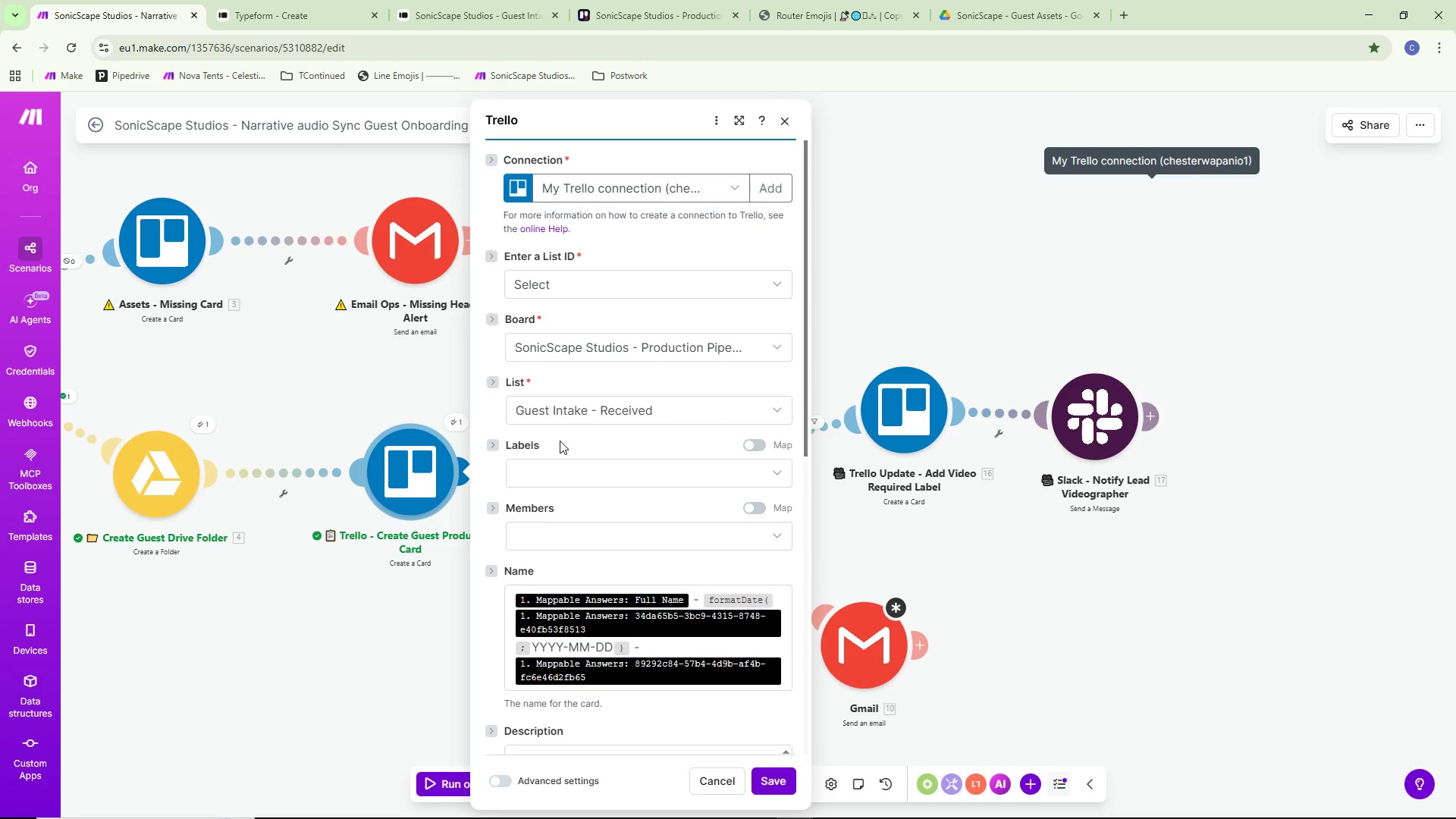 
left_click([1042, 336])
 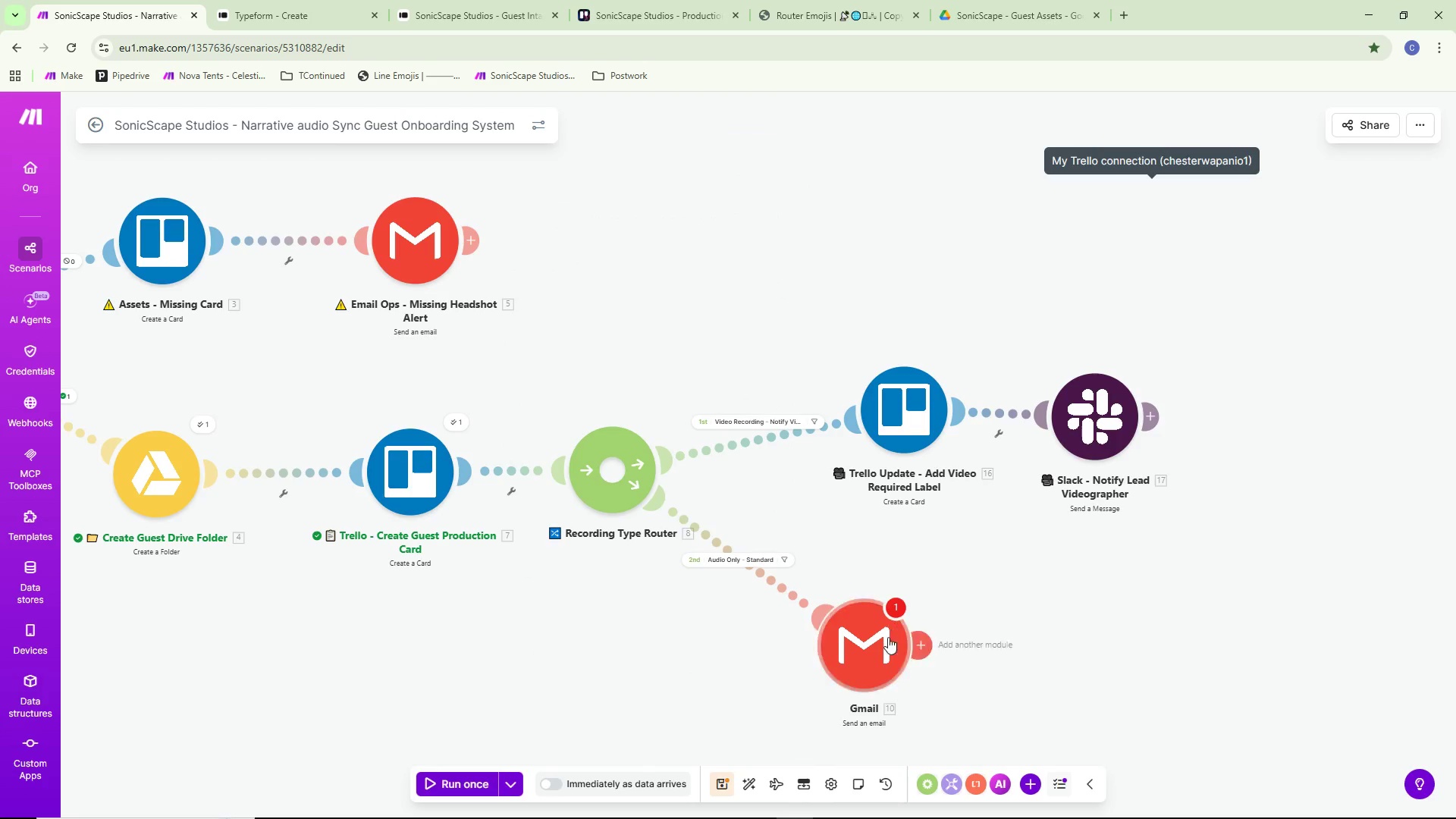 
double_click([876, 641])
 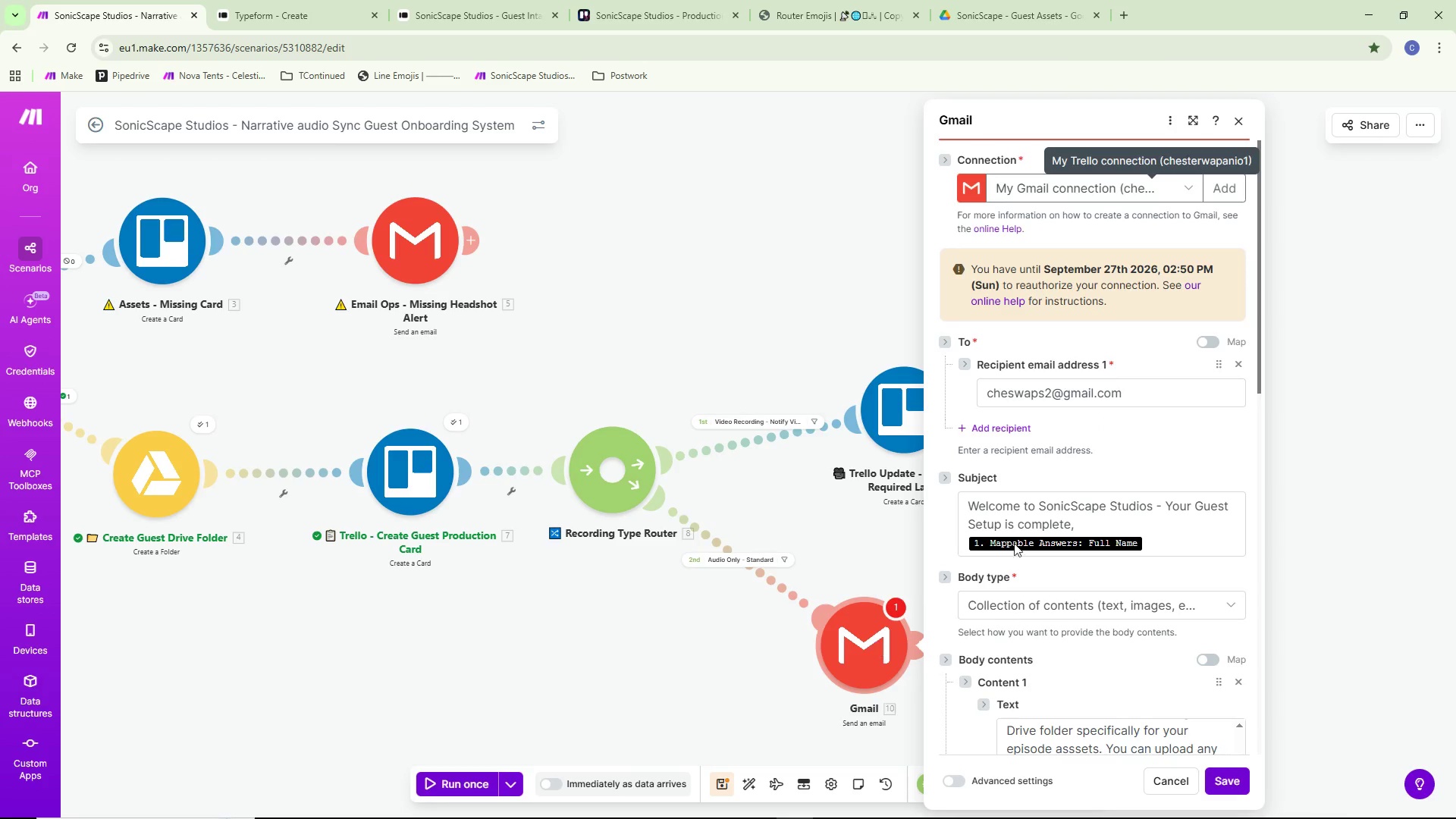 
scroll: coordinate [1033, 532], scroll_direction: down, amount: 8.0
 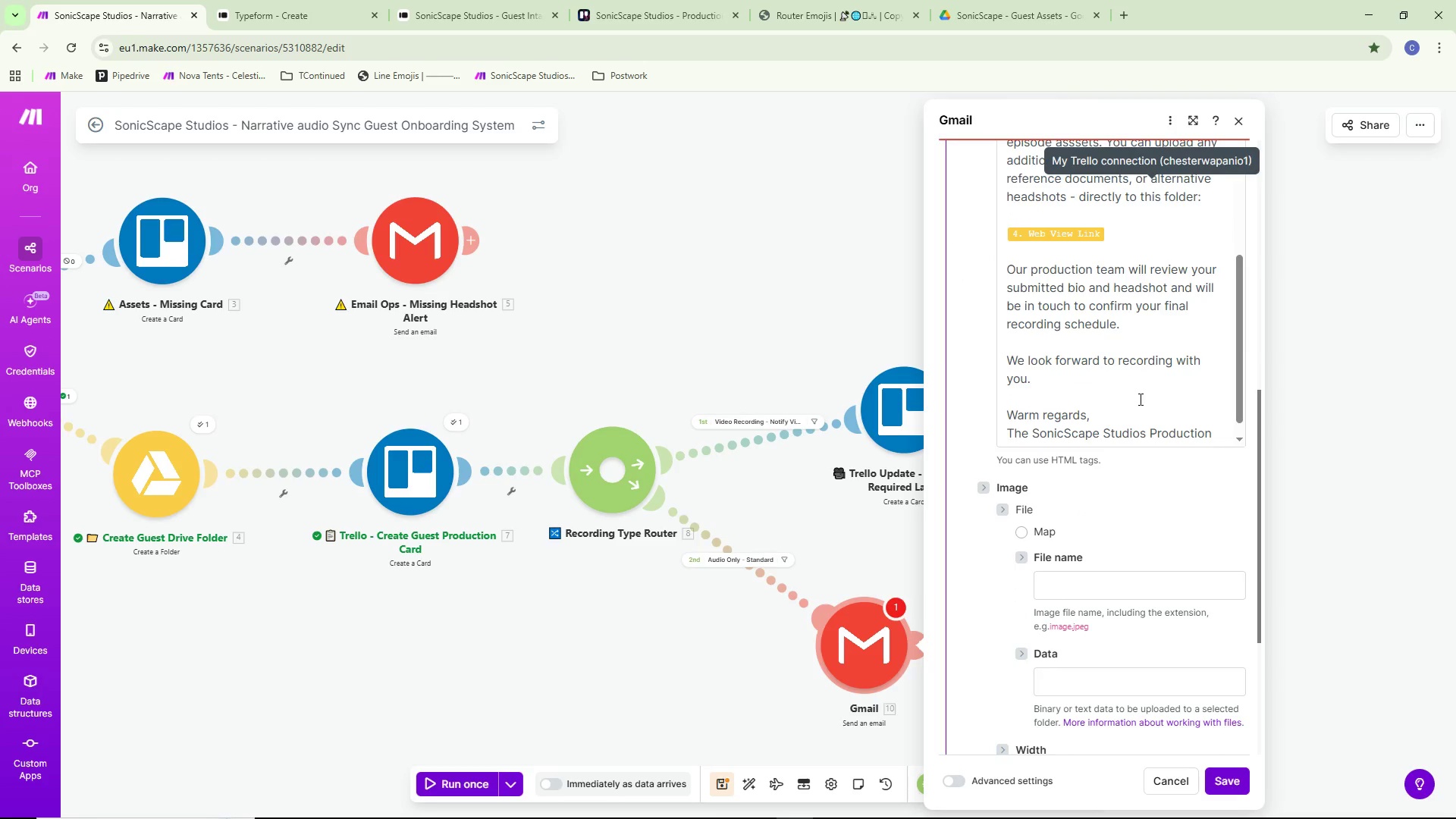 
scroll: coordinate [1192, 274], scroll_direction: up, amount: 6.0
 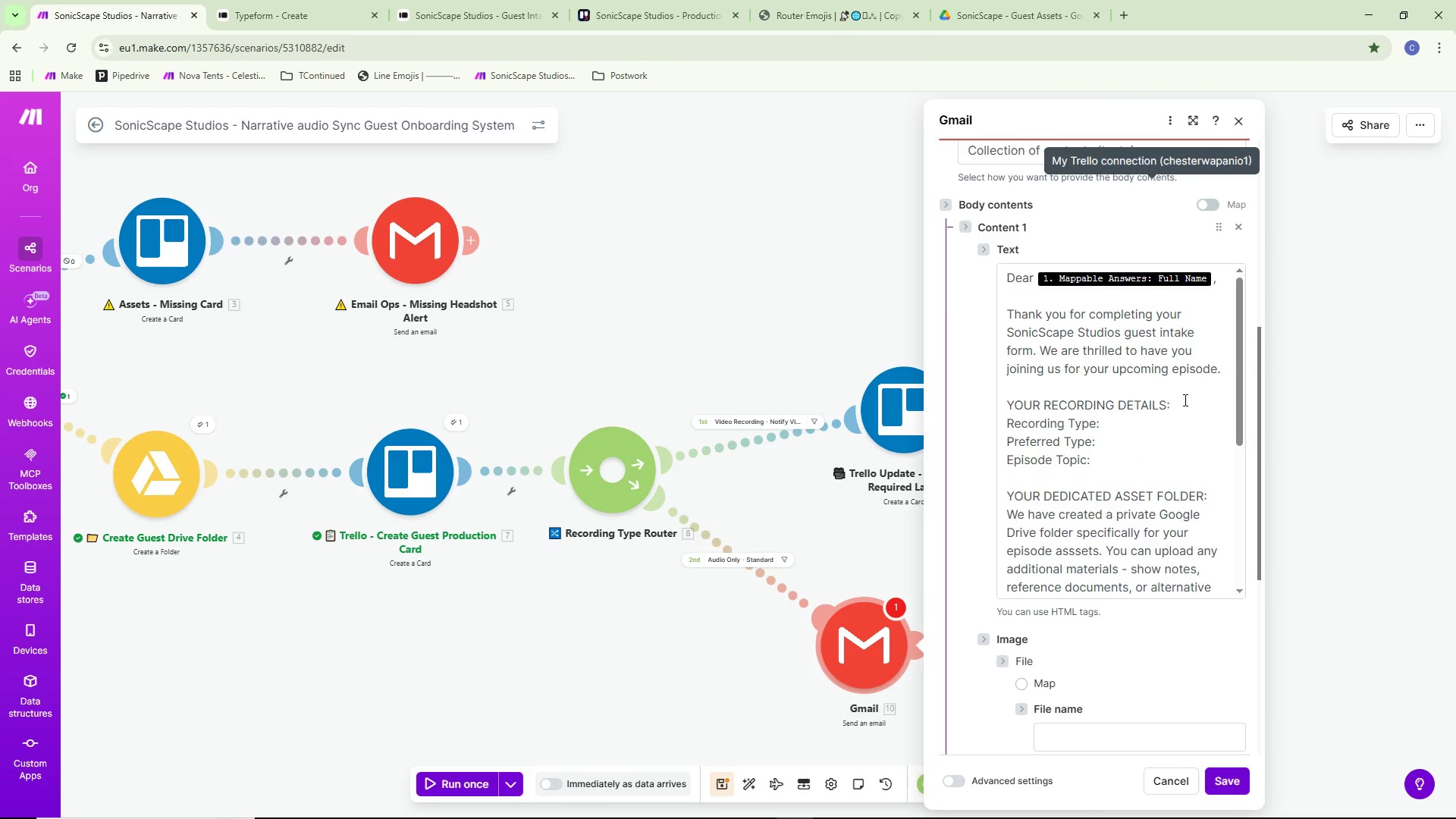 
left_click([1132, 421])
 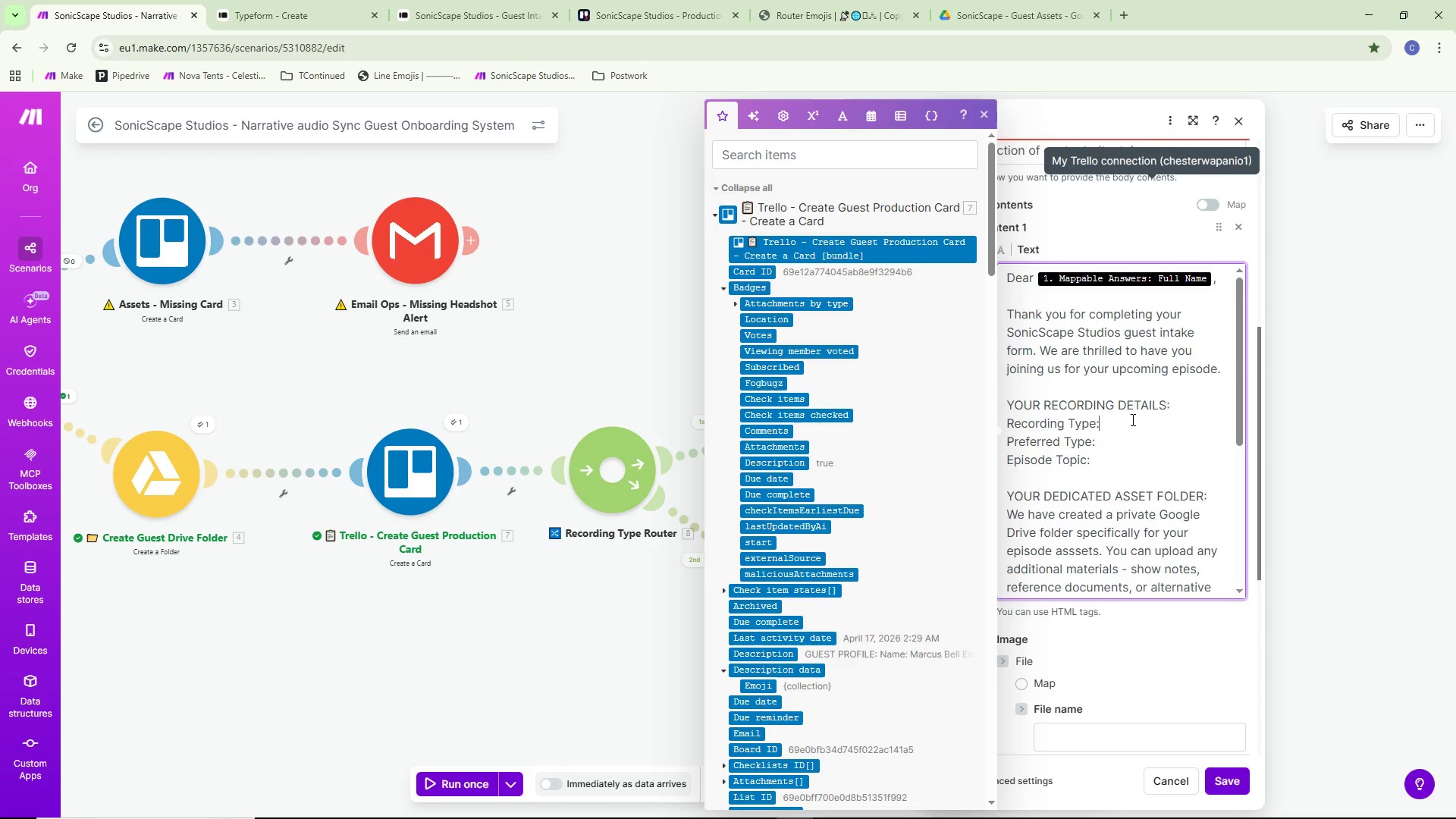 
key(Space)
 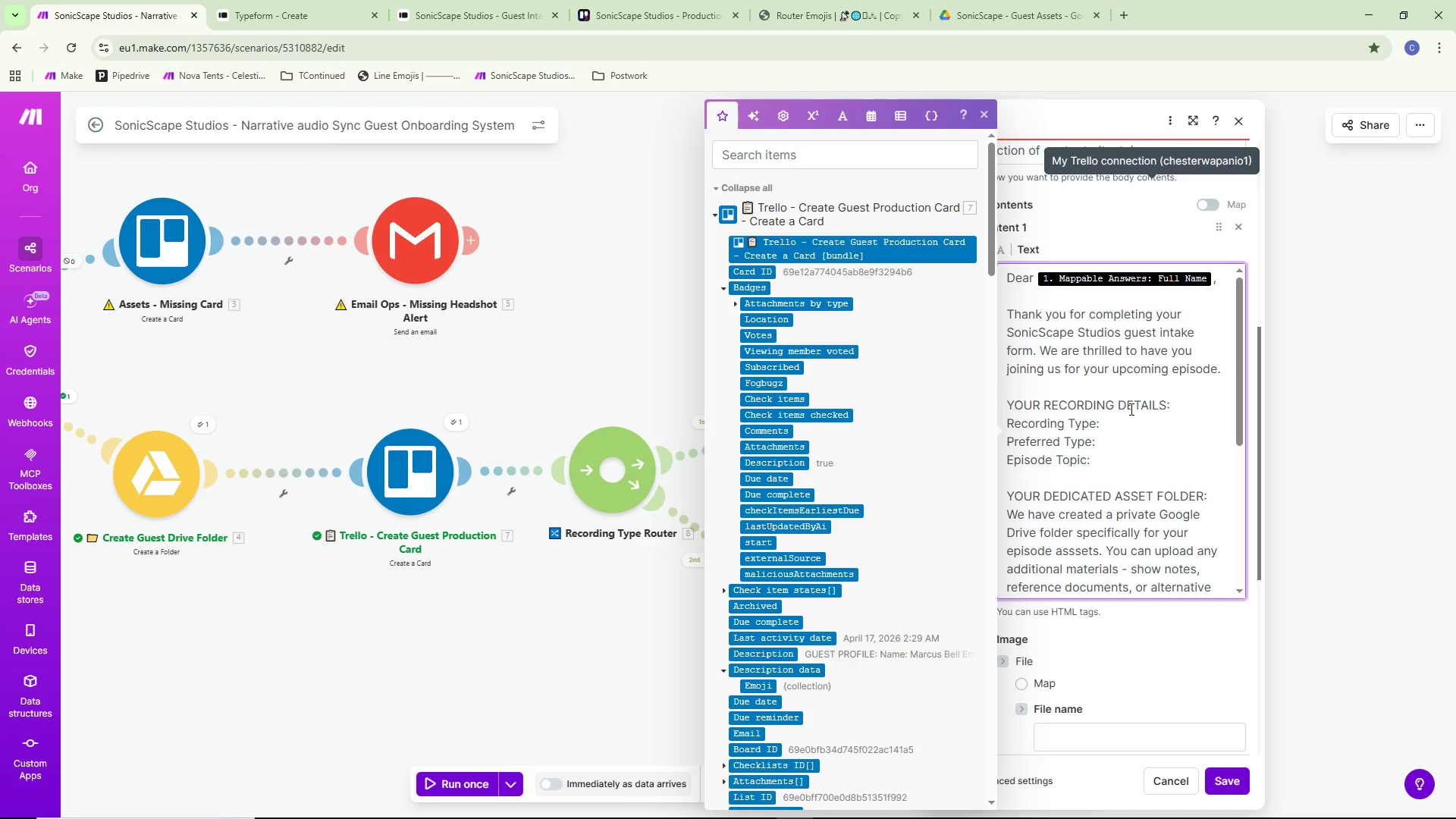 
wait(8.84)
 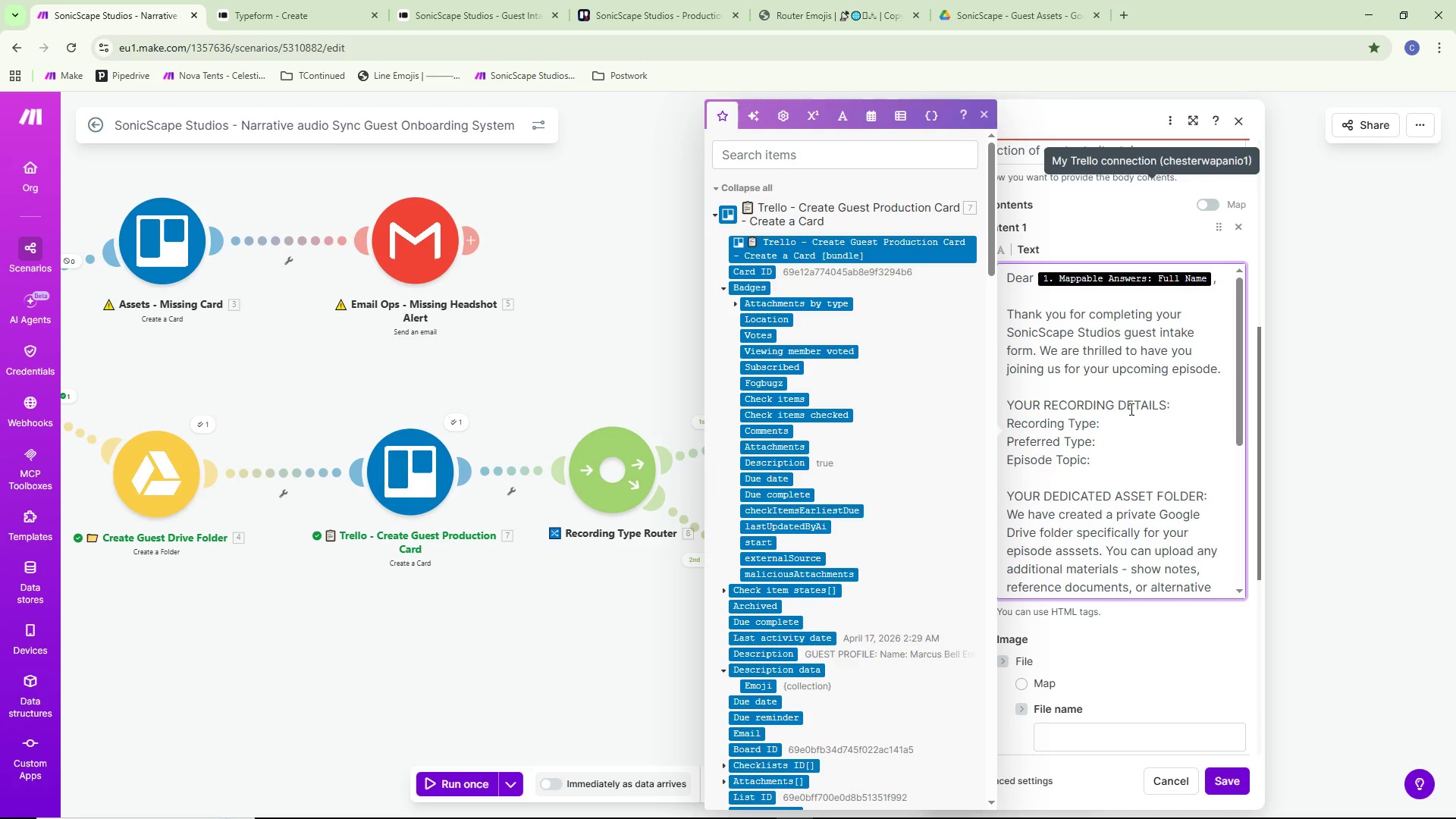 
scroll: coordinate [881, 431], scroll_direction: down, amount: 41.0
 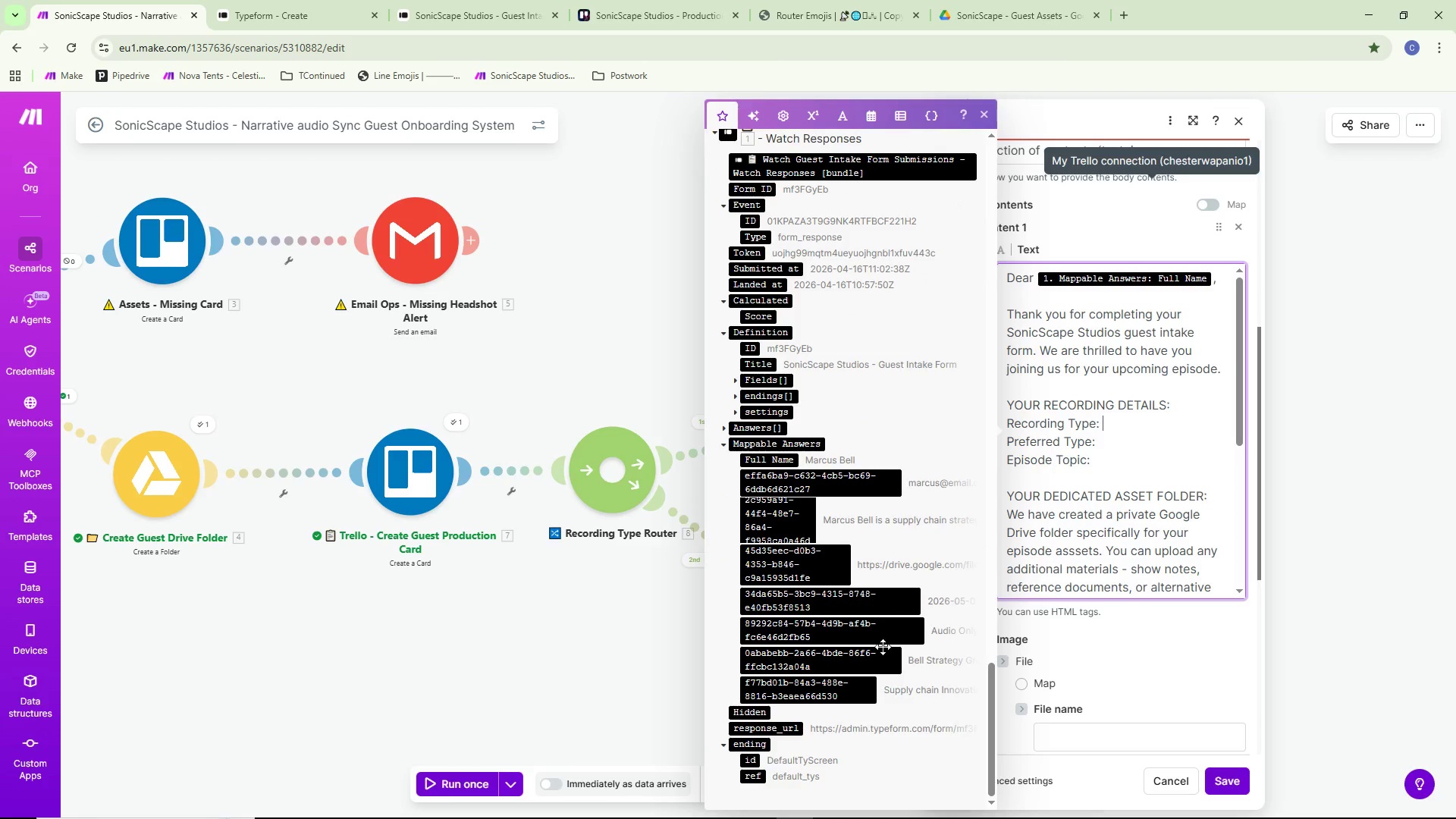 
left_click([890, 632])
 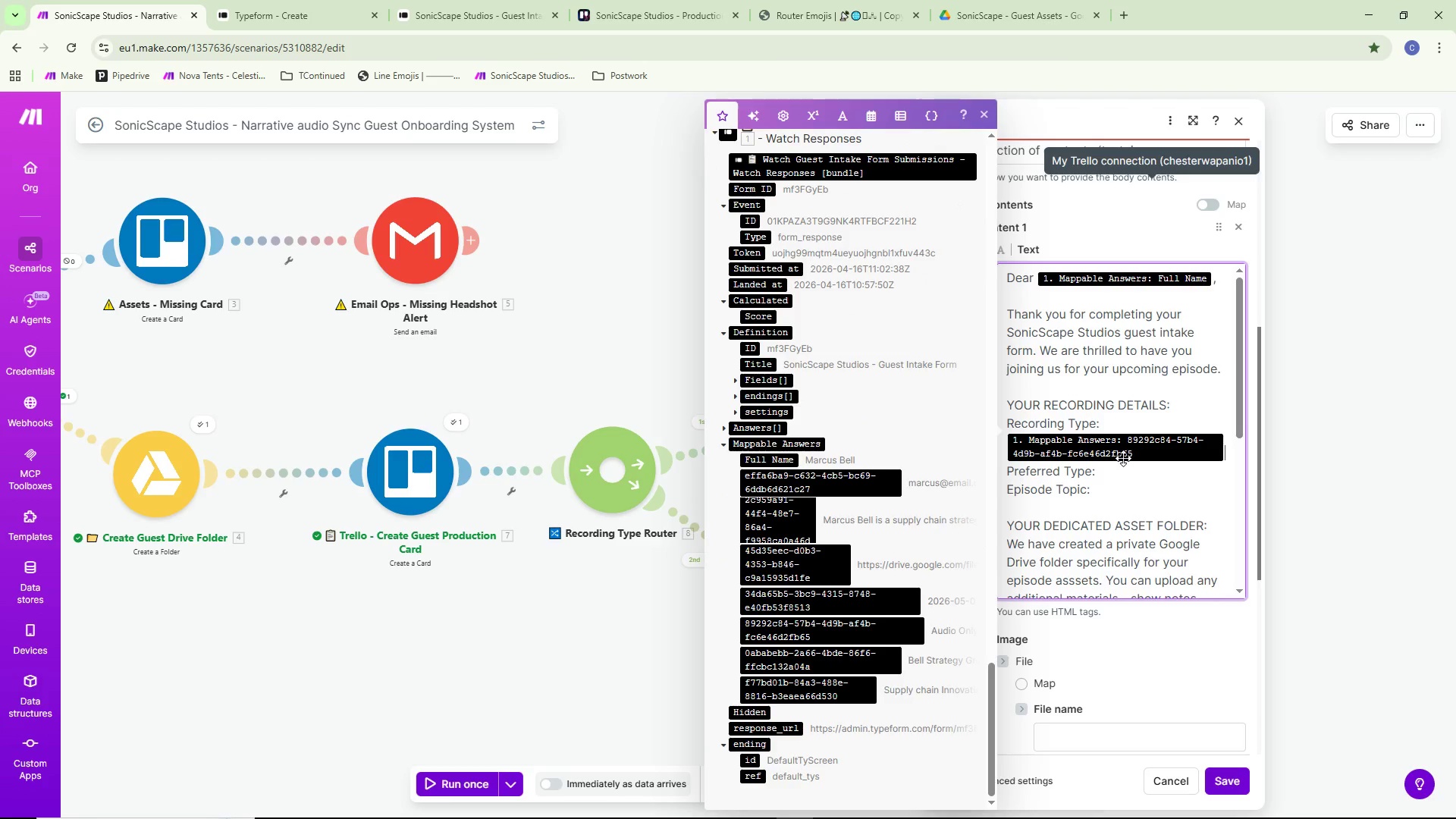 
left_click([1128, 463])
 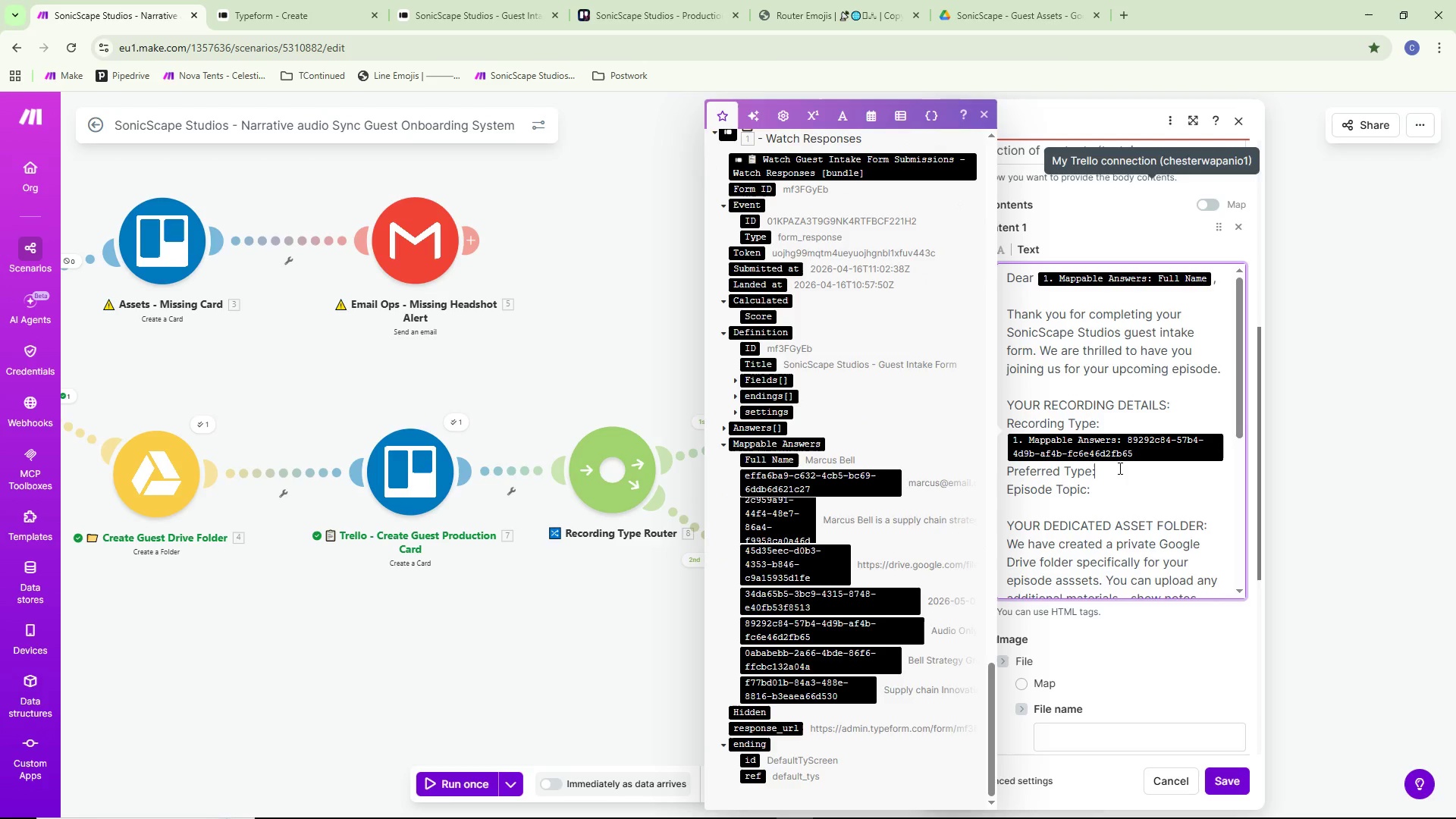 
key(Space)
 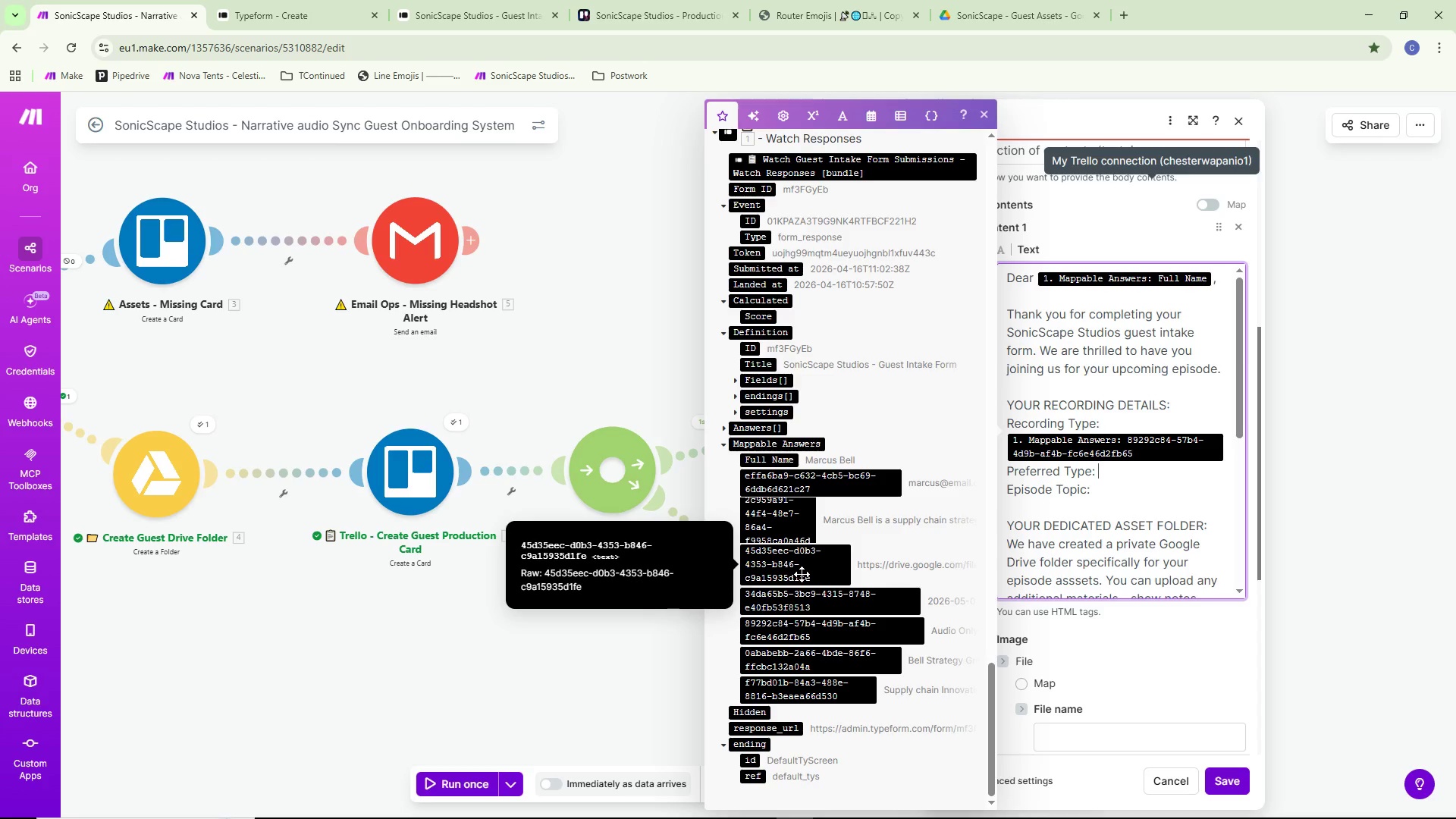 
wait(8.58)
 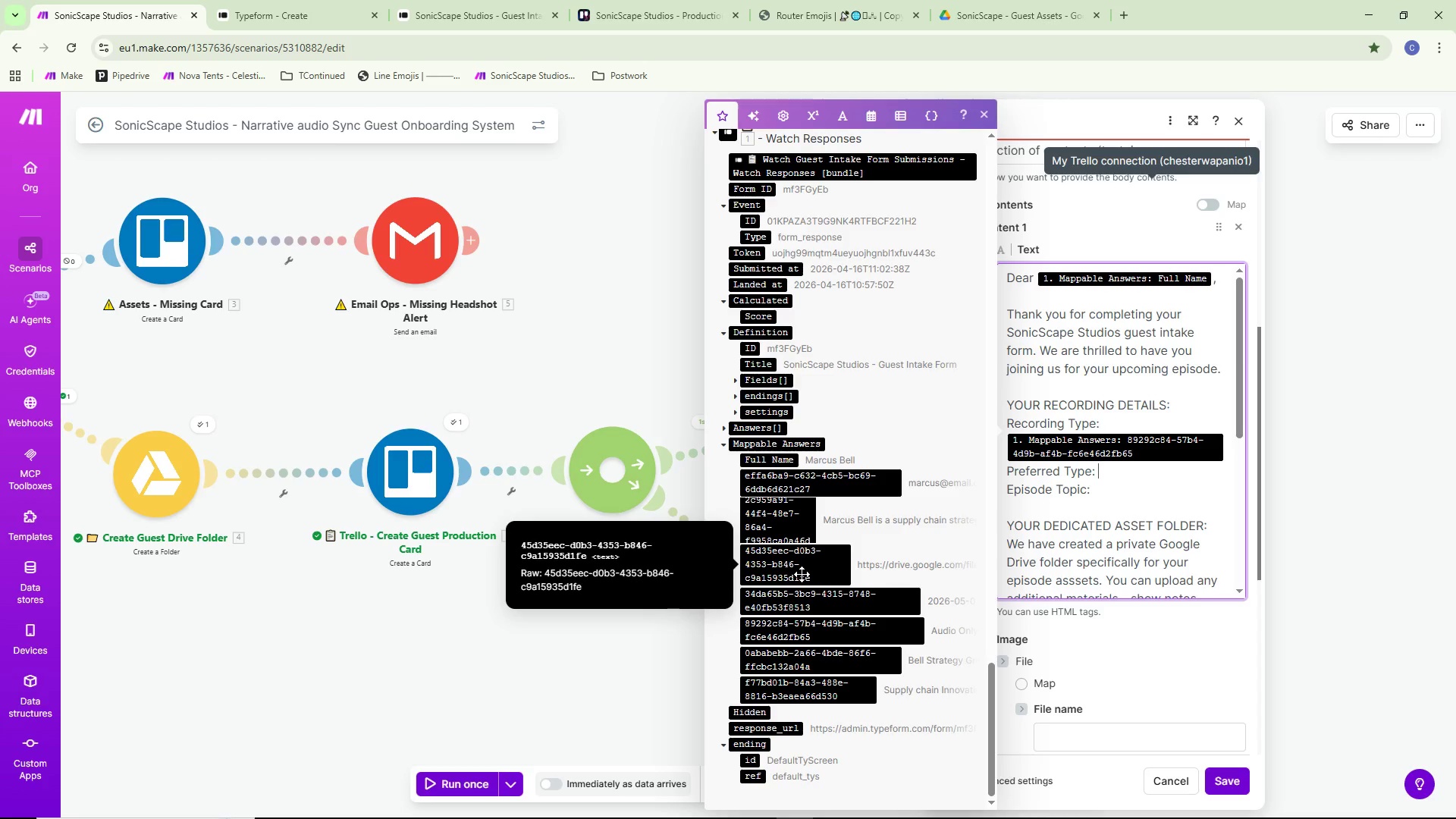 
left_click_drag(start_coordinate=[1064, 472], to_coordinate=[1089, 473])
 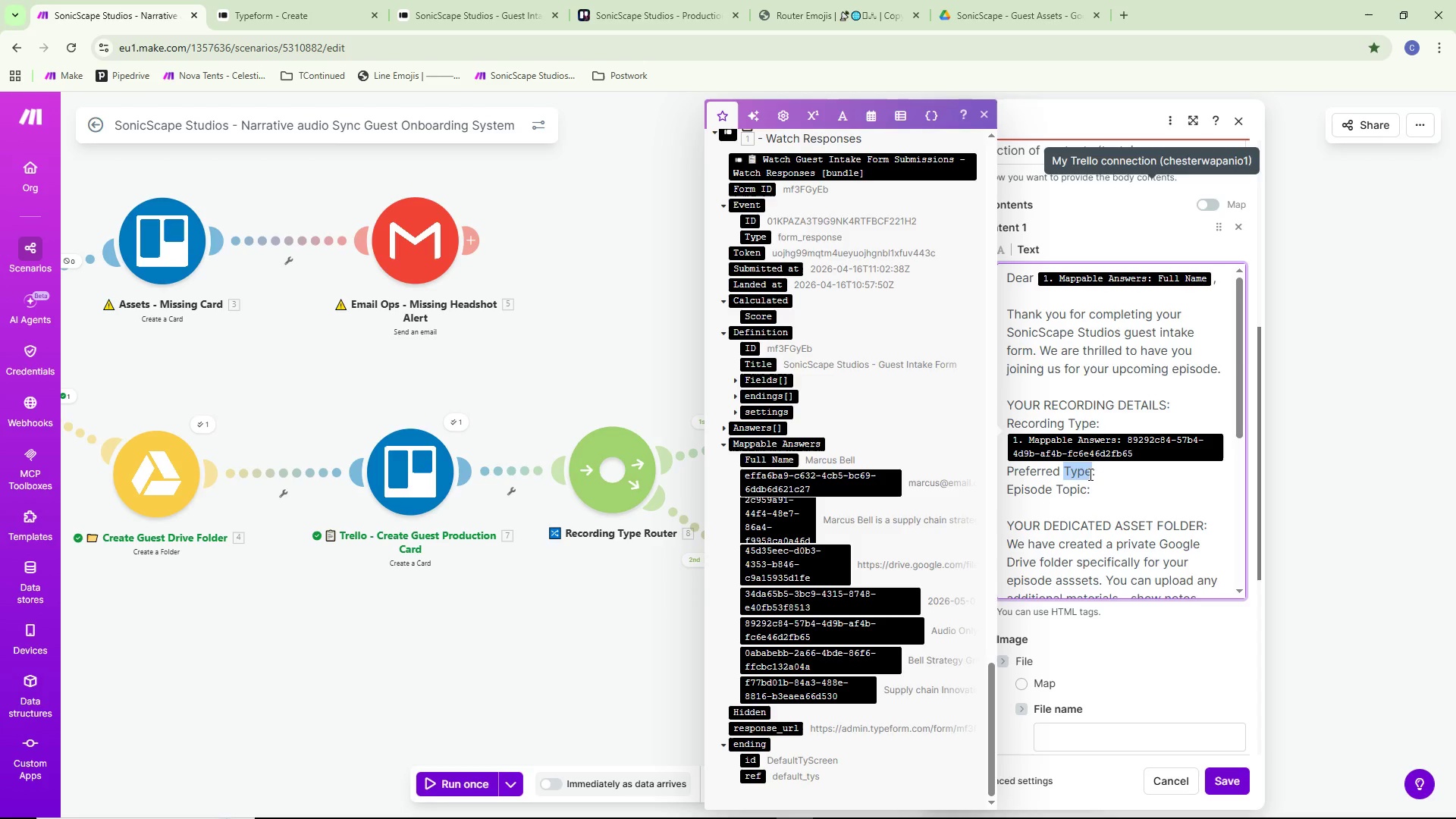 
key(Backspace)
type(Date)
 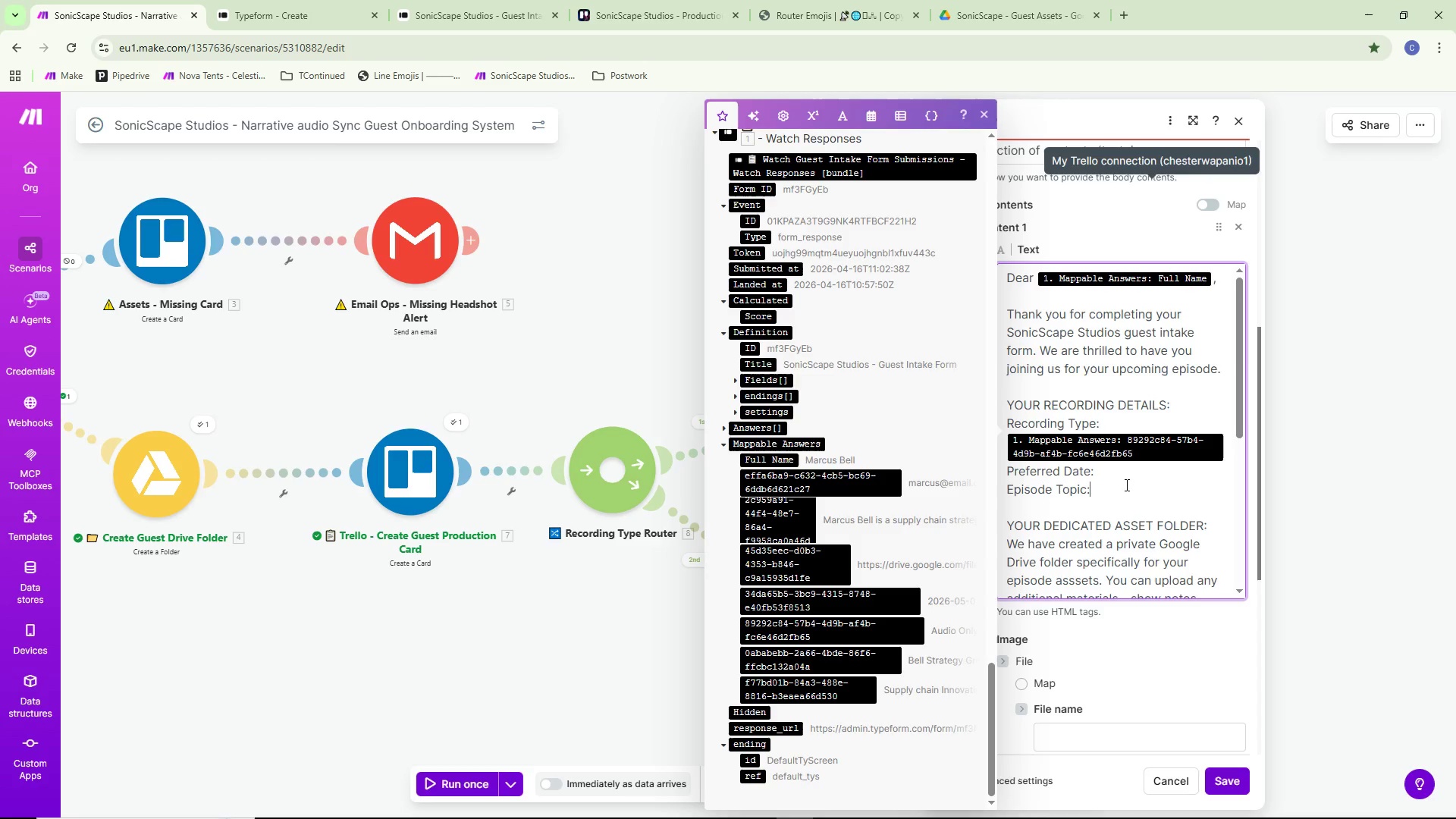 
double_click([1123, 475])
 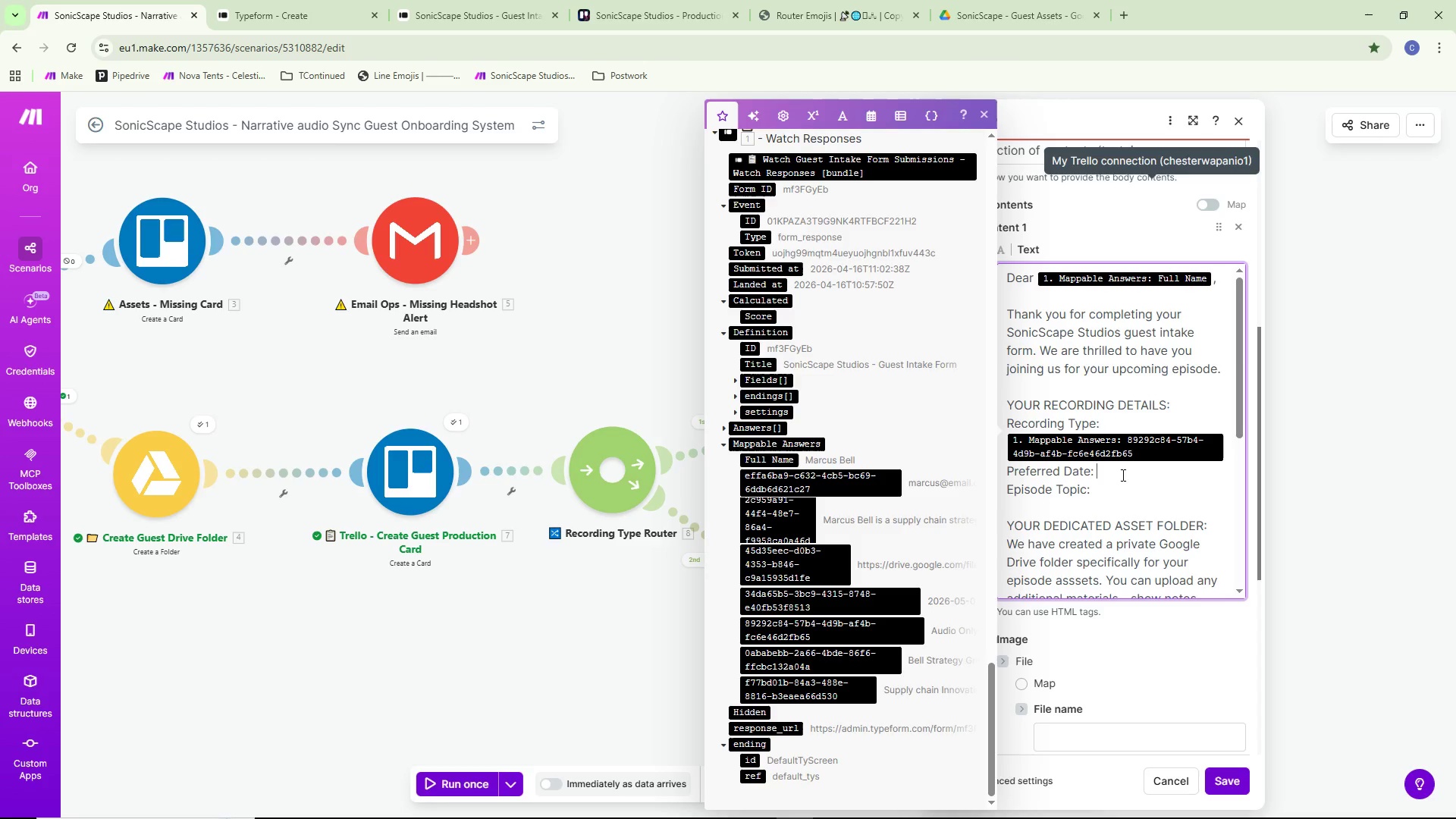 
key(Space)
 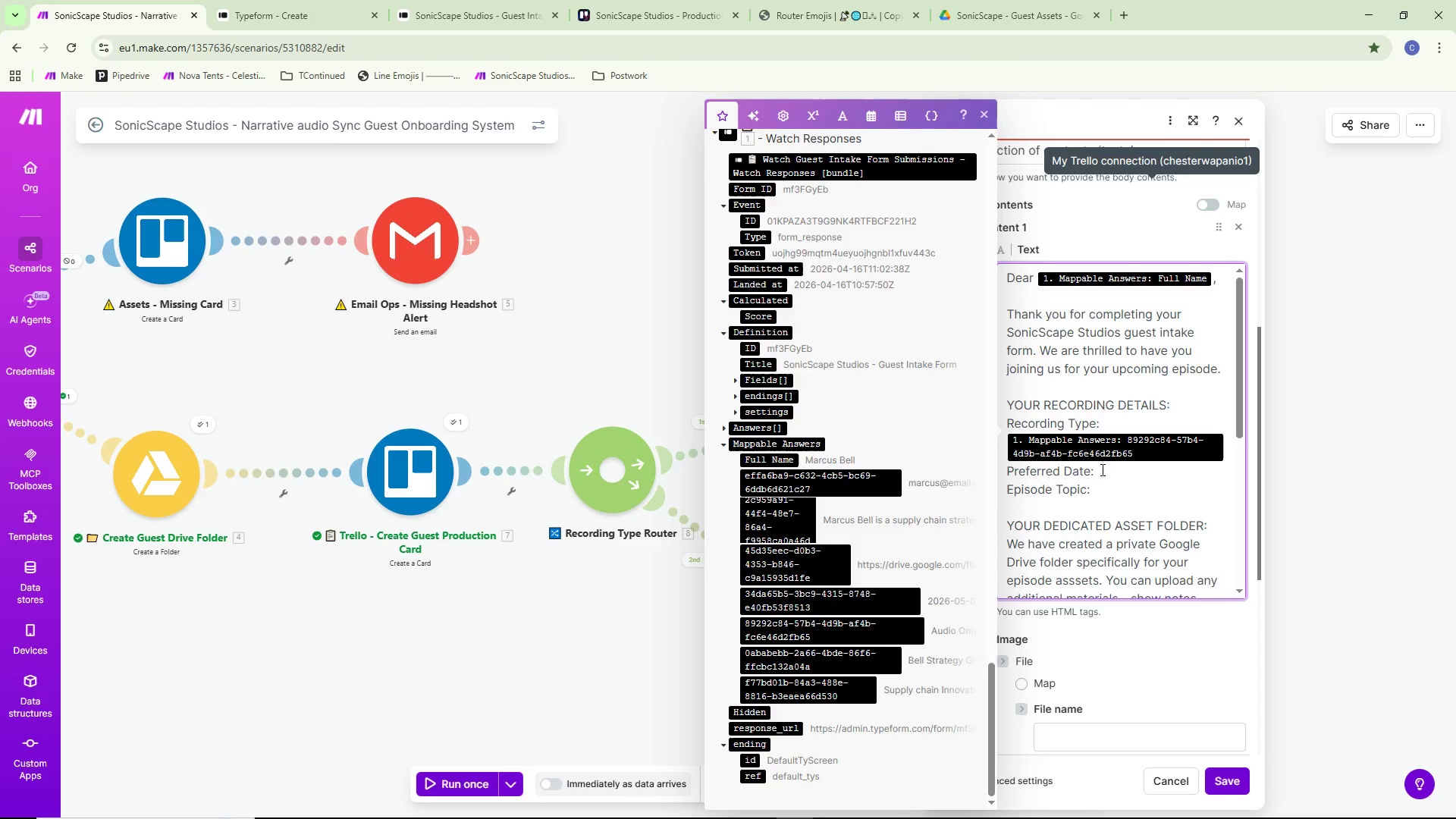 
key(Backspace)
 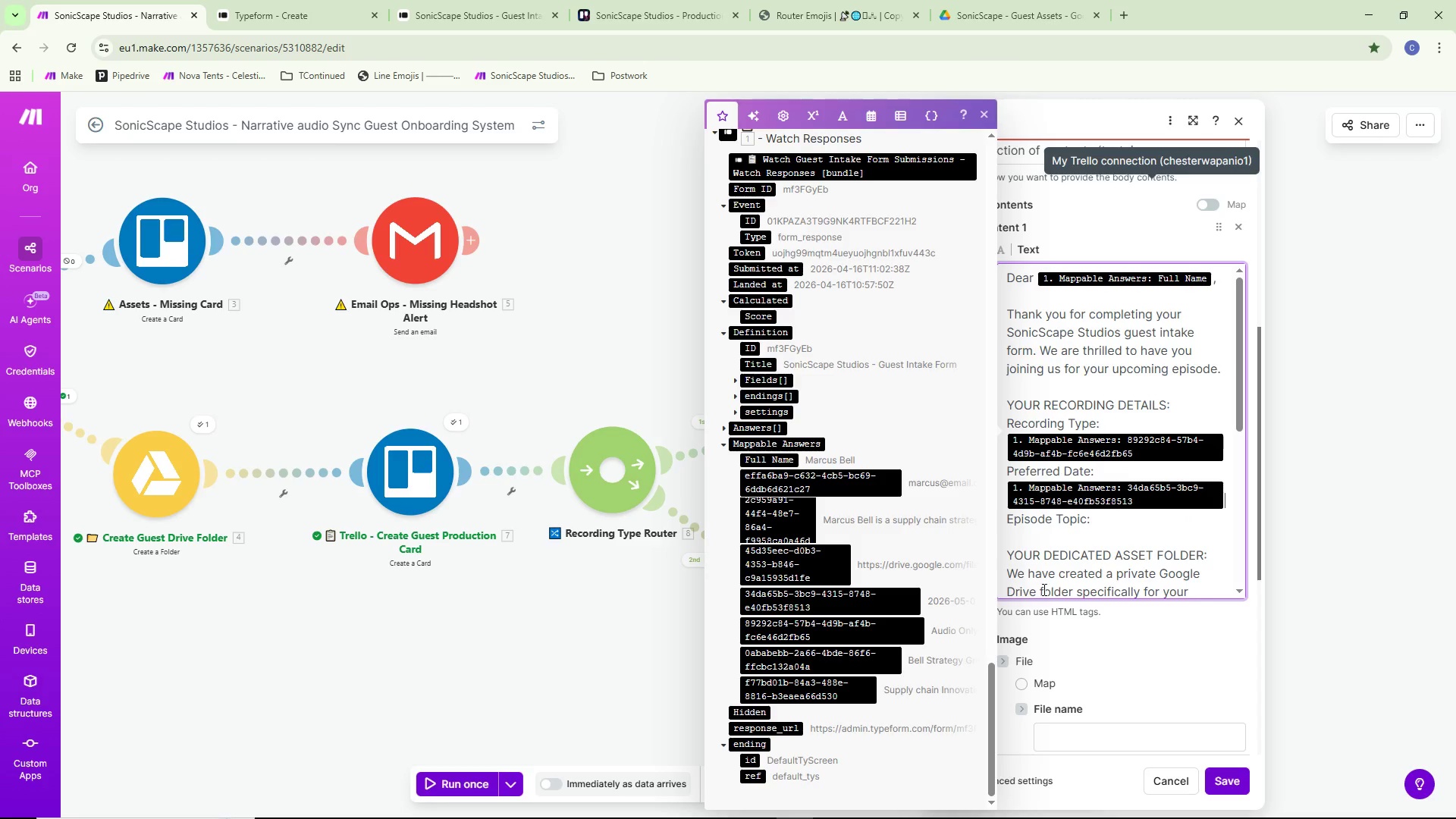 
left_click([1114, 521])
 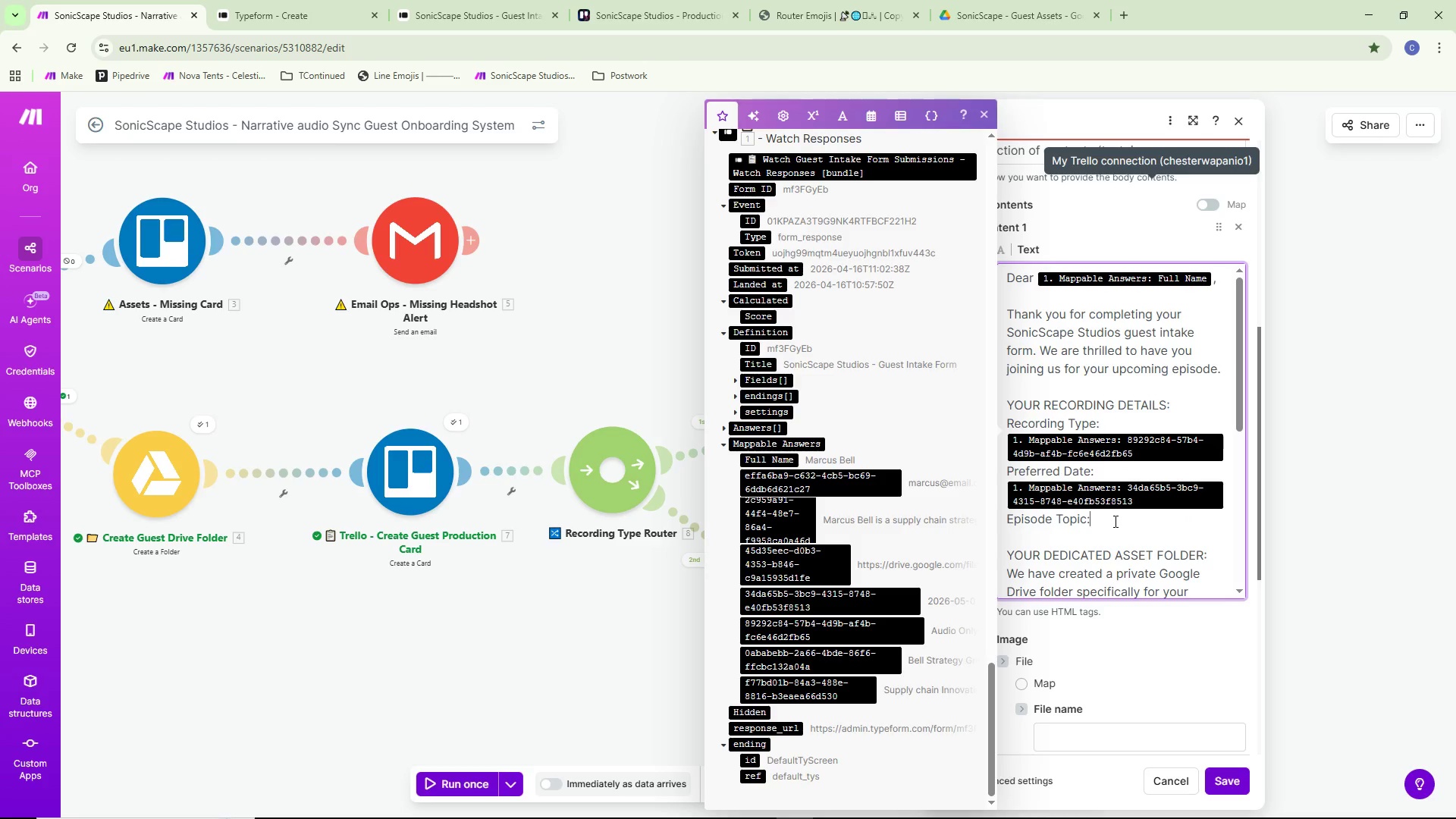 
key(Space)
 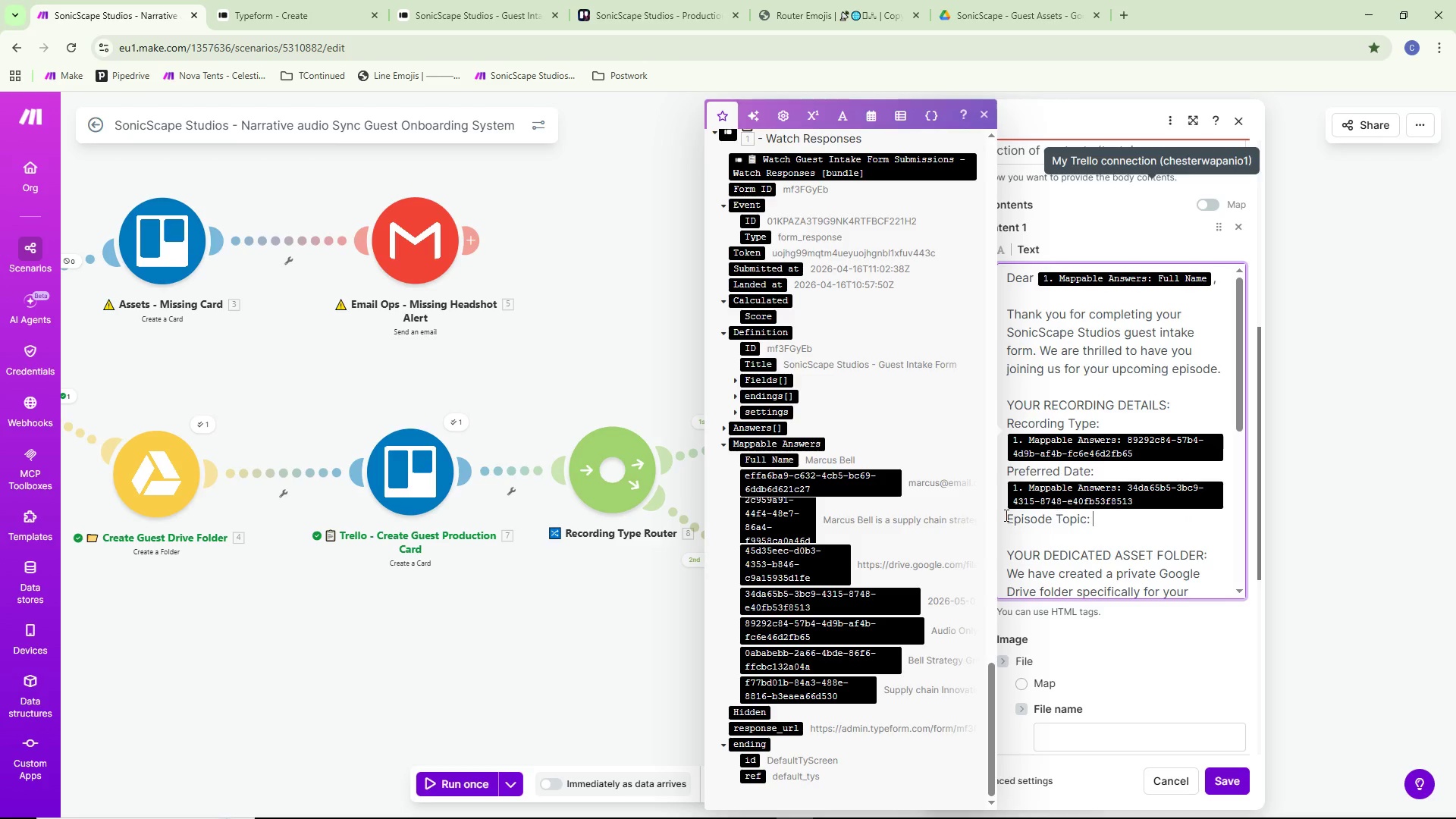 
left_click([837, 696])
 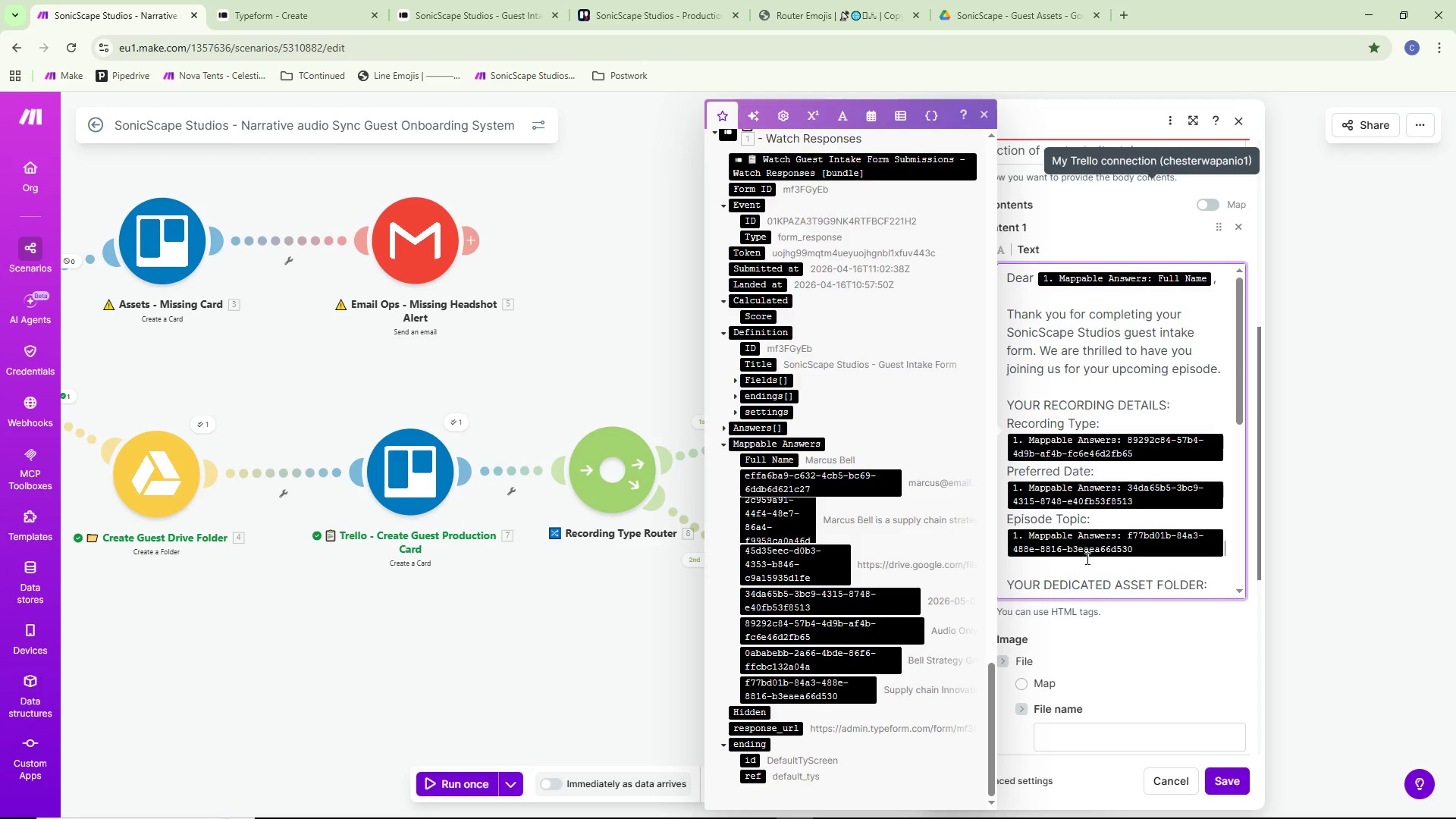 
scroll: coordinate [1099, 526], scroll_direction: down, amount: 9.0
 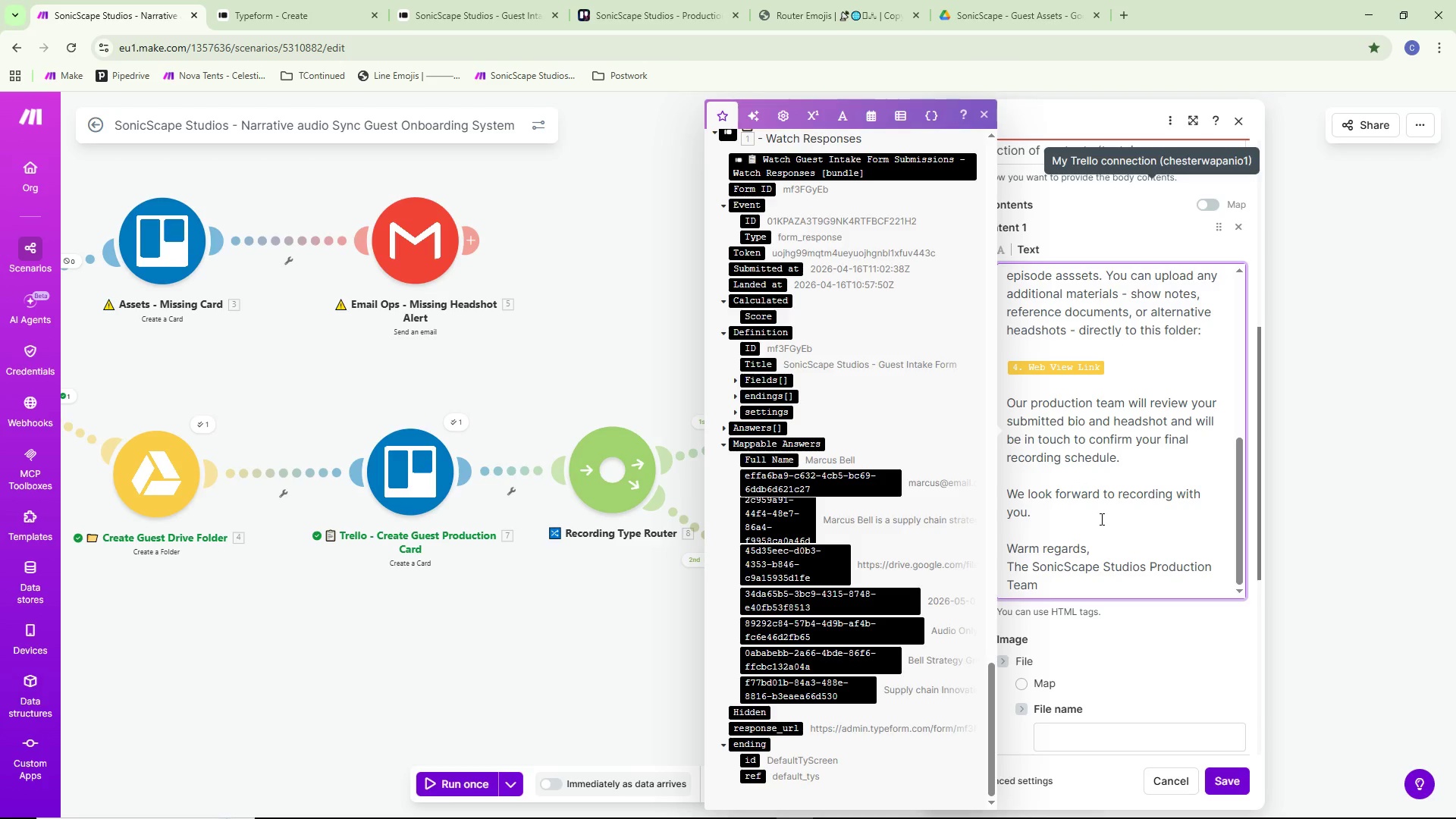 
scroll: coordinate [1101, 518], scroll_direction: up, amount: 7.0
 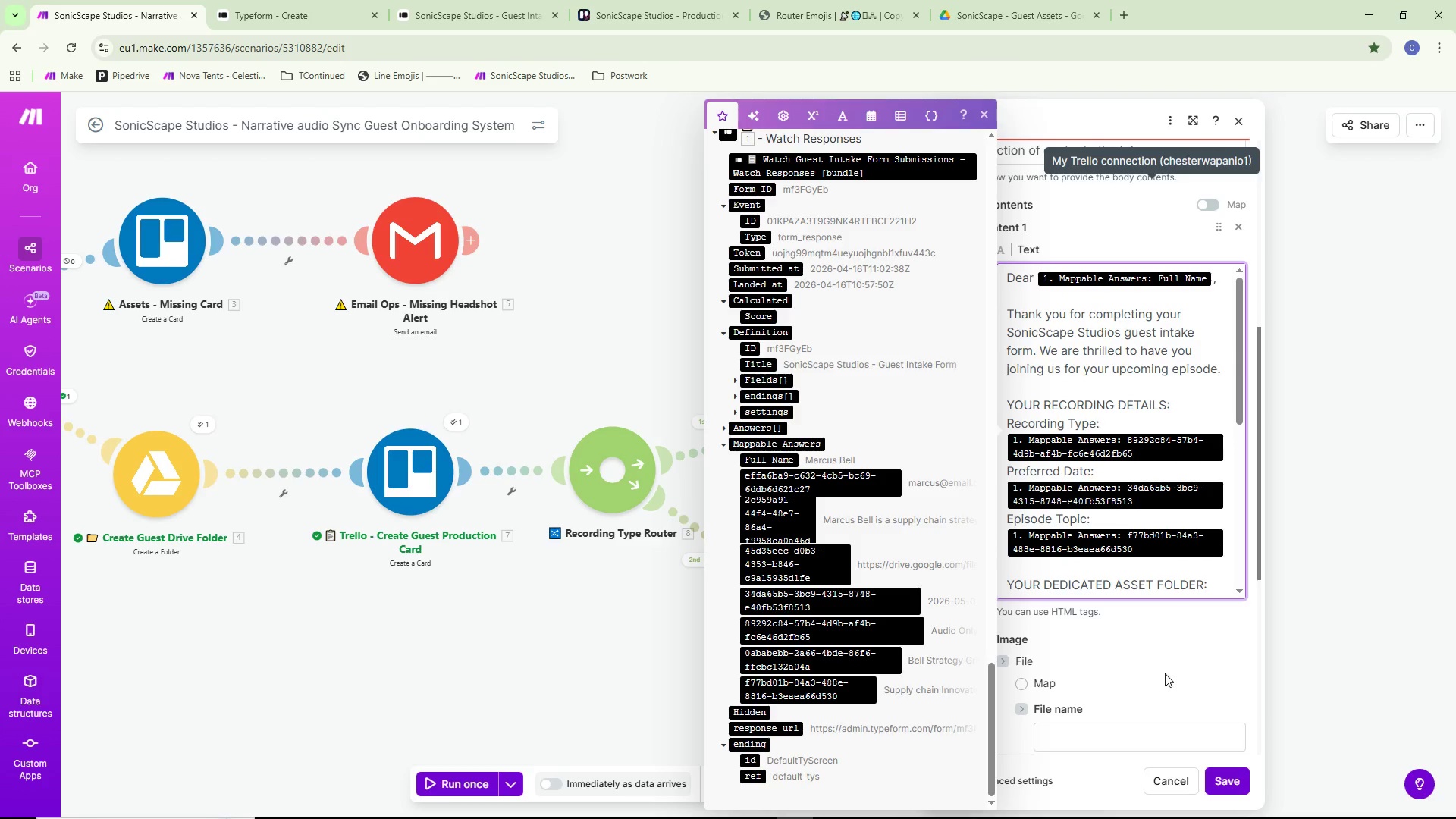 
left_click([1233, 777])
 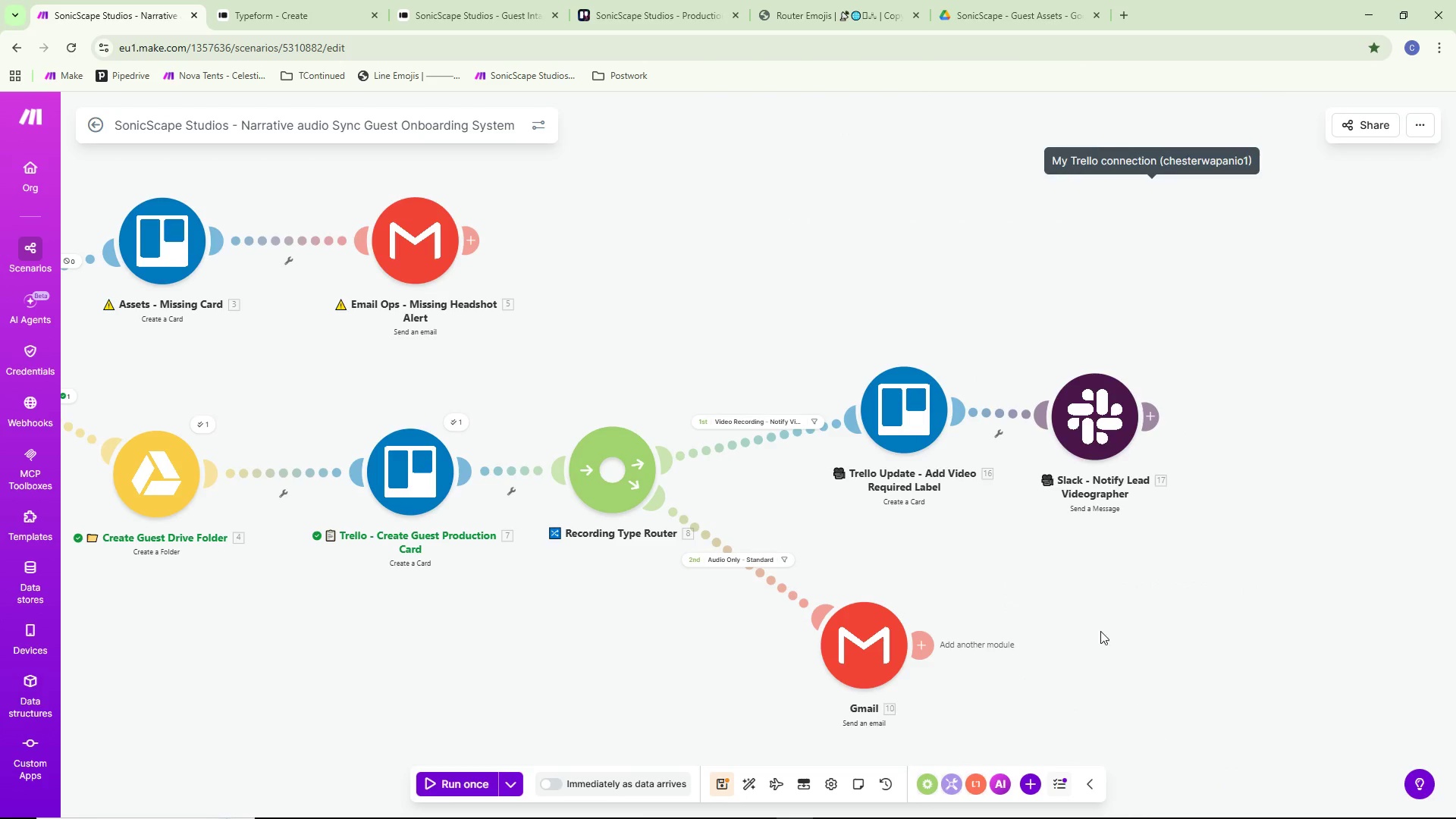 
scroll: coordinate [1104, 608], scroll_direction: down, amount: 2.0
 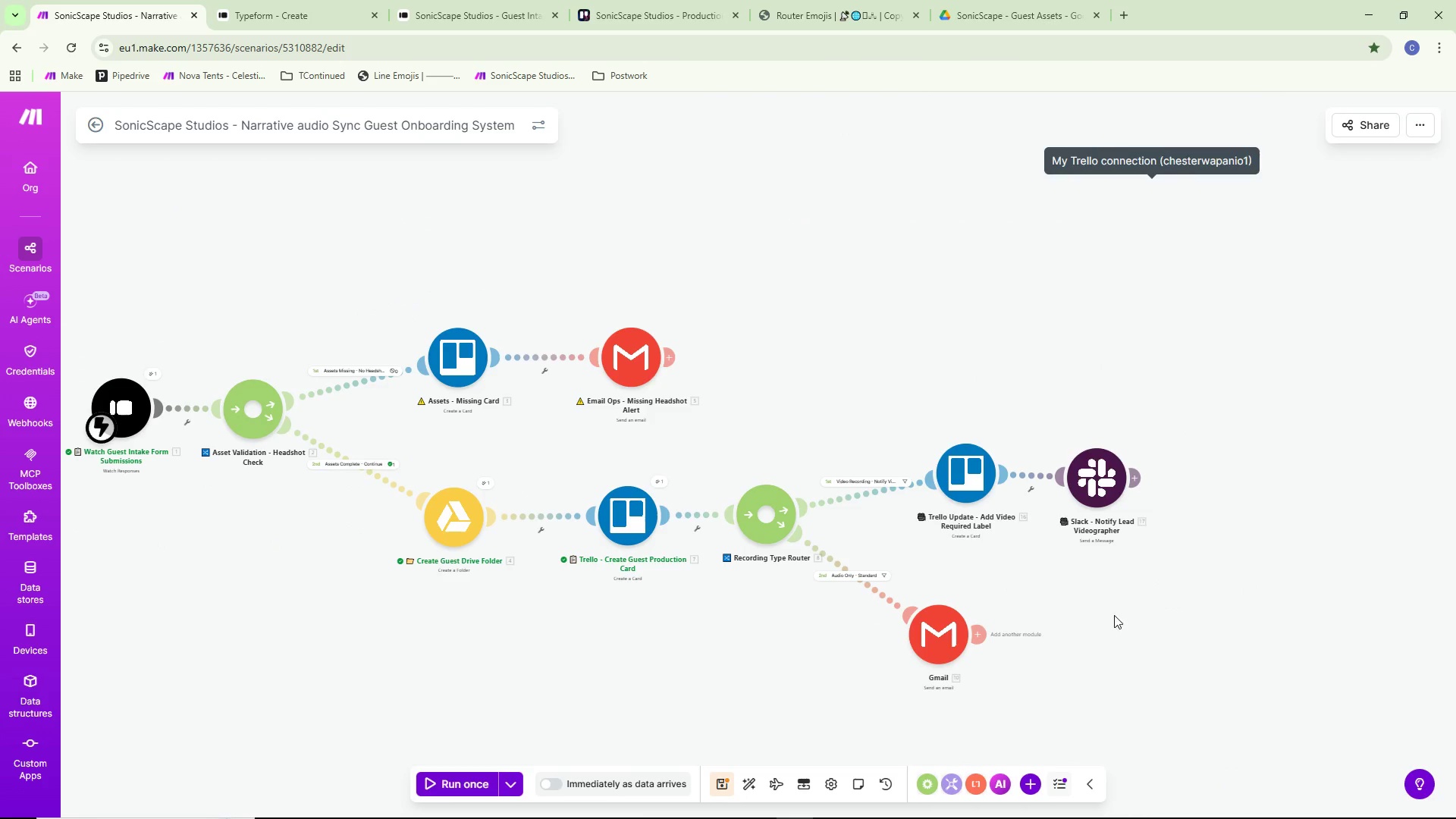 
left_click_drag(start_coordinate=[1120, 615], to_coordinate=[1103, 524])
 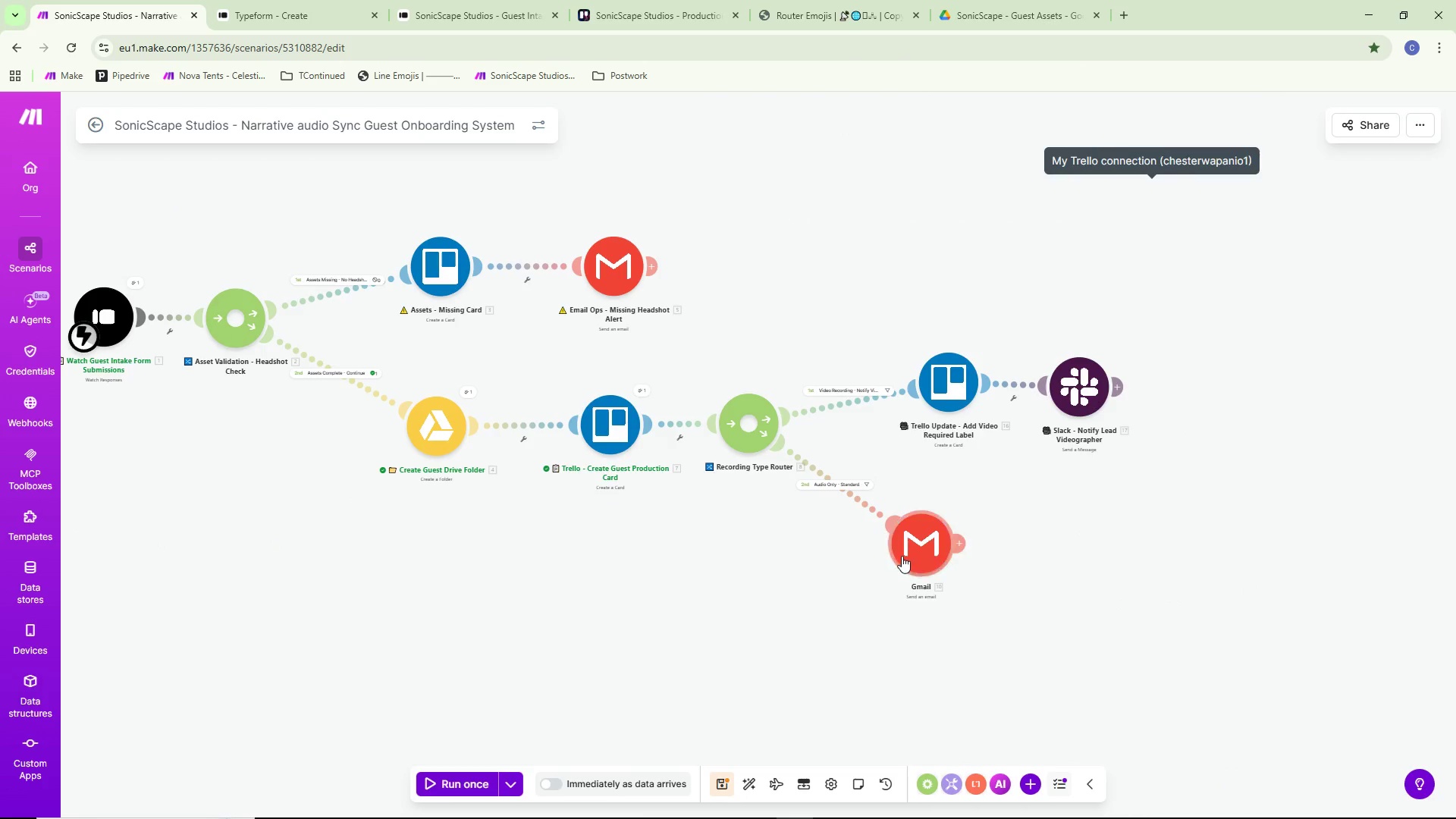 
left_click_drag(start_coordinate=[901, 555], to_coordinate=[934, 551])
 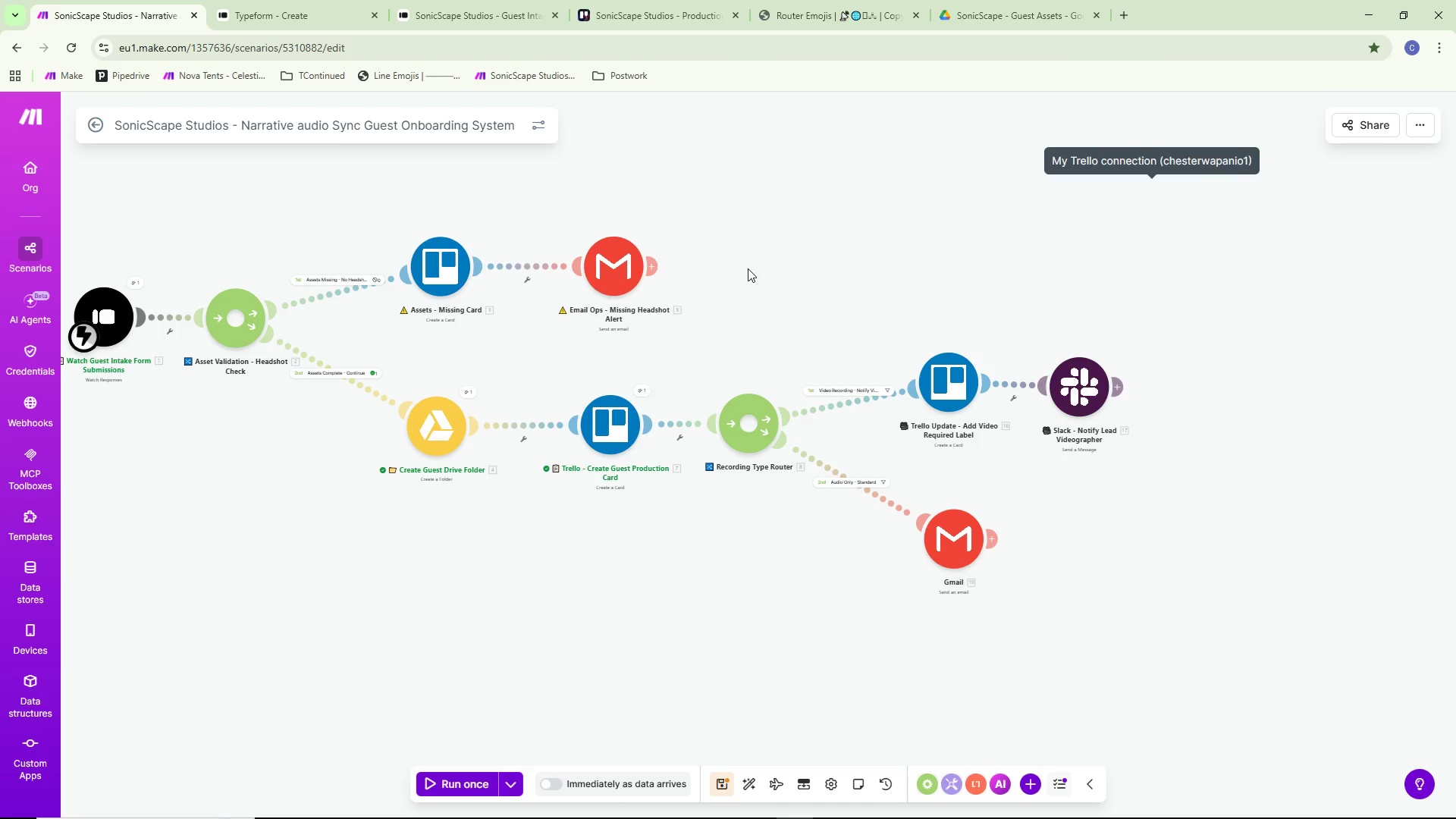 
wait(17.83)
 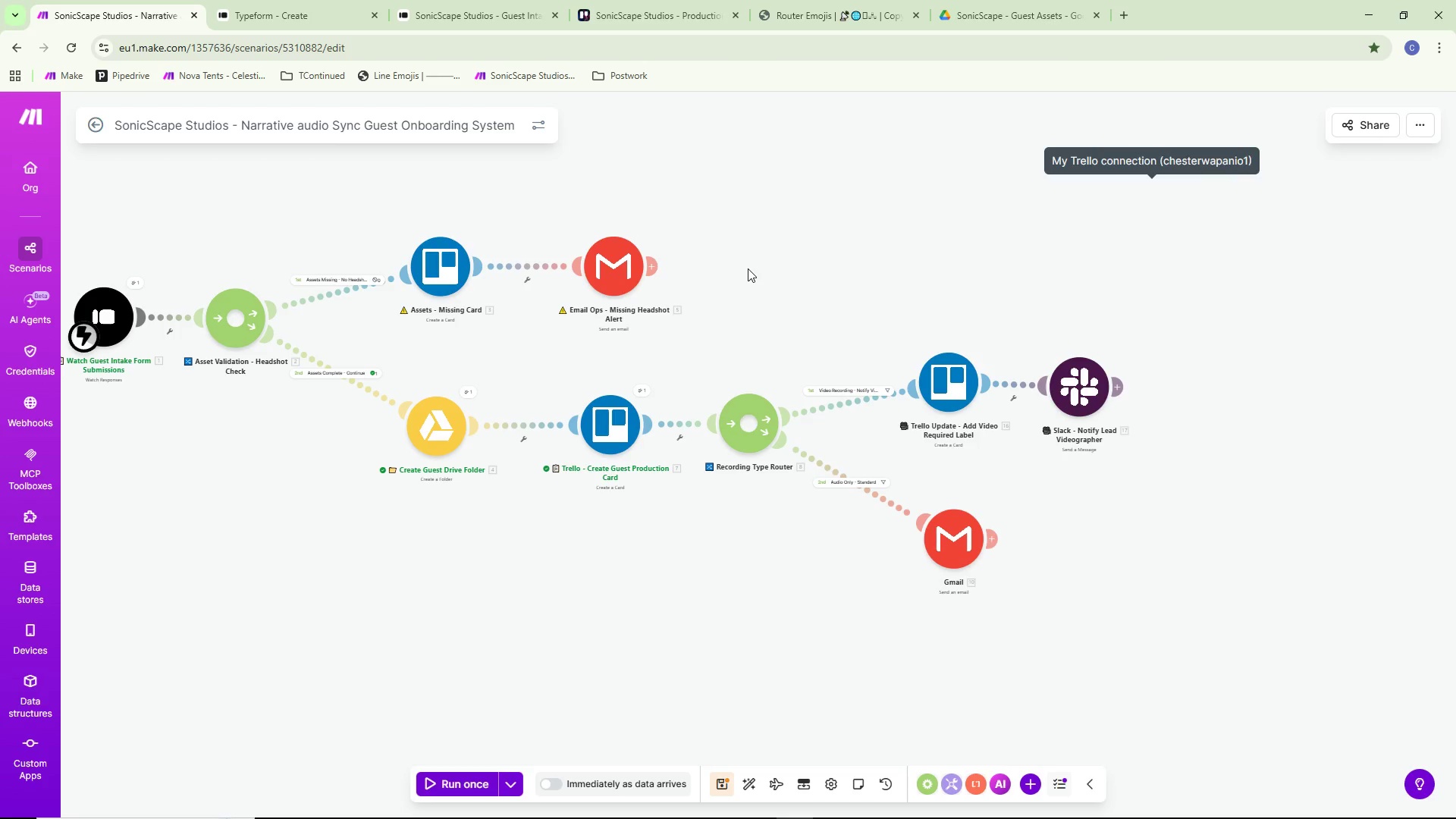 
scroll: coordinate [748, 268], scroll_direction: up, amount: 1.0
 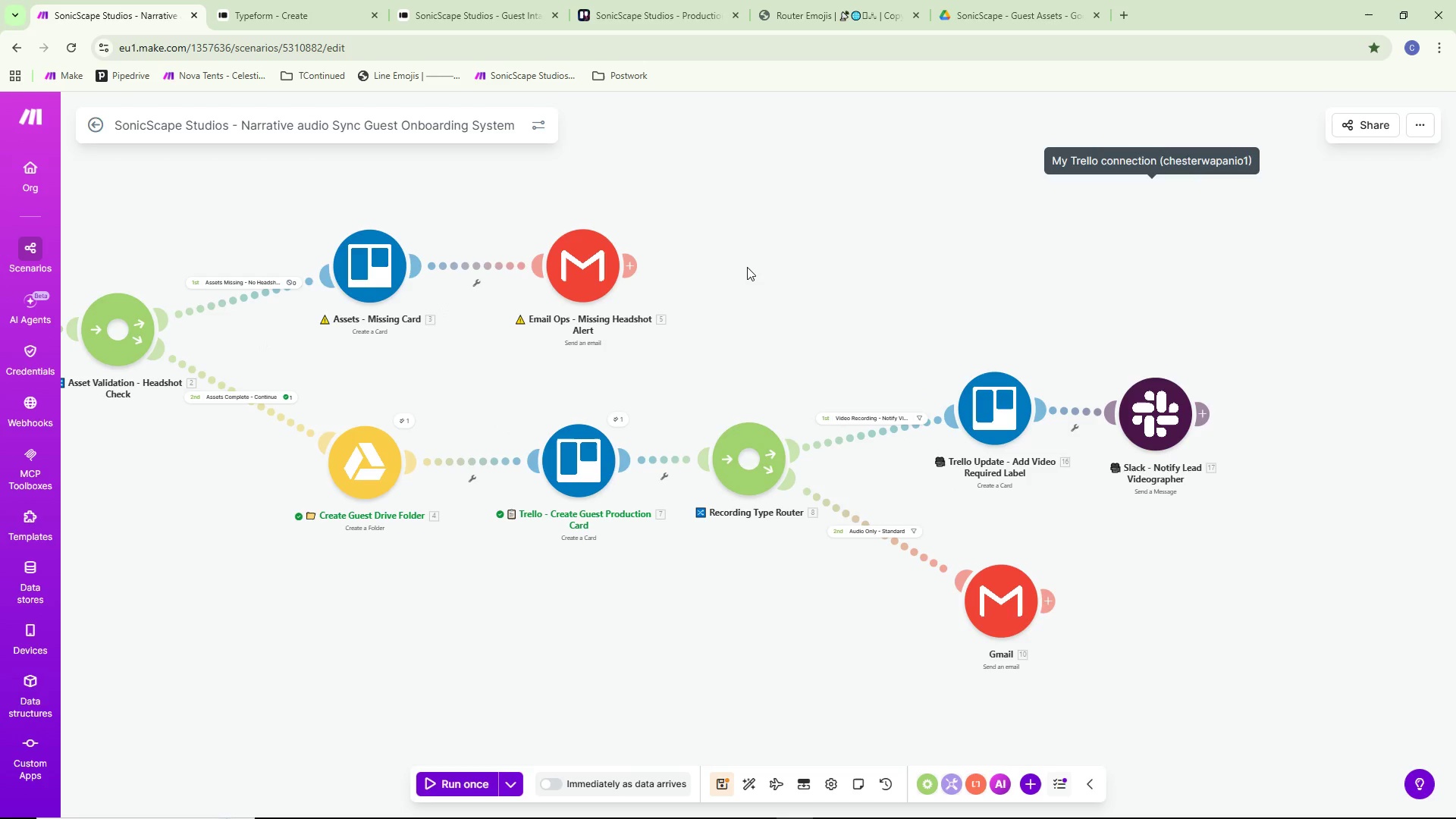 
left_click_drag(start_coordinate=[747, 267], to_coordinate=[804, 277])
 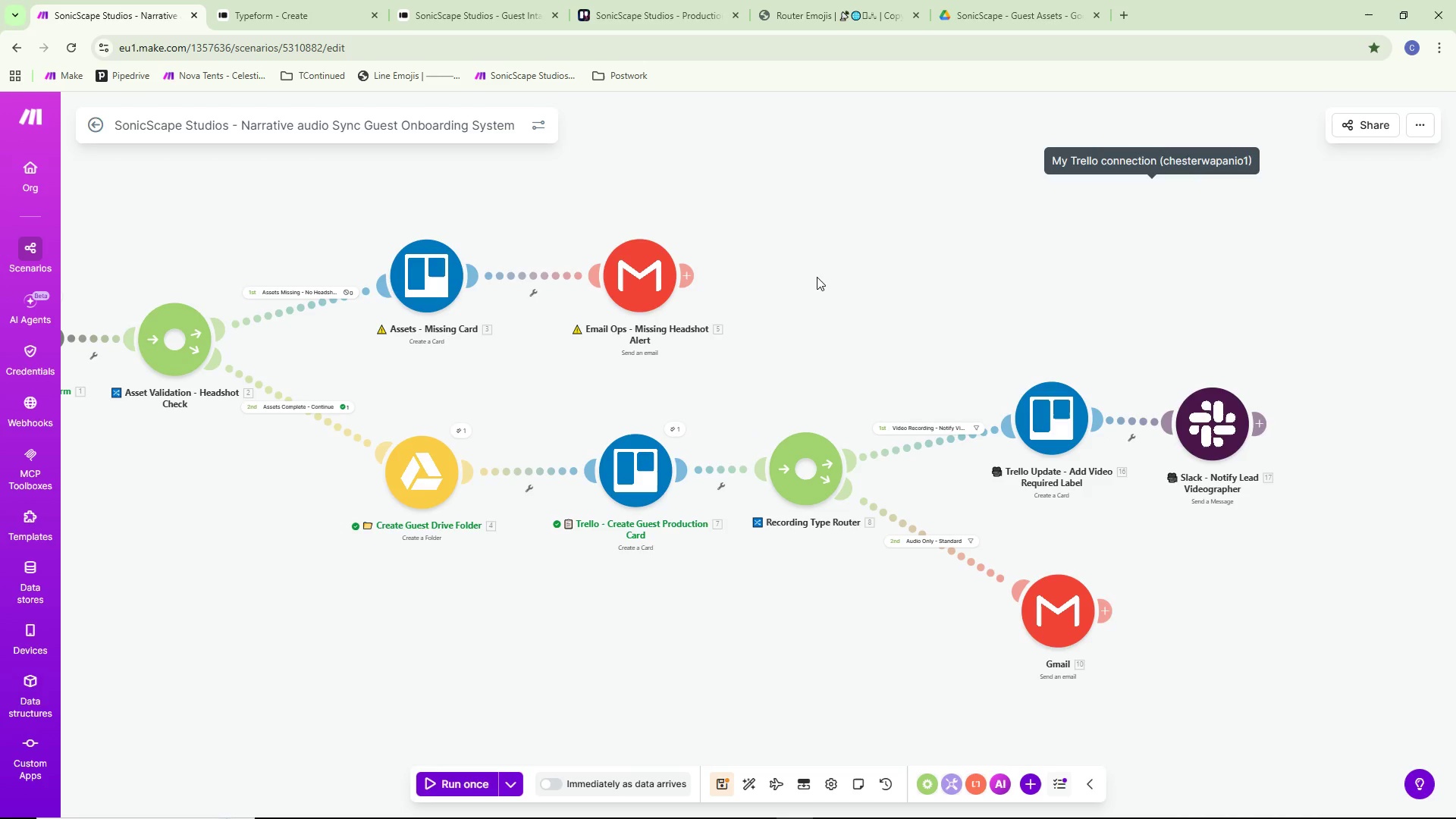 
left_click_drag(start_coordinate=[817, 278], to_coordinate=[763, 276])
 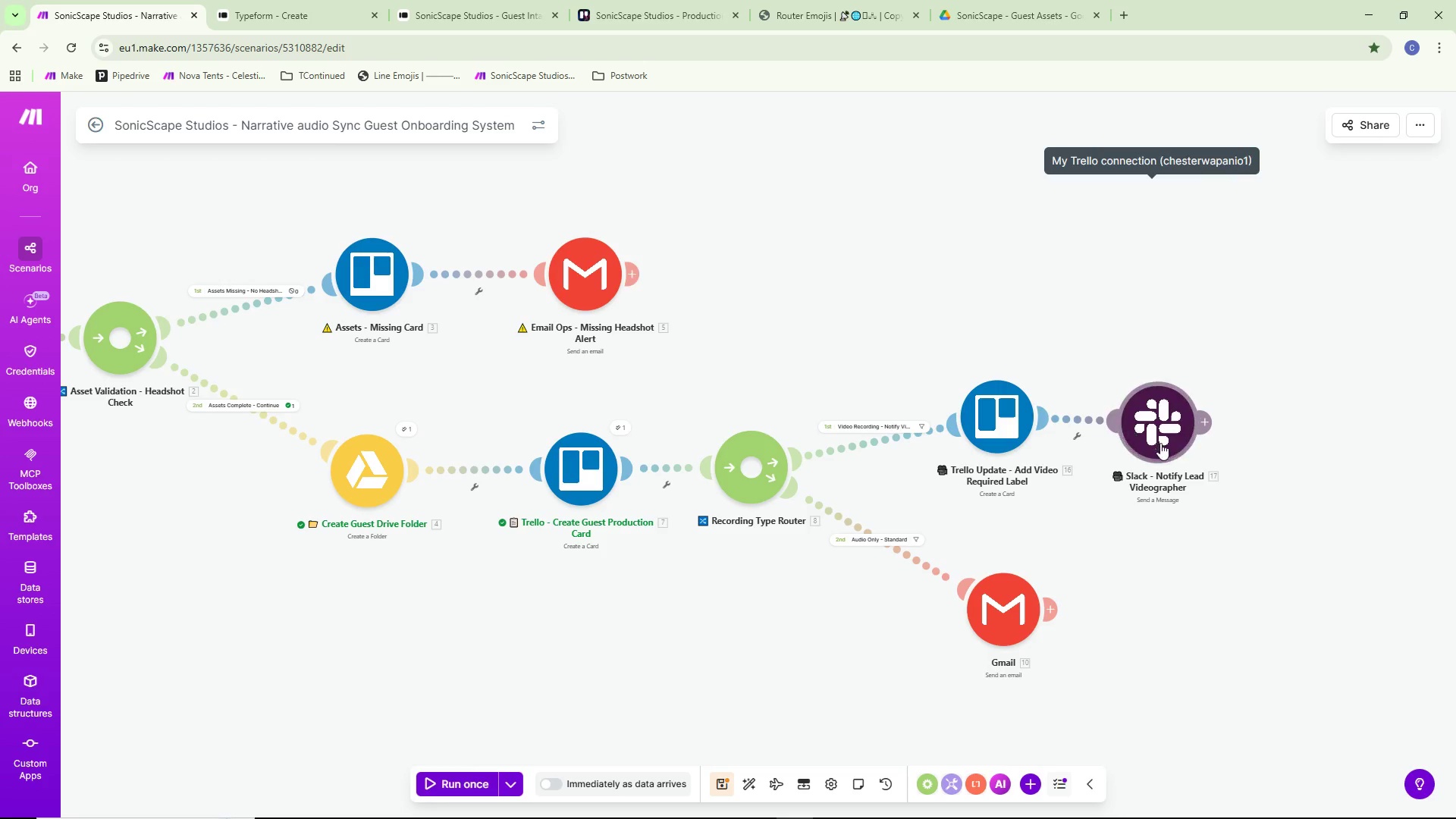 
left_click_drag(start_coordinate=[1161, 443], to_coordinate=[1202, 428])
 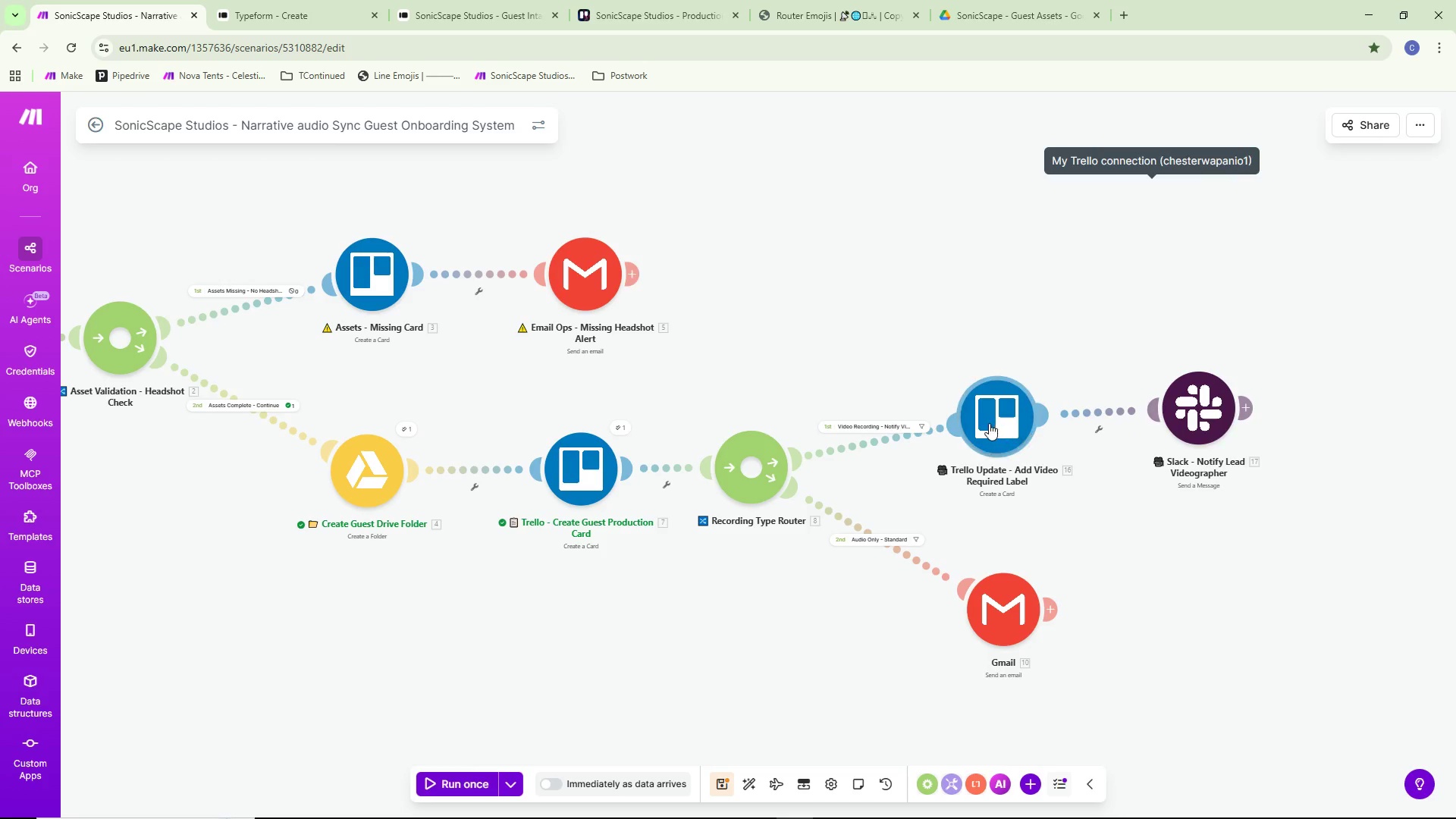 
left_click_drag(start_coordinate=[986, 423], to_coordinate=[992, 420])
 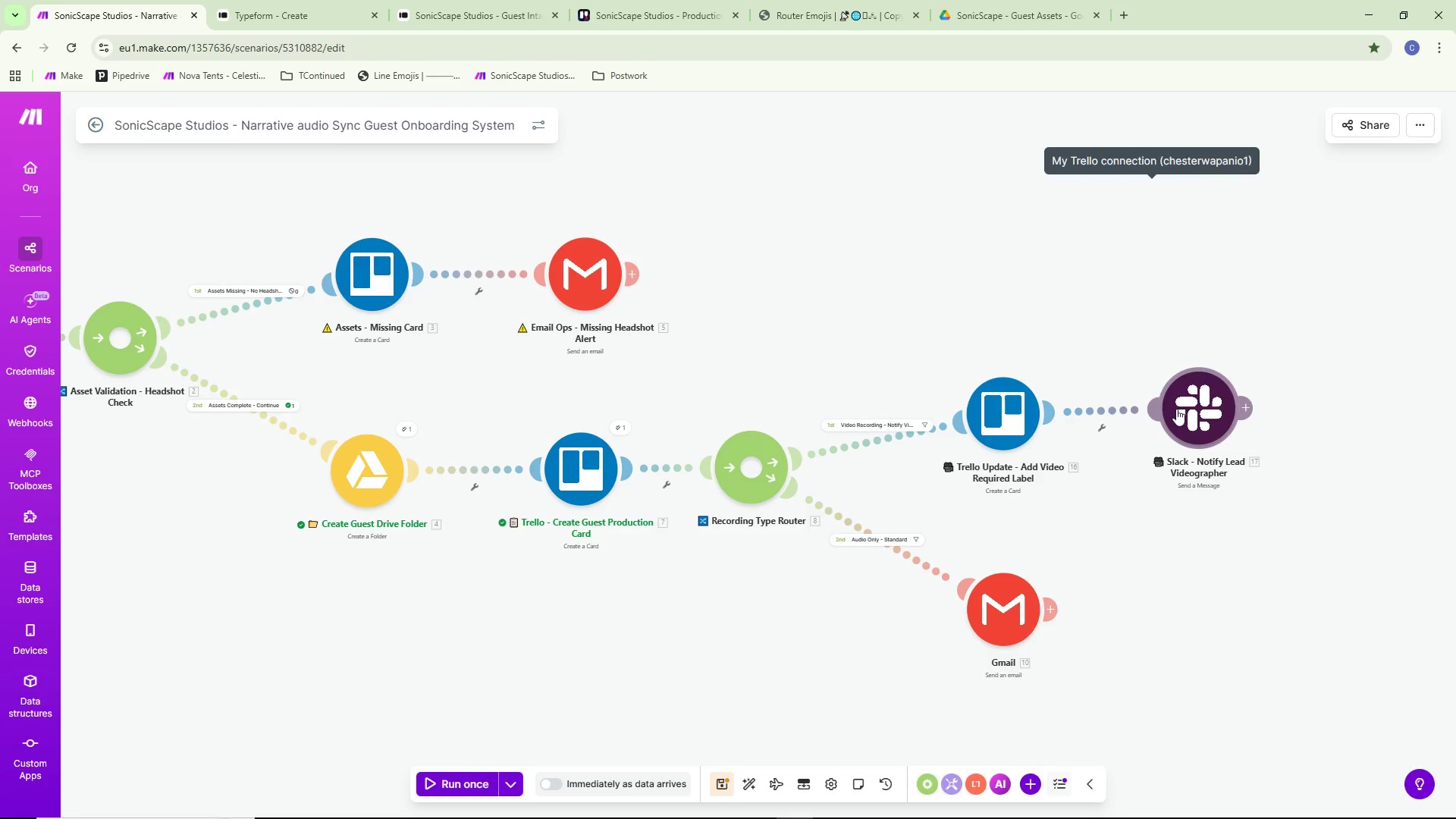 
left_click_drag(start_coordinate=[1178, 402], to_coordinate=[1183, 421])
 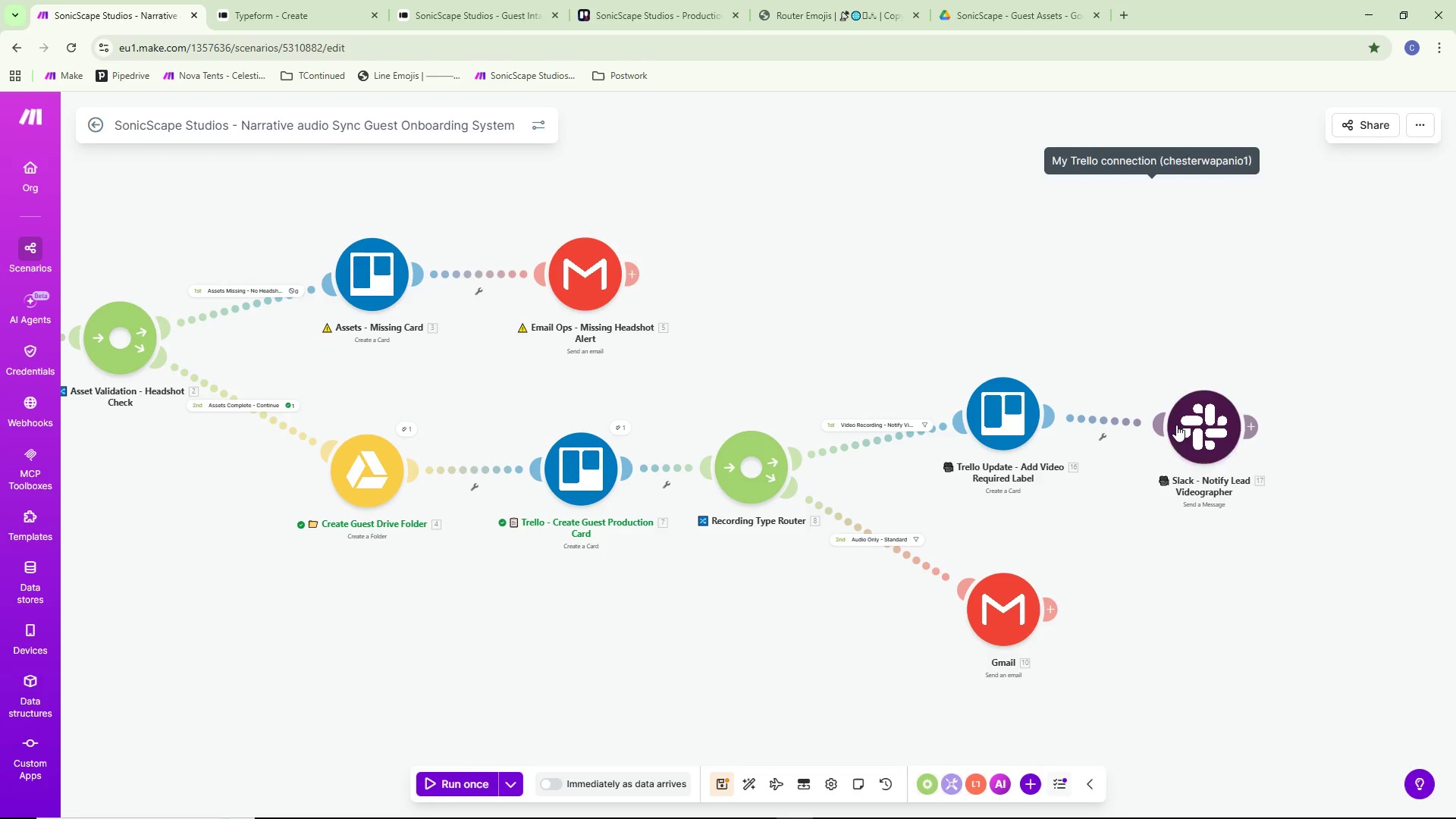 
left_click_drag(start_coordinate=[1186, 427], to_coordinate=[1181, 409])
 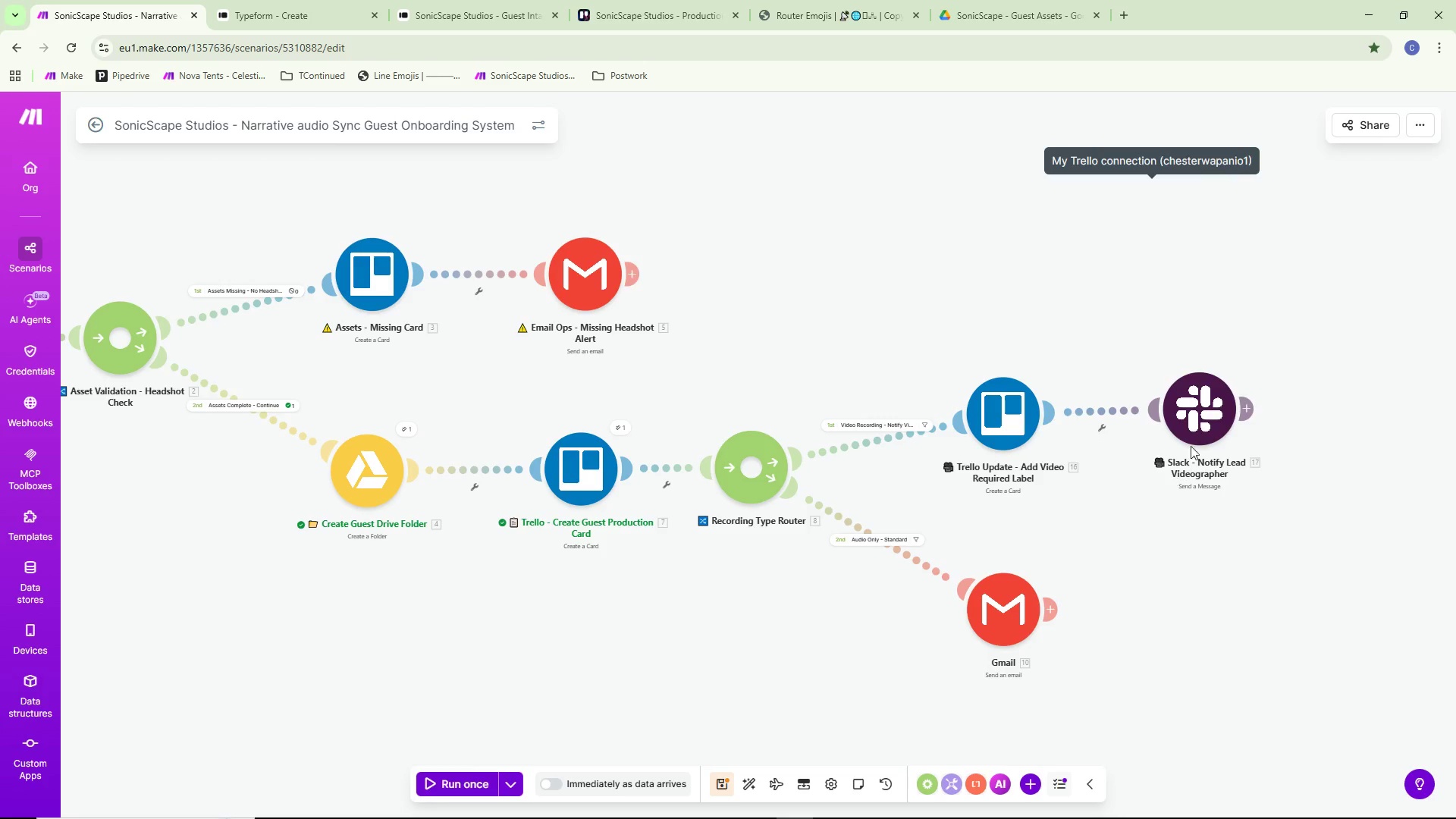 
left_click_drag(start_coordinate=[1193, 420], to_coordinate=[1193, 432])
 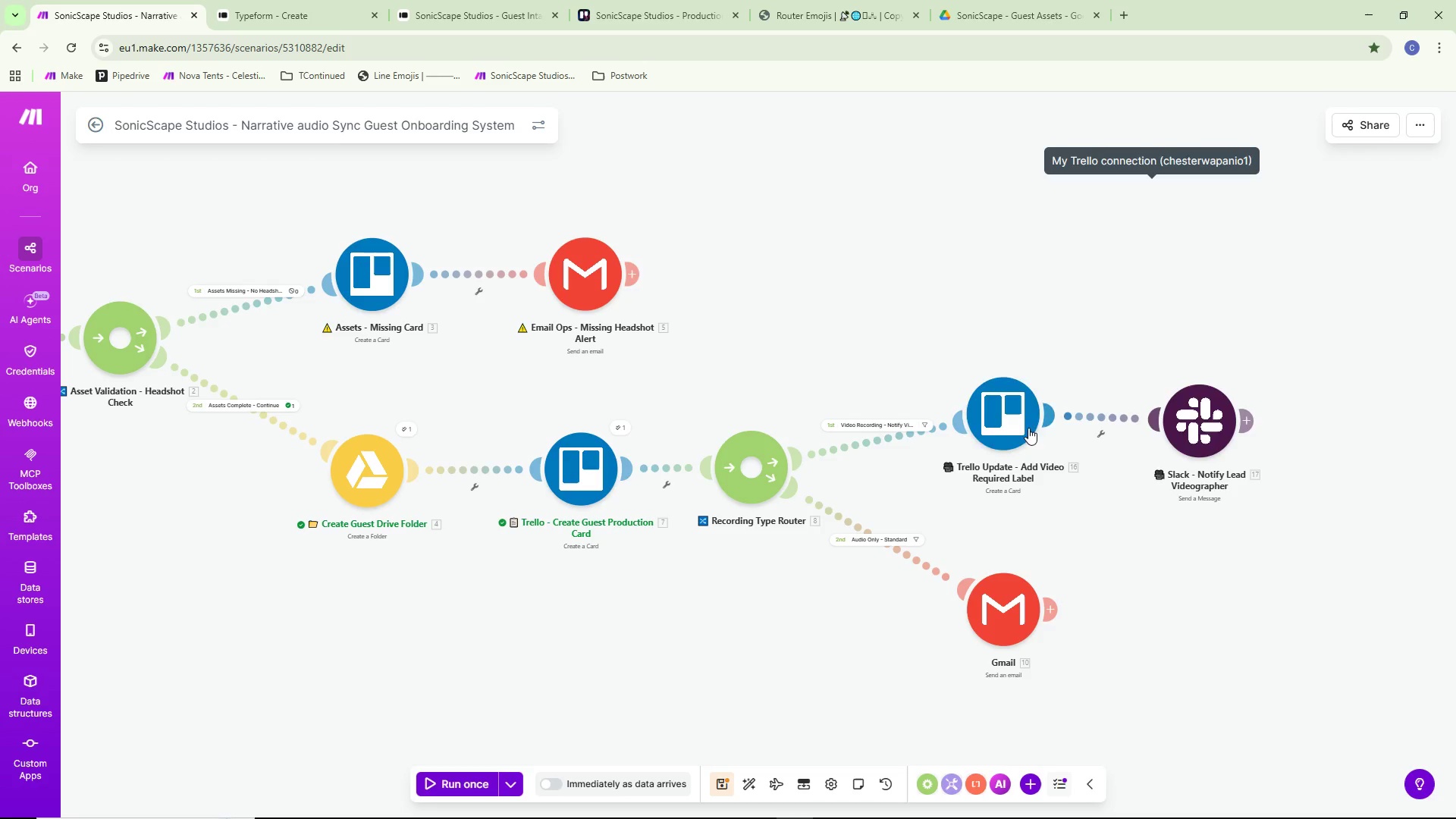 
left_click_drag(start_coordinate=[1005, 426], to_coordinate=[1009, 434])
 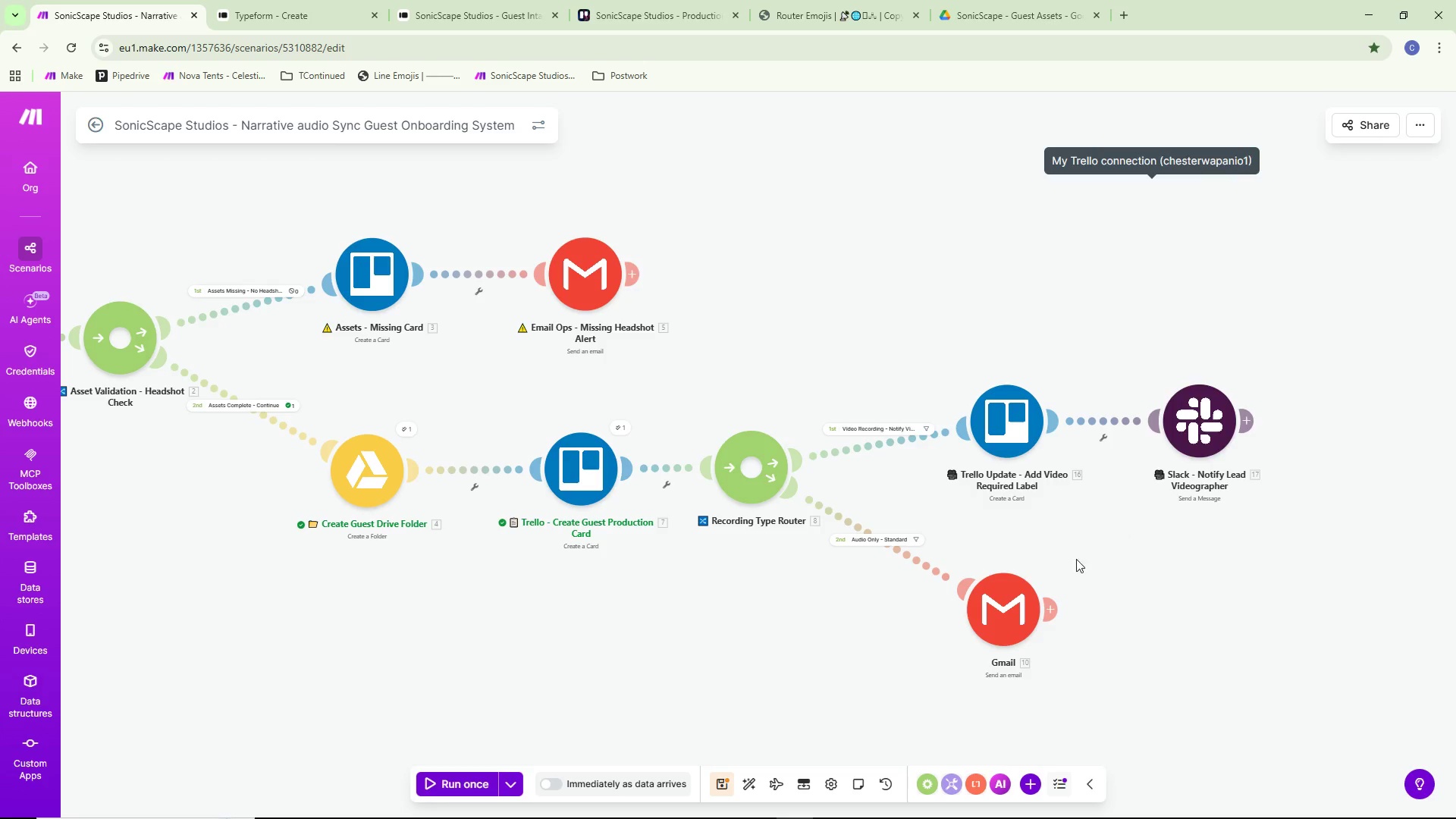 
left_click([1068, 723])
 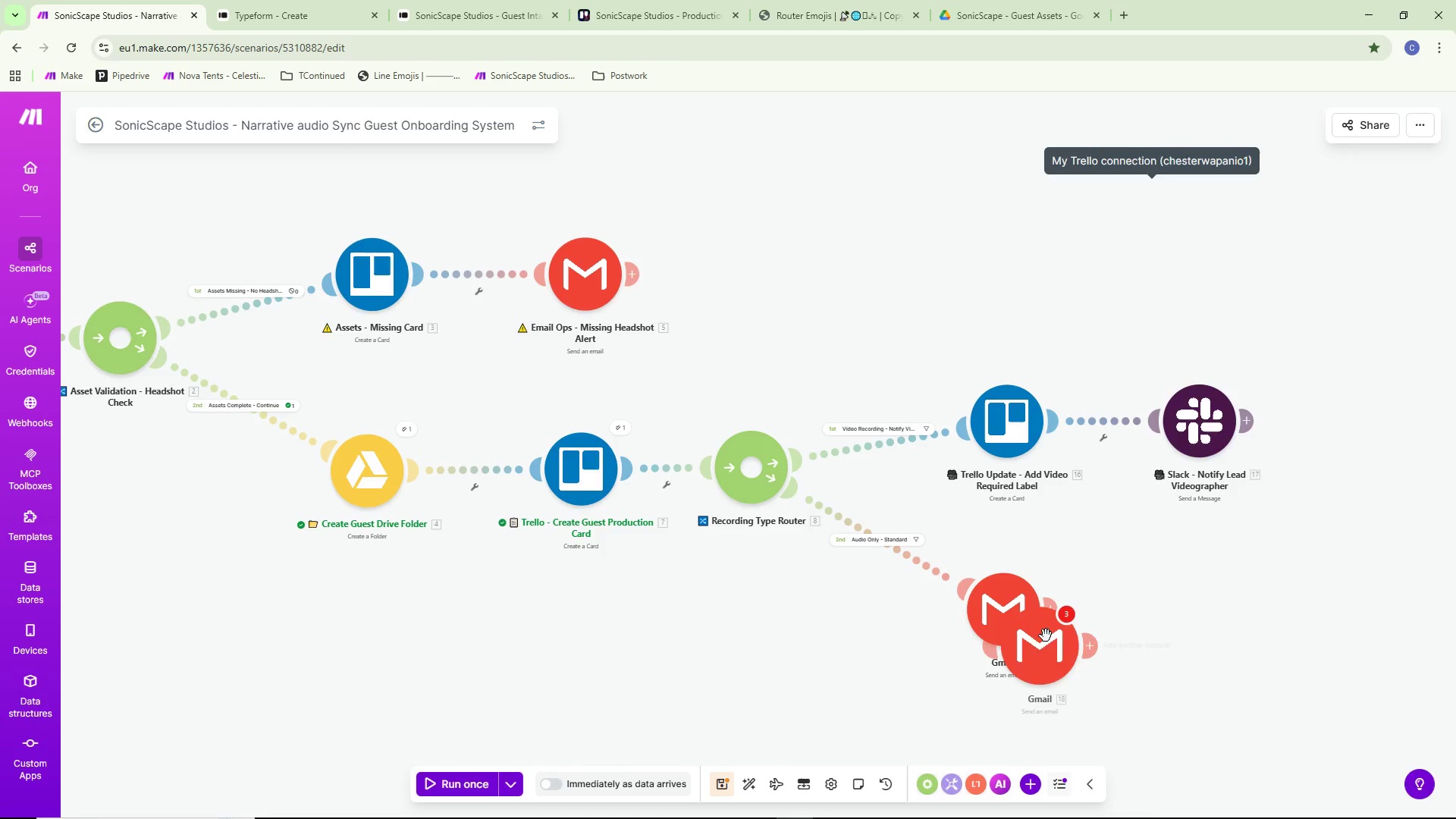 
left_click_drag(start_coordinate=[1029, 638], to_coordinate=[1348, 414])
 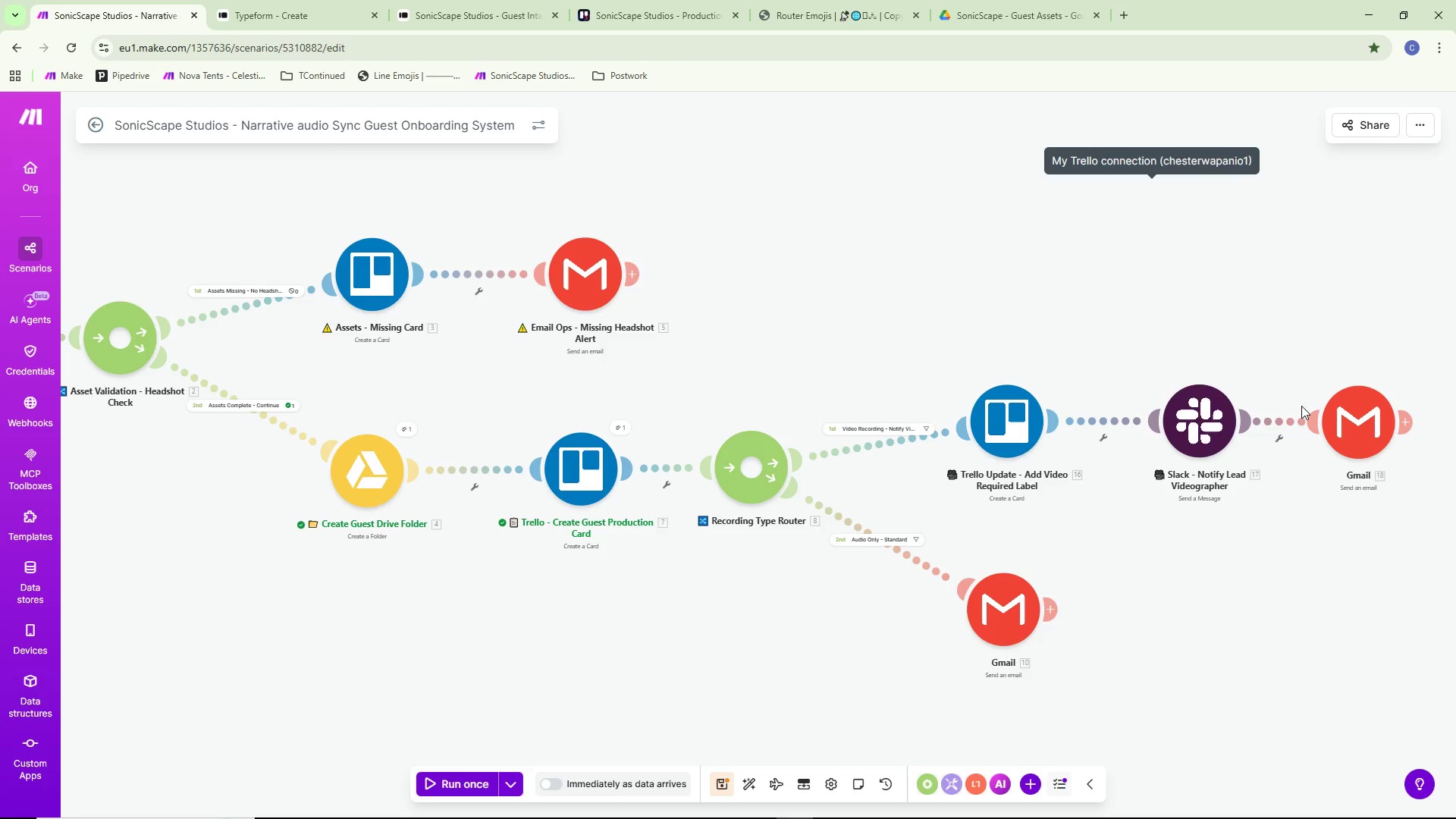 
wait(23.92)
 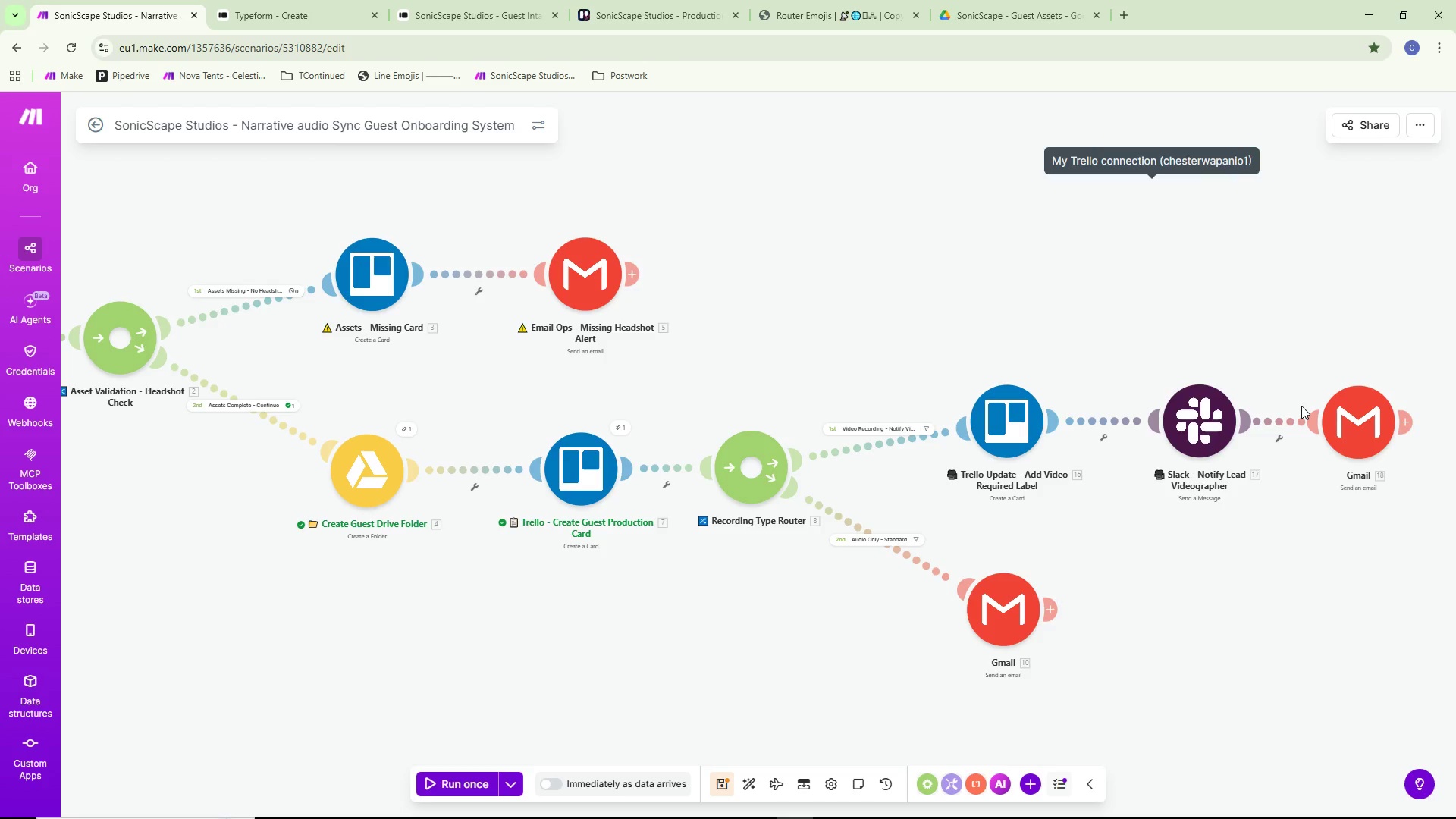 
left_click([1343, 405])
 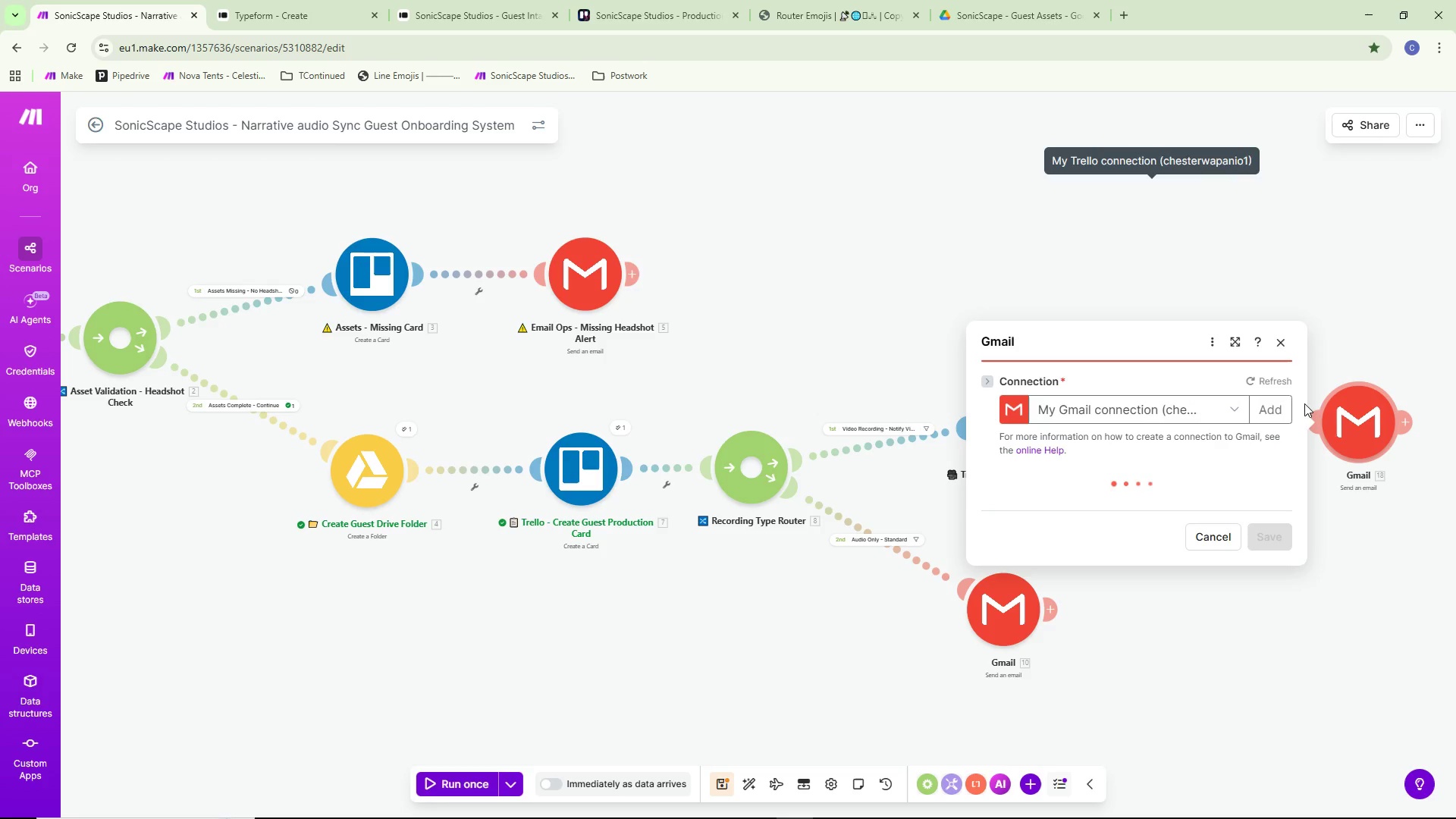 
mouse_move([1046, 416])
 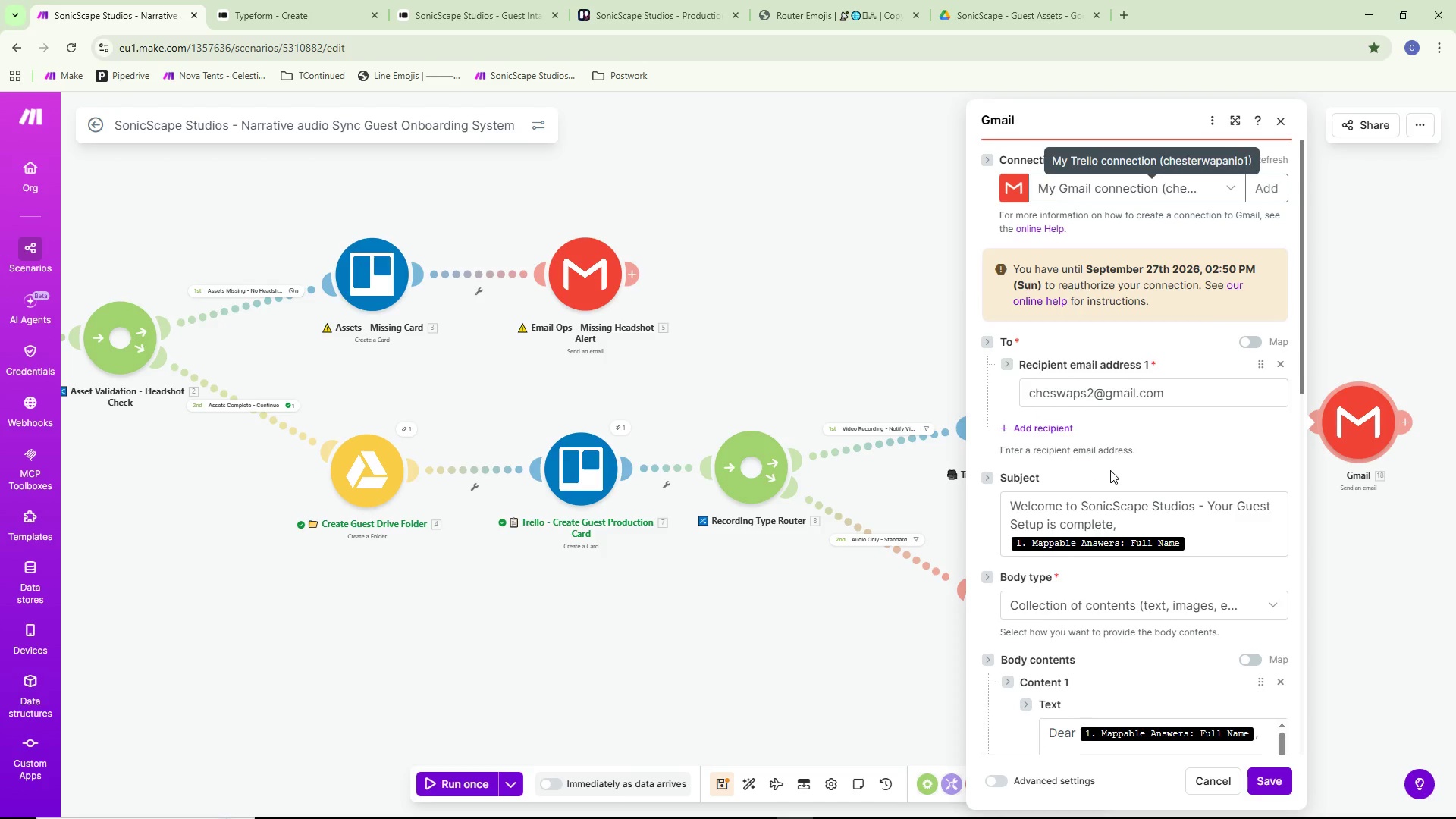 
scroll: coordinate [1111, 466], scroll_direction: down, amount: 7.0
 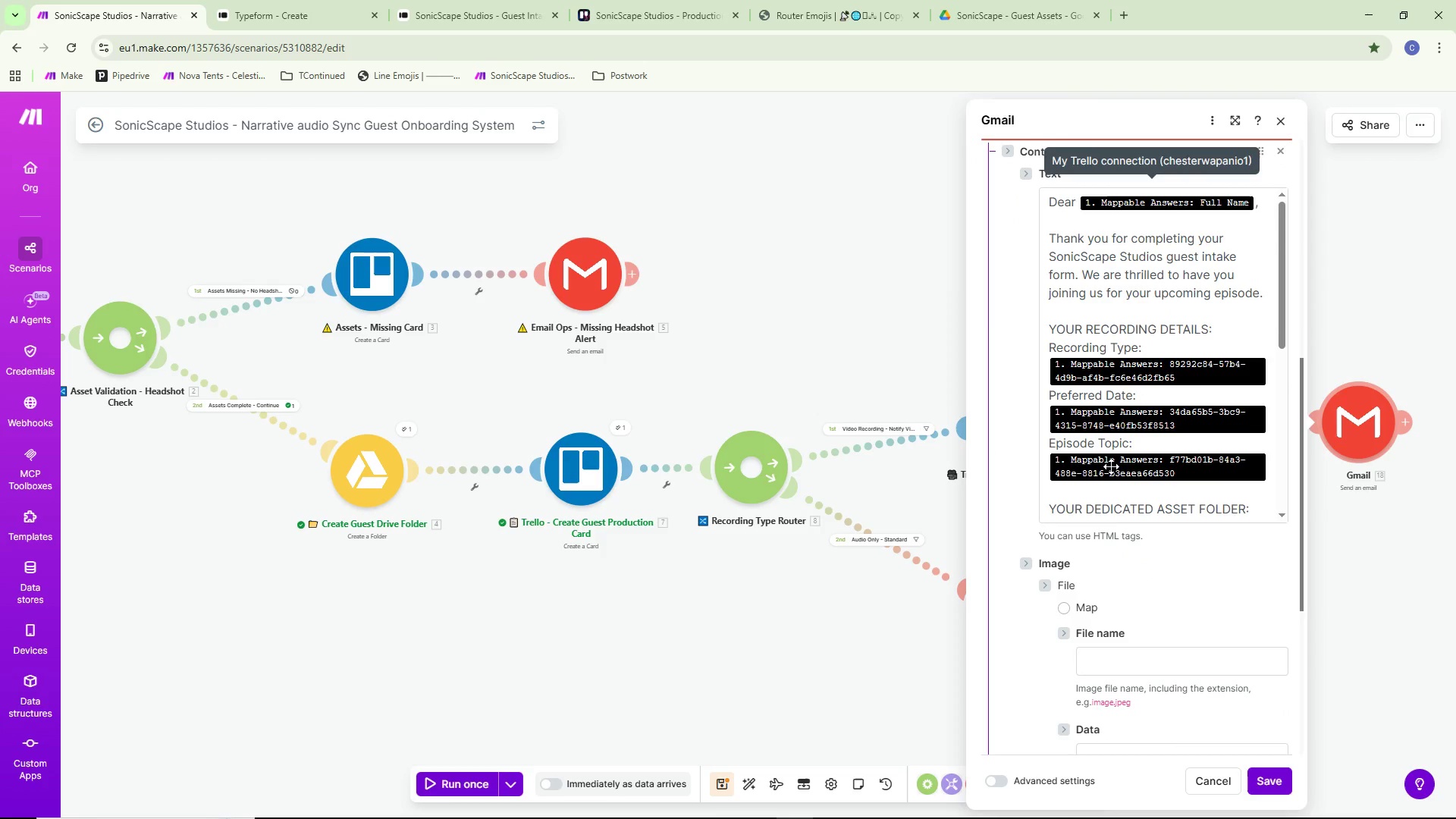 
scroll: coordinate [1111, 466], scroll_direction: up, amount: 3.0
 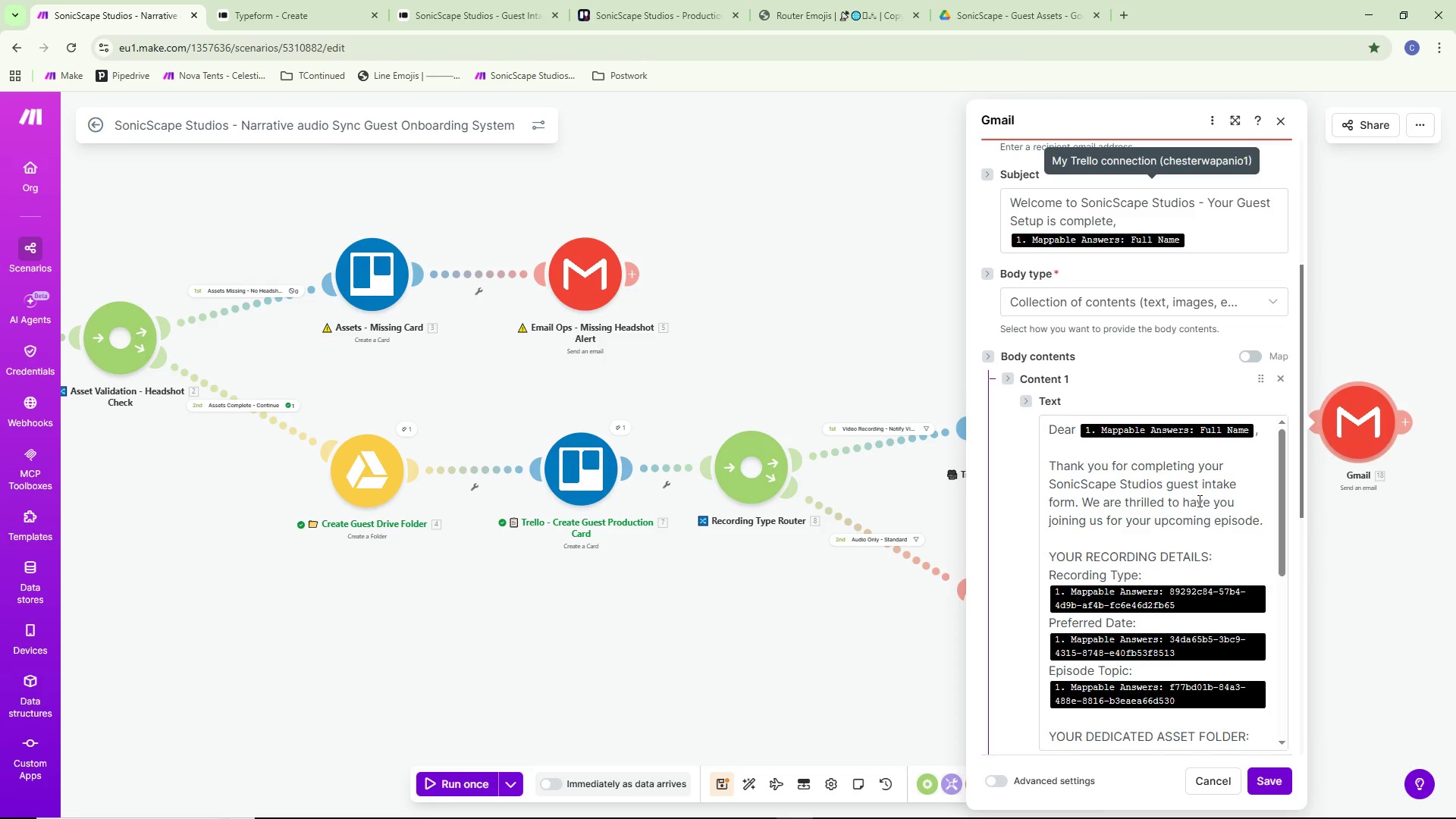 
wait(14.9)
 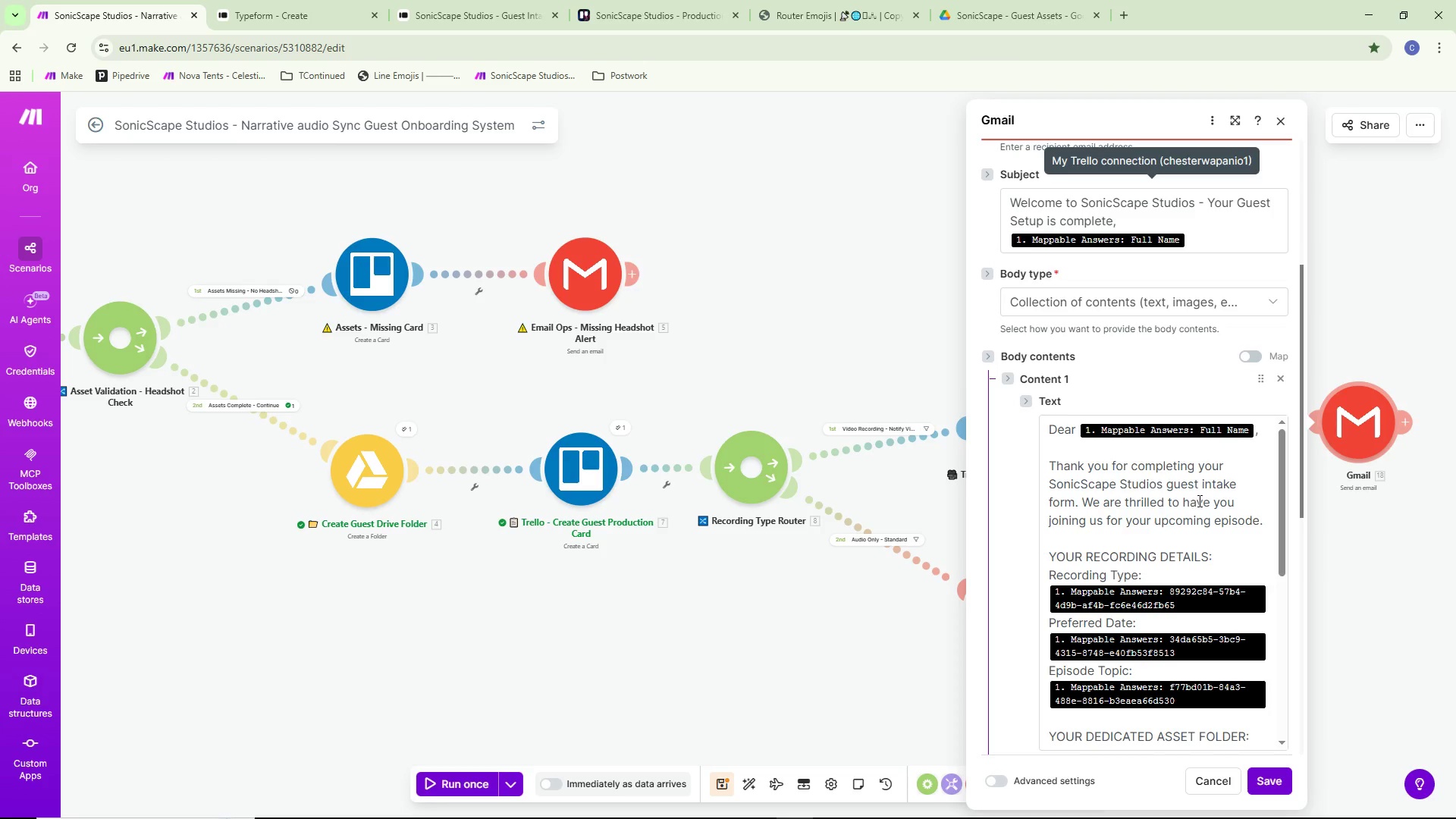 
left_click_drag(start_coordinate=[1104, 501], to_coordinate=[1217, 550])
 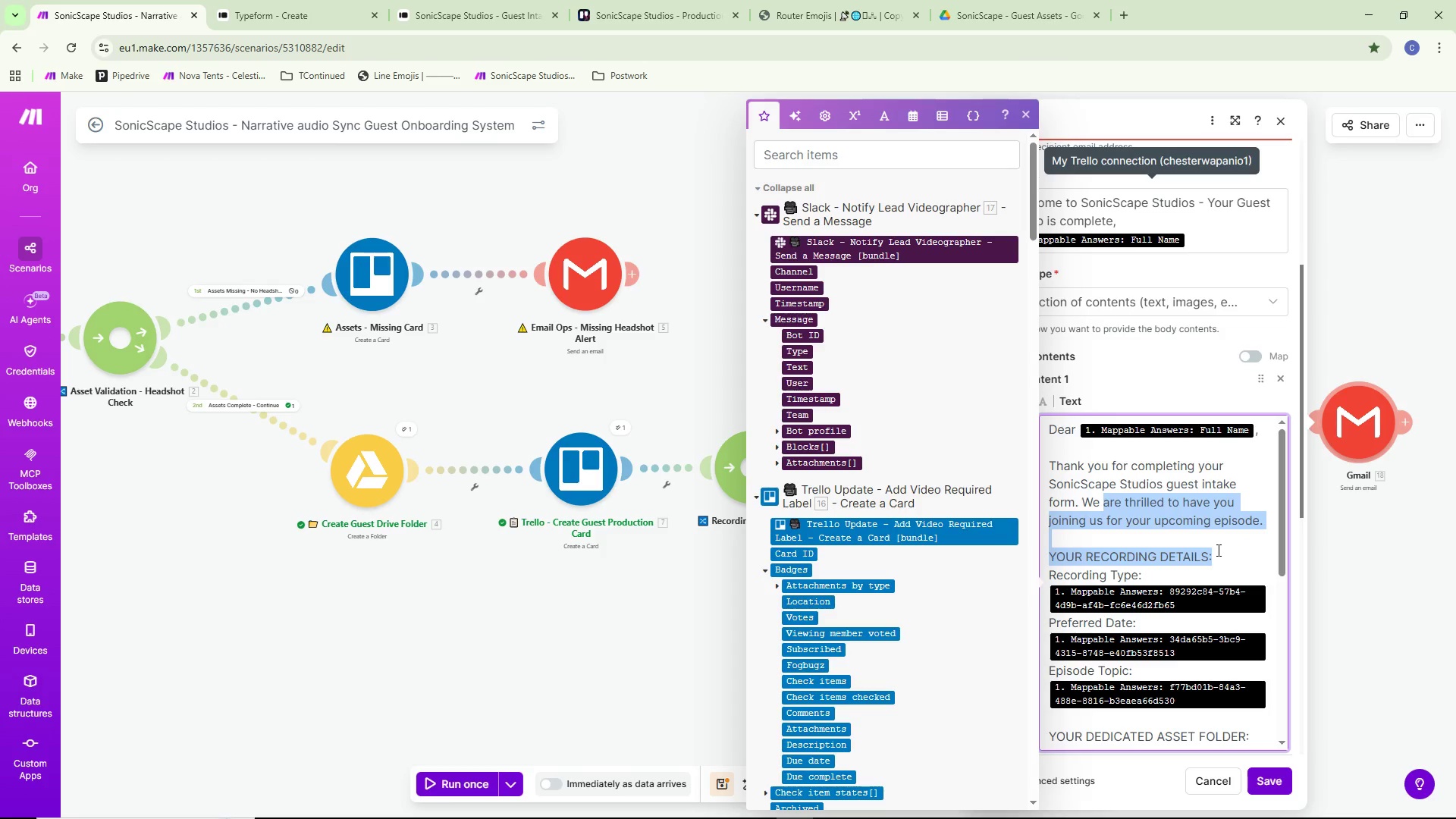 
left_click([1120, 530])
 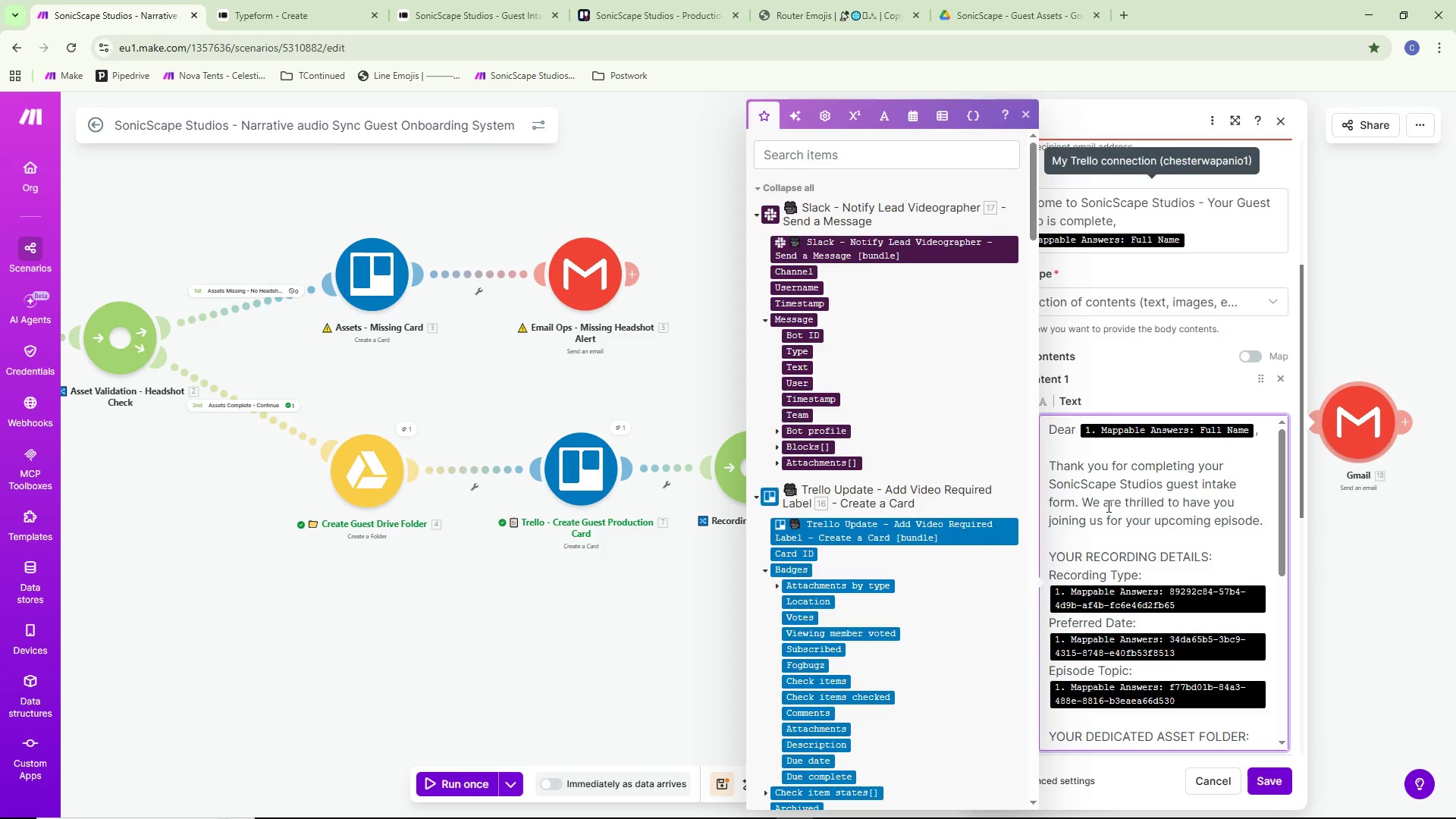 
left_click_drag(start_coordinate=[1107, 506], to_coordinate=[1260, 521])
 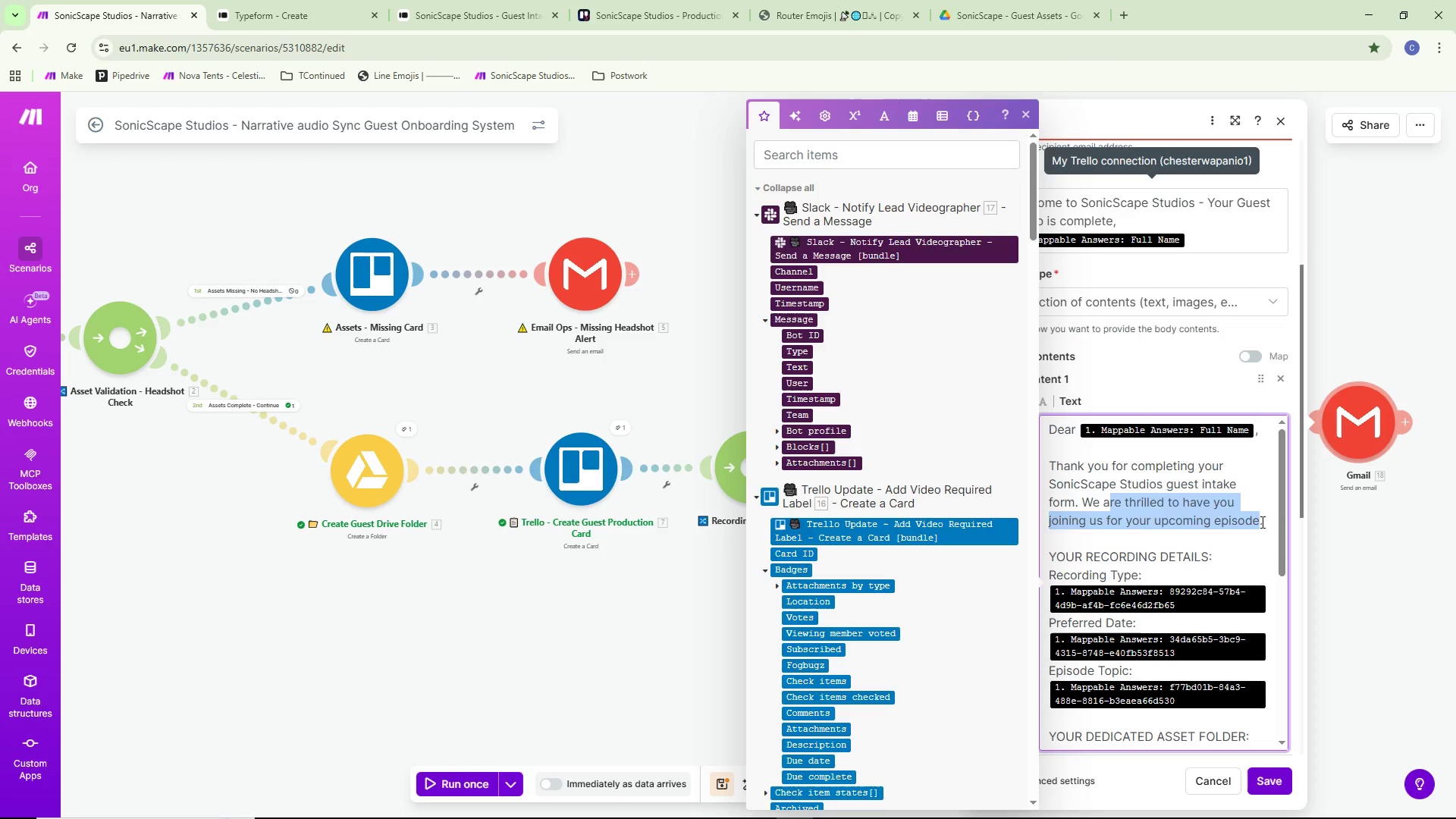 
key(Backspace)
type(re excited to have you joining us for a video recording sesssion)
 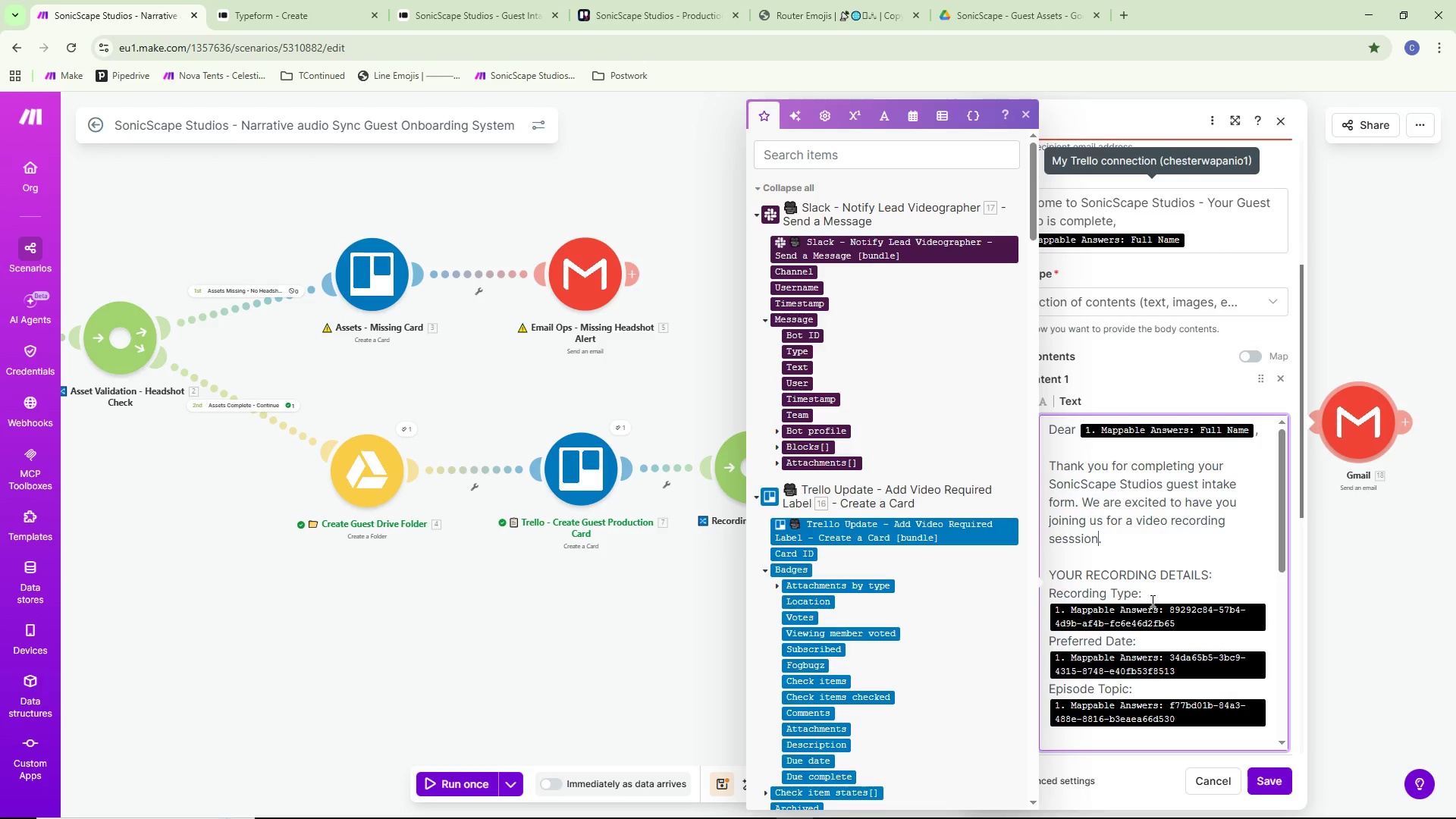 
wait(5.94)
 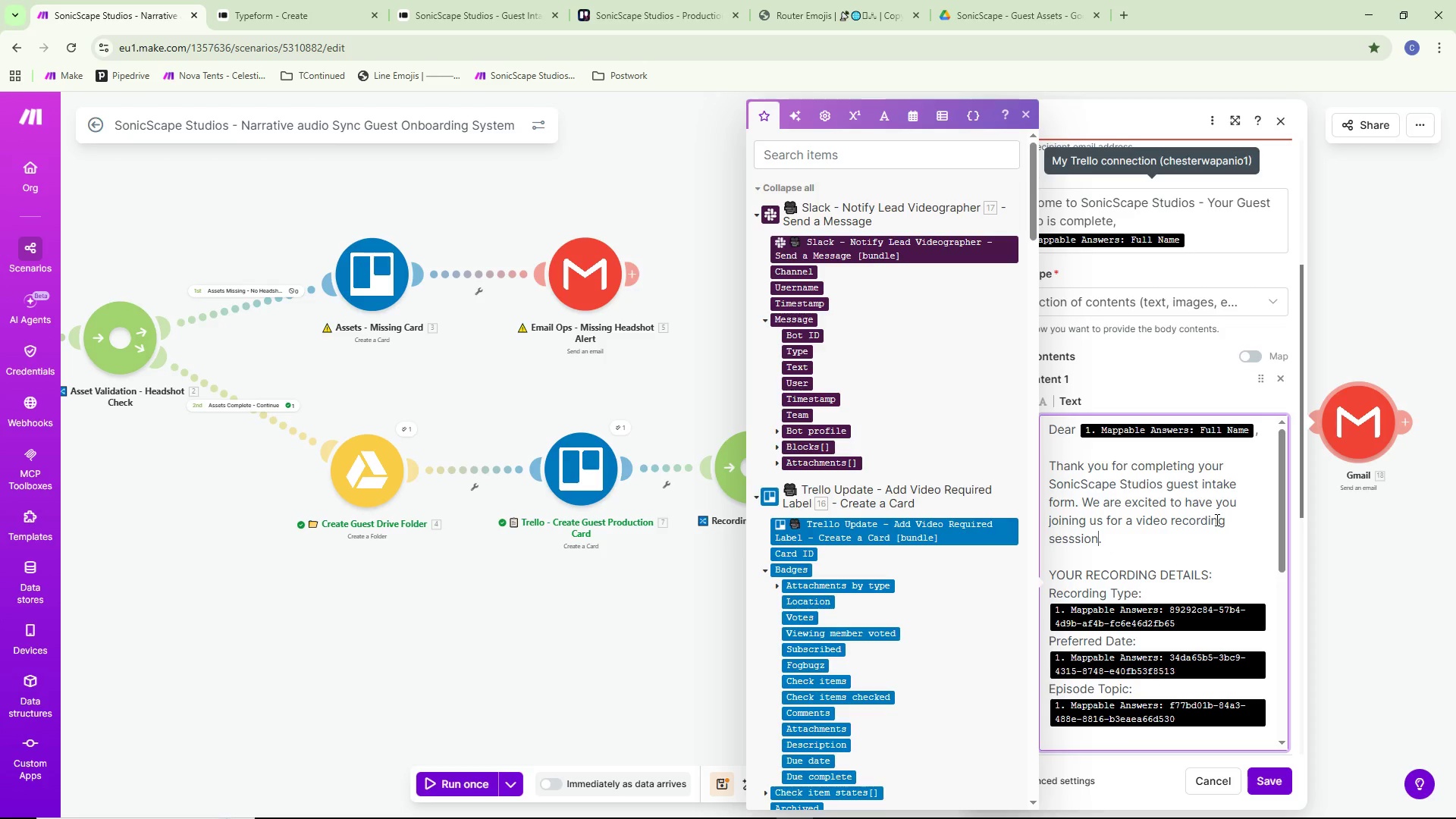 
scroll: coordinate [1150, 600], scroll_direction: down, amount: 2.0
 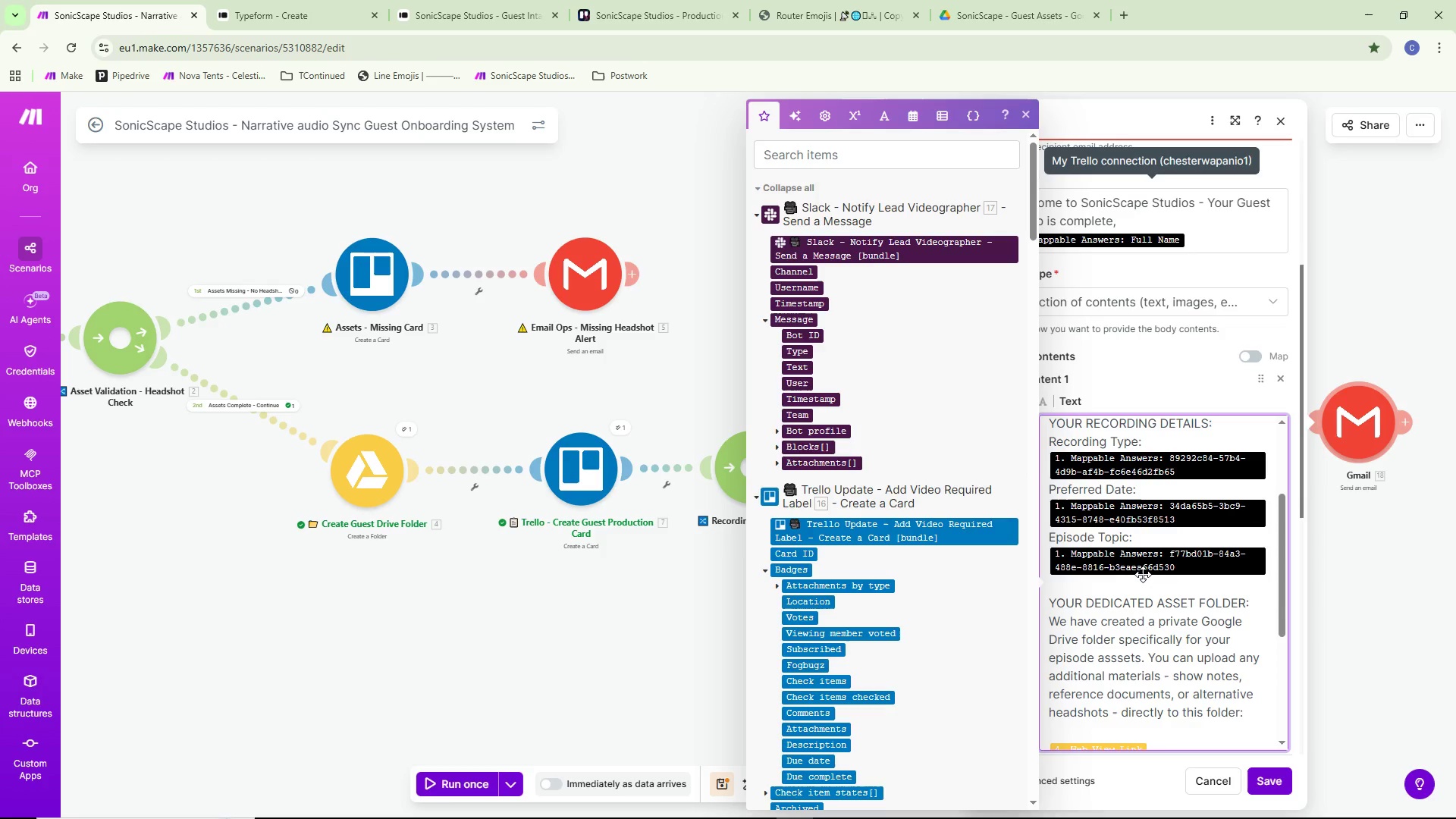 
wait(5.5)
 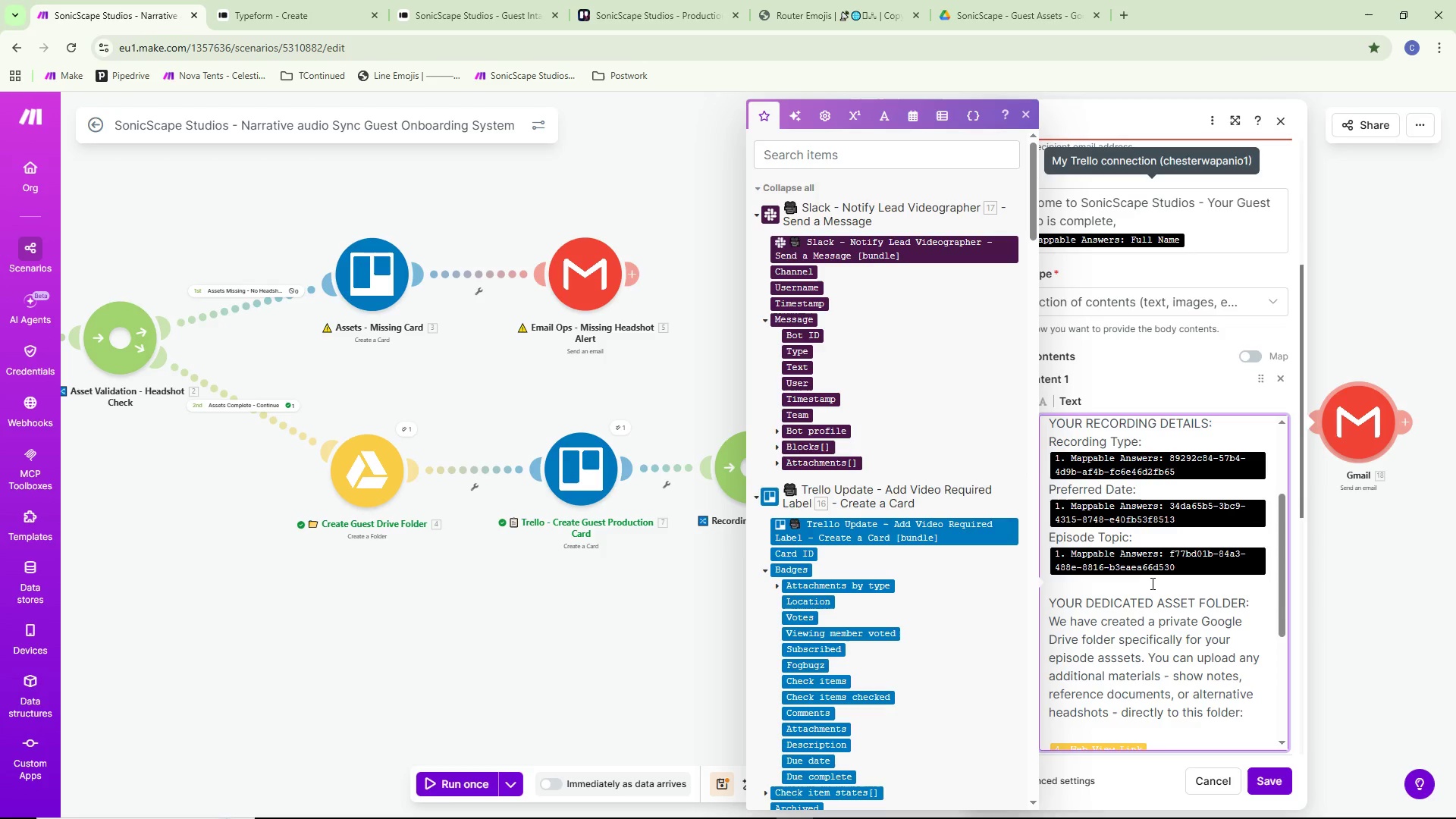 
scroll: coordinate [1084, 644], scroll_direction: down, amount: 1.0
 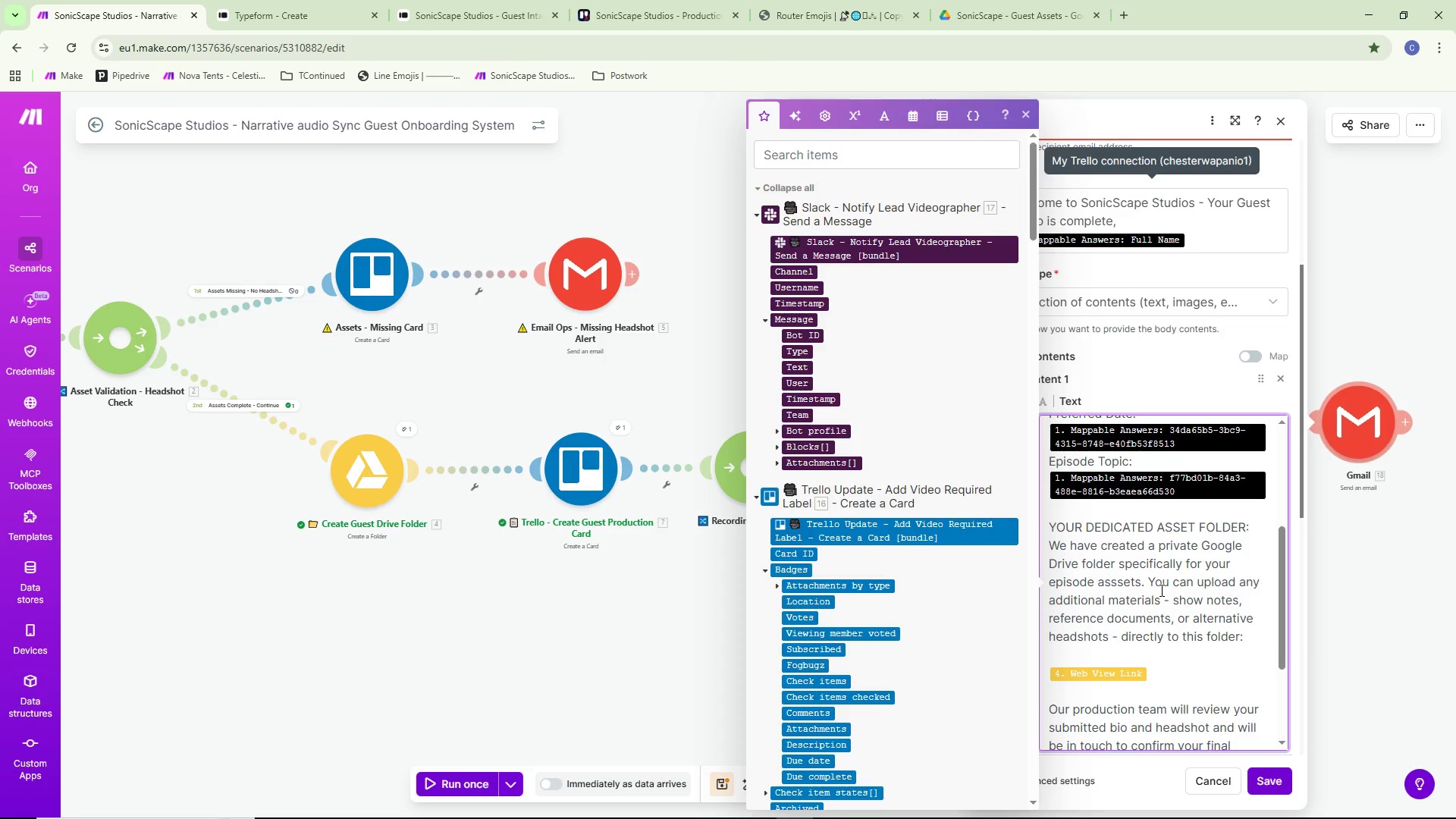 
wait(20.33)
 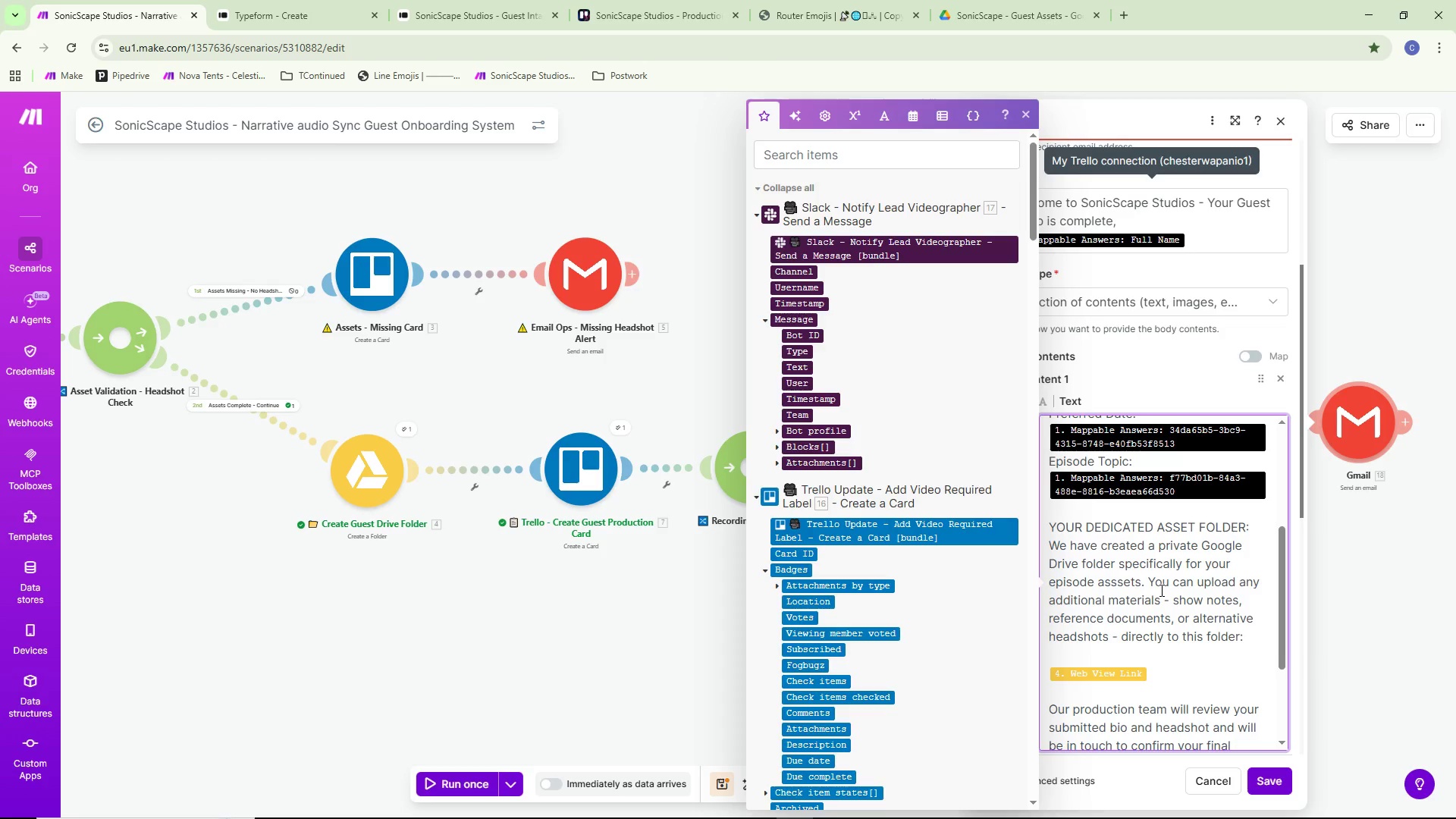 
left_click_drag(start_coordinate=[1150, 579], to_coordinate=[1270, 645])
 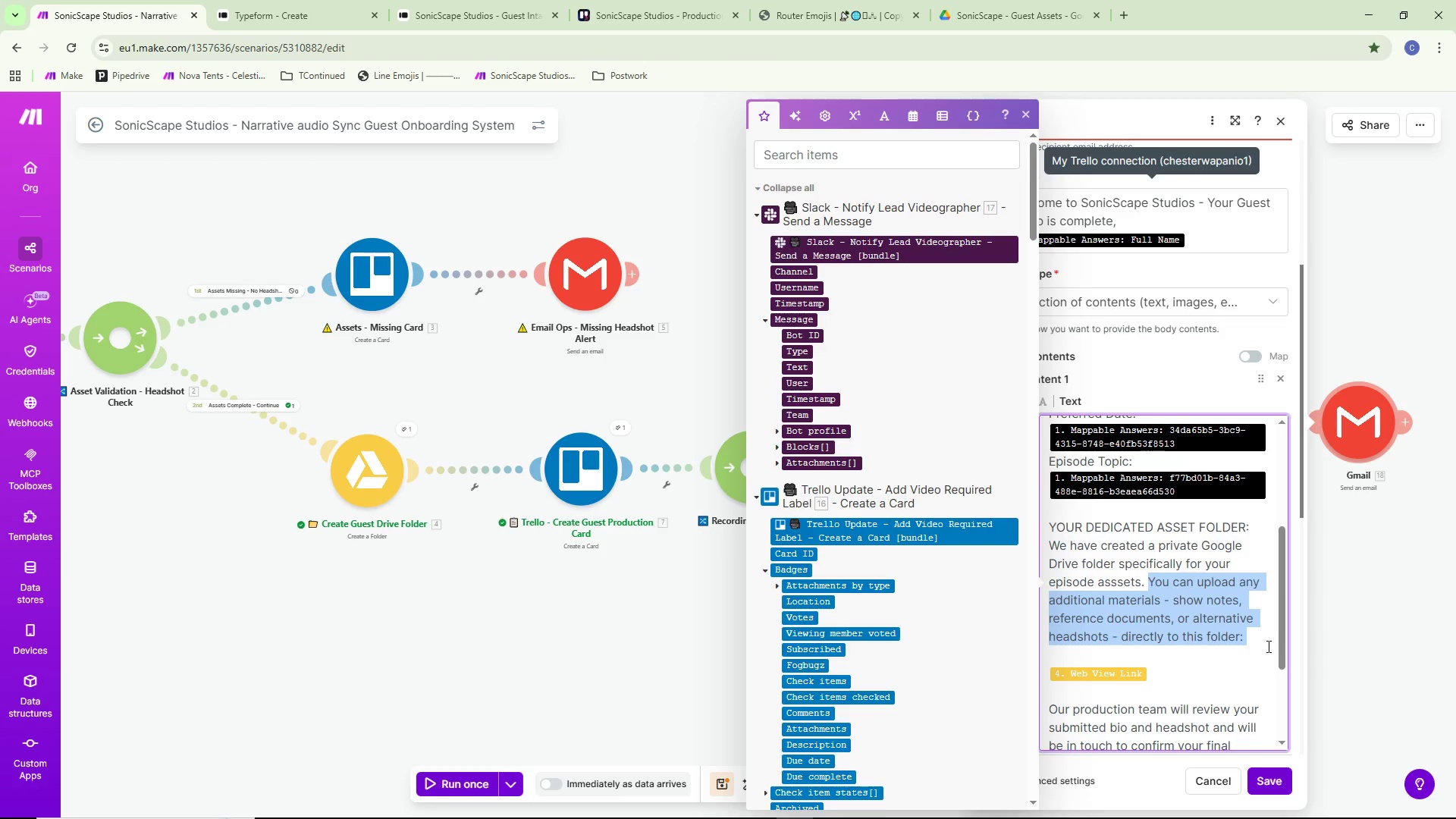 
key(Backspace)
 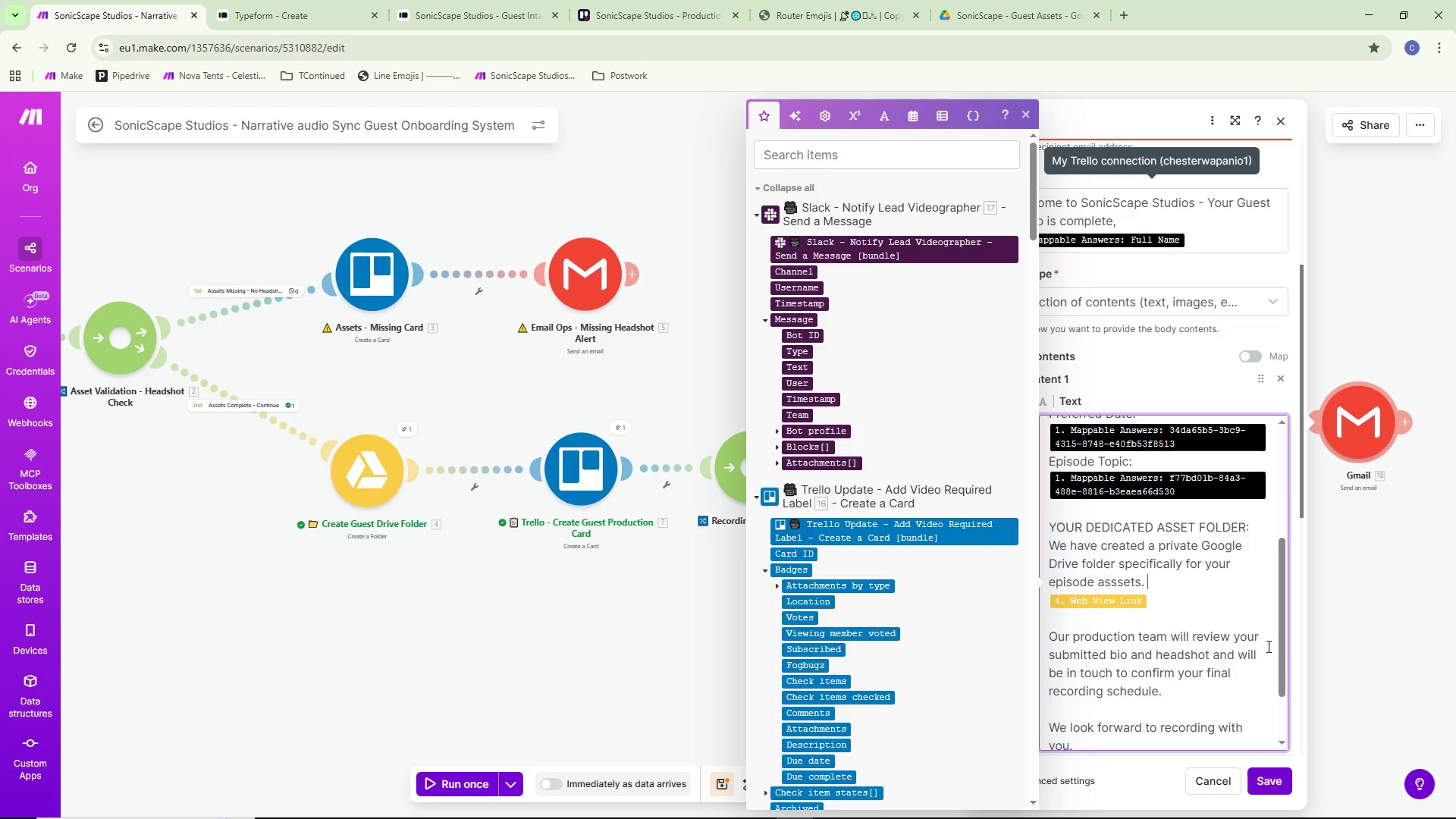 
type(Pla)
key(Backspace)
type(ese upload)
 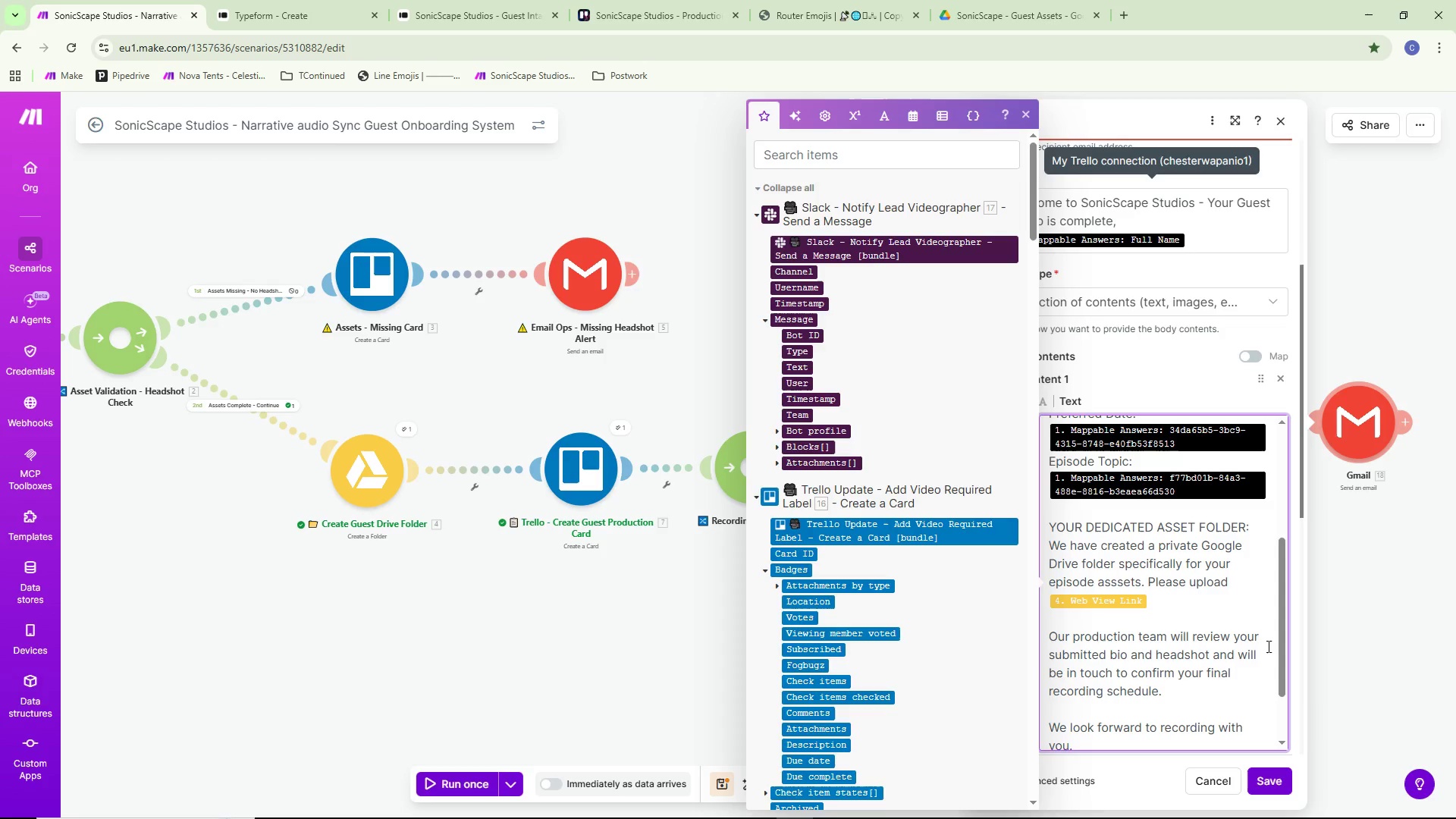 
wait(6.49)
 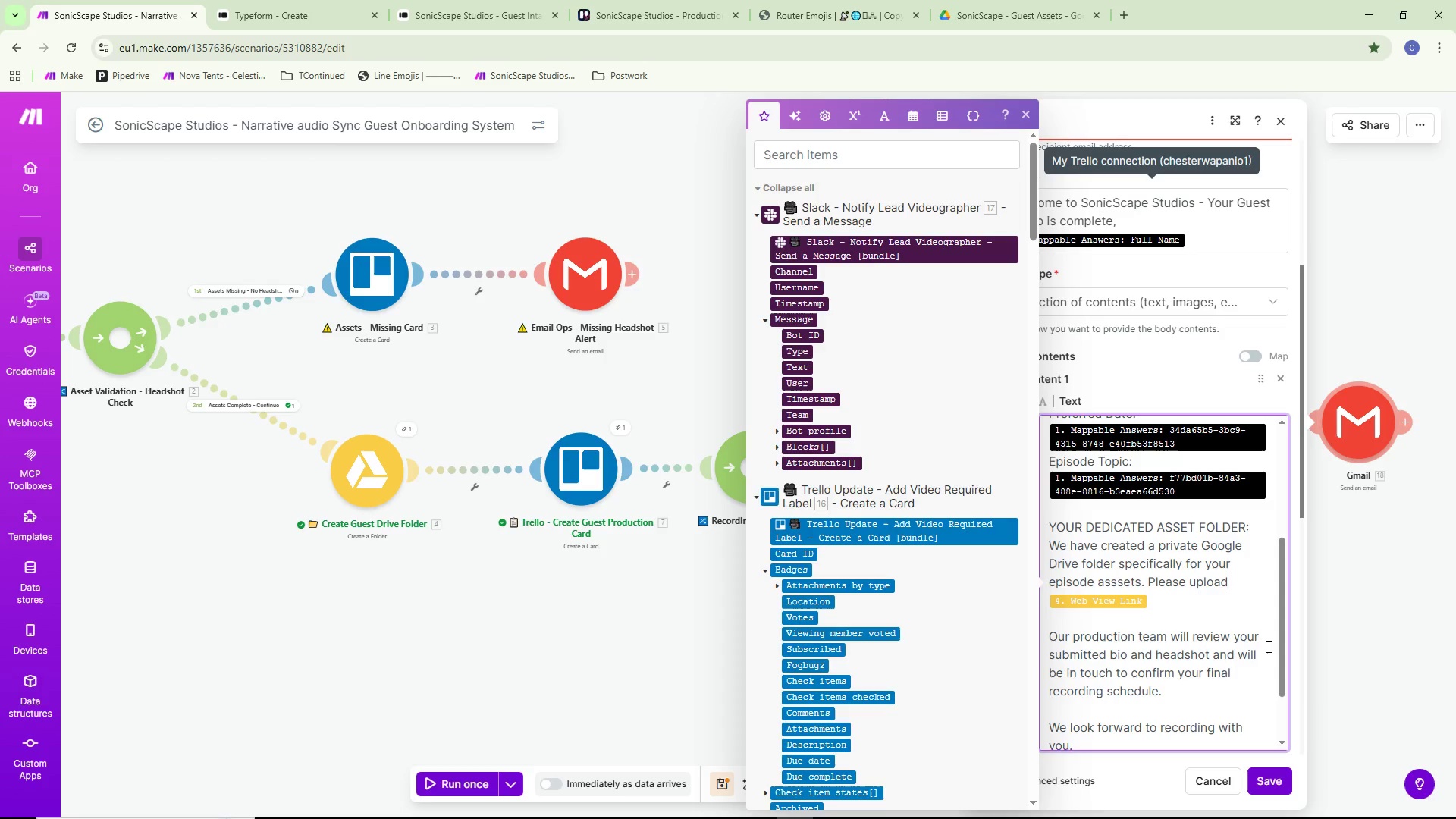 
type( any additional materials directly to )
 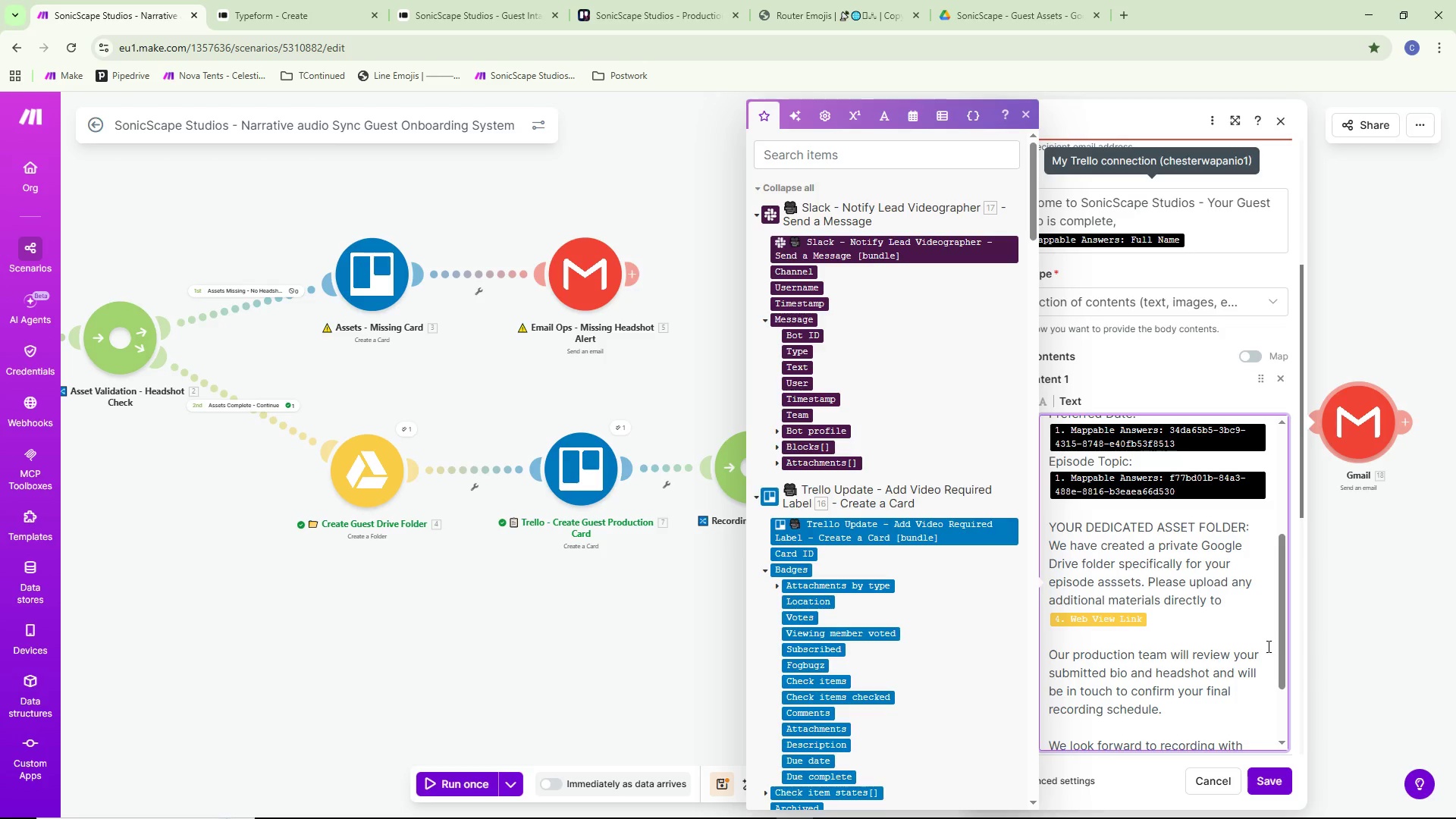 
type(this folder.)
key(Backspace)
type(:)
 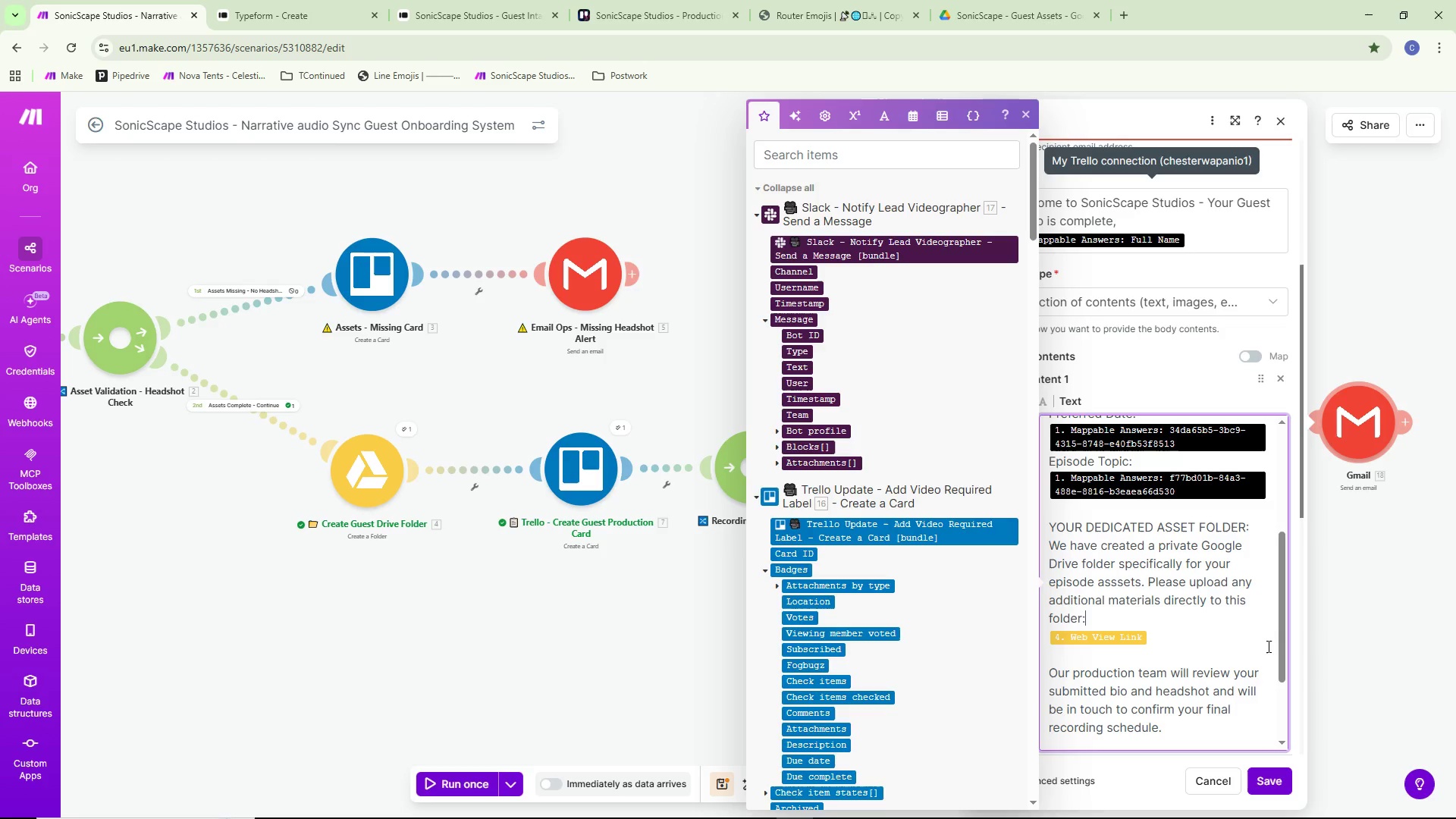 
scroll: coordinate [1168, 663], scroll_direction: down, amount: 2.0
 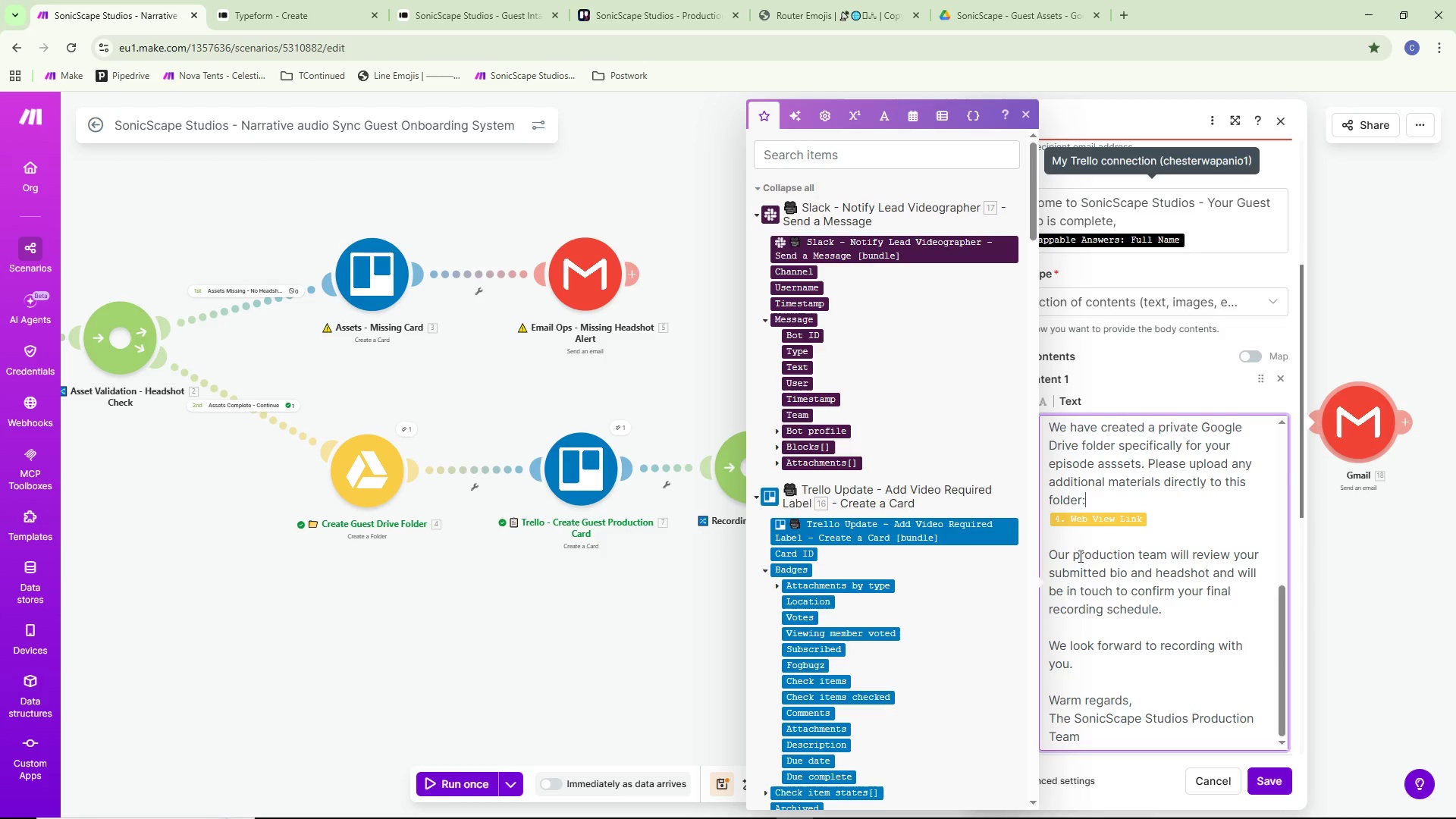 
left_click([1075, 554])
 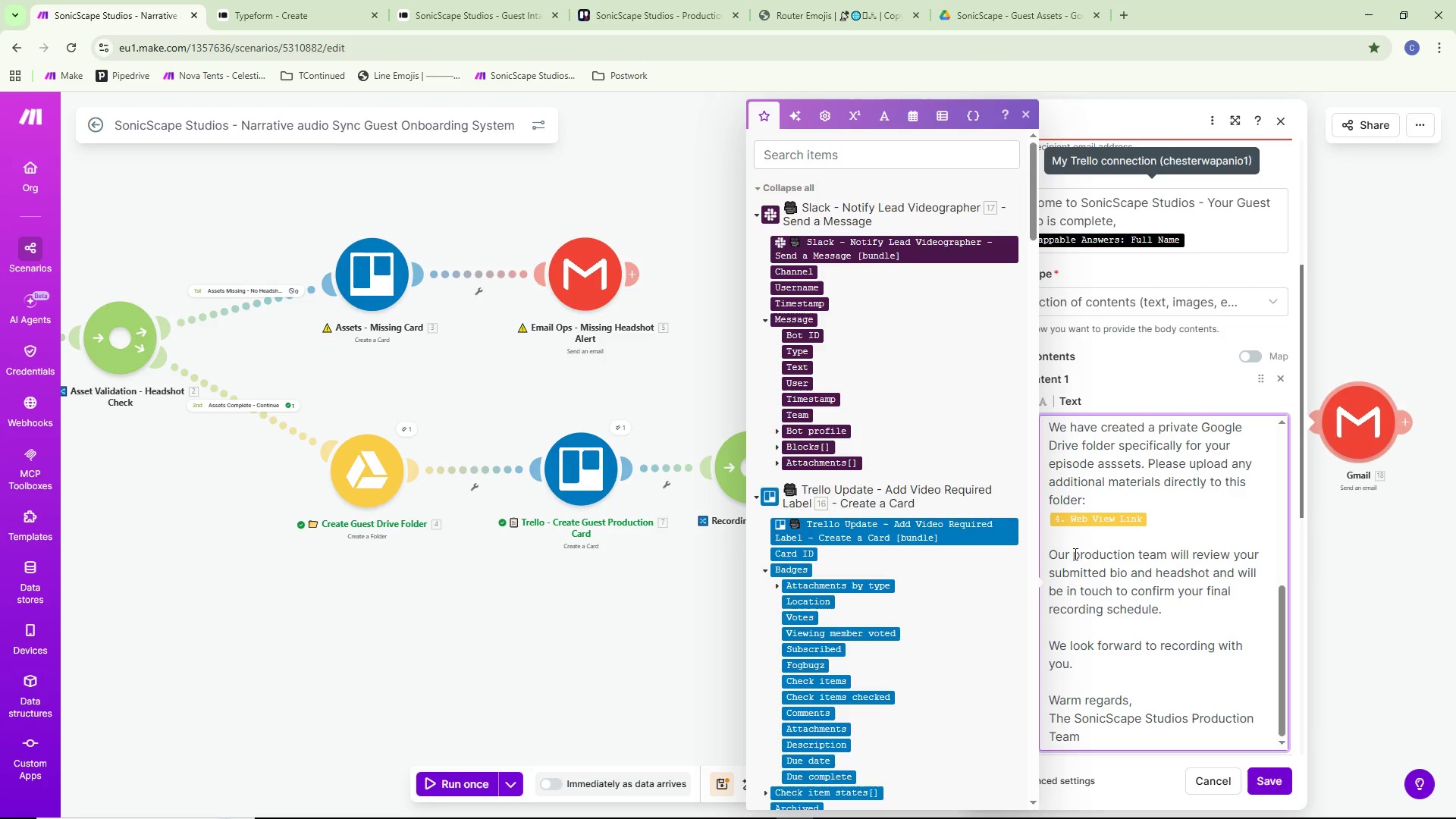 
type(video )
 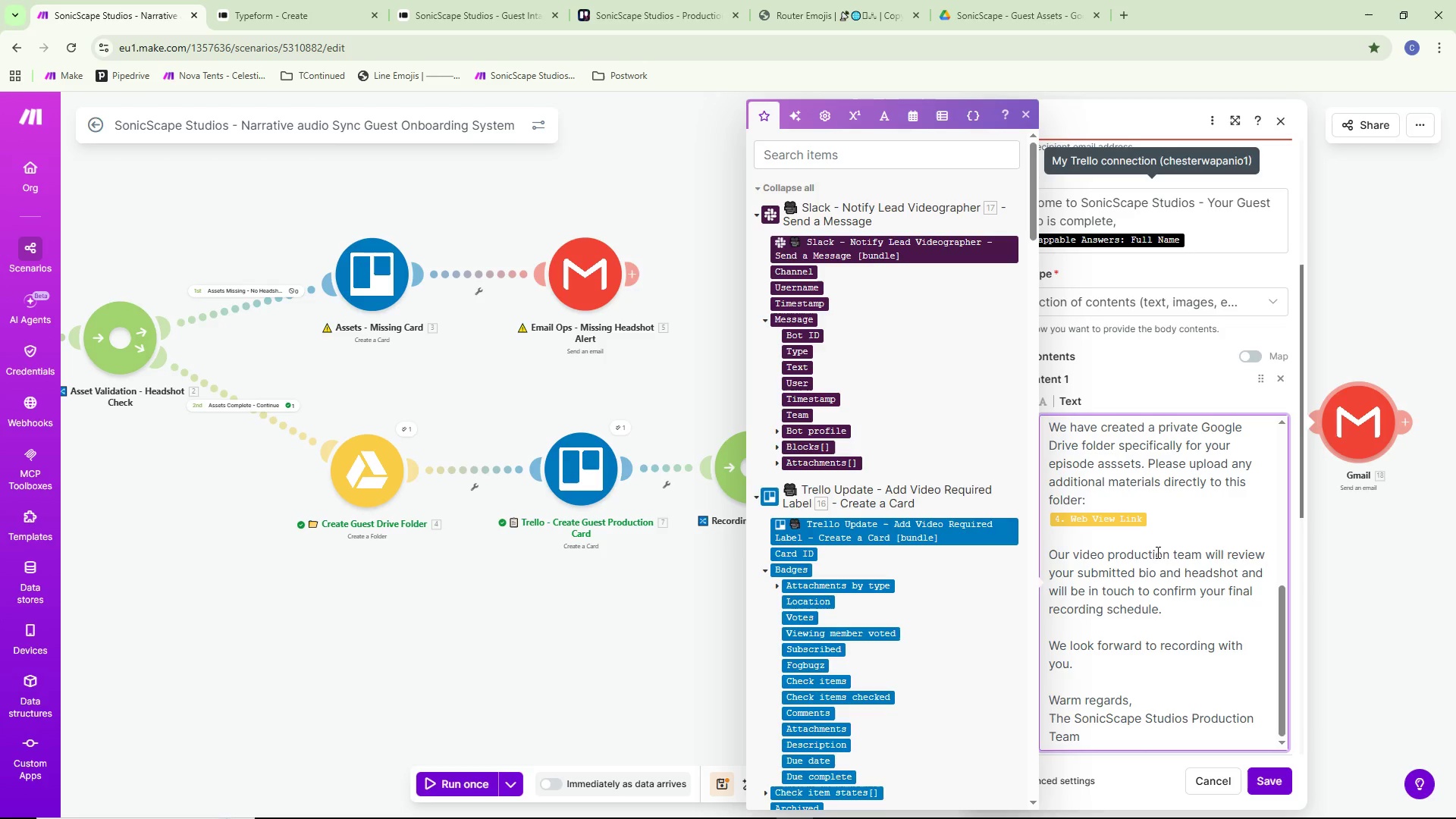 
left_click_drag(start_coordinate=[1204, 553], to_coordinate=[1245, 596])
 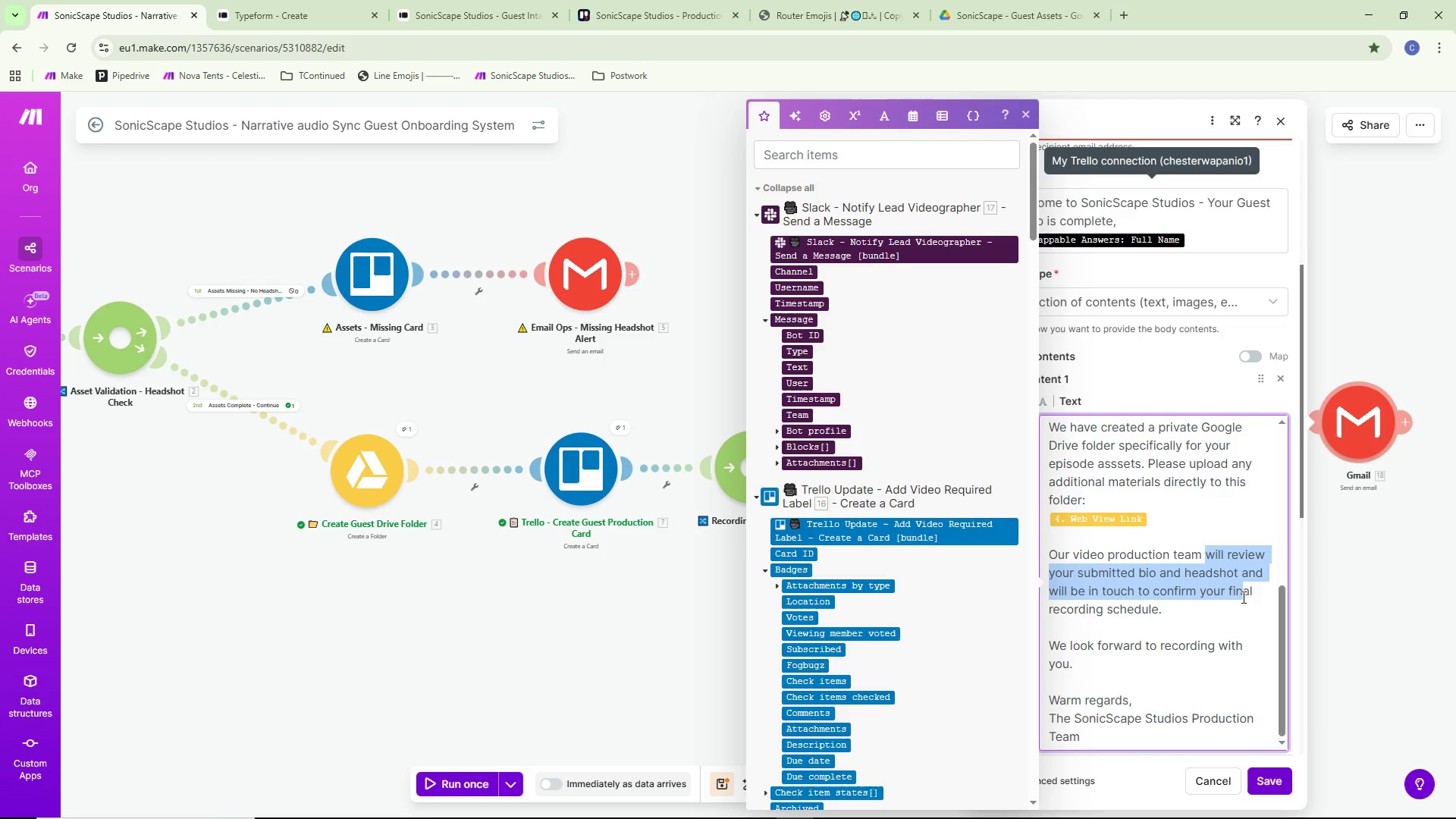 
key(Backspace)
 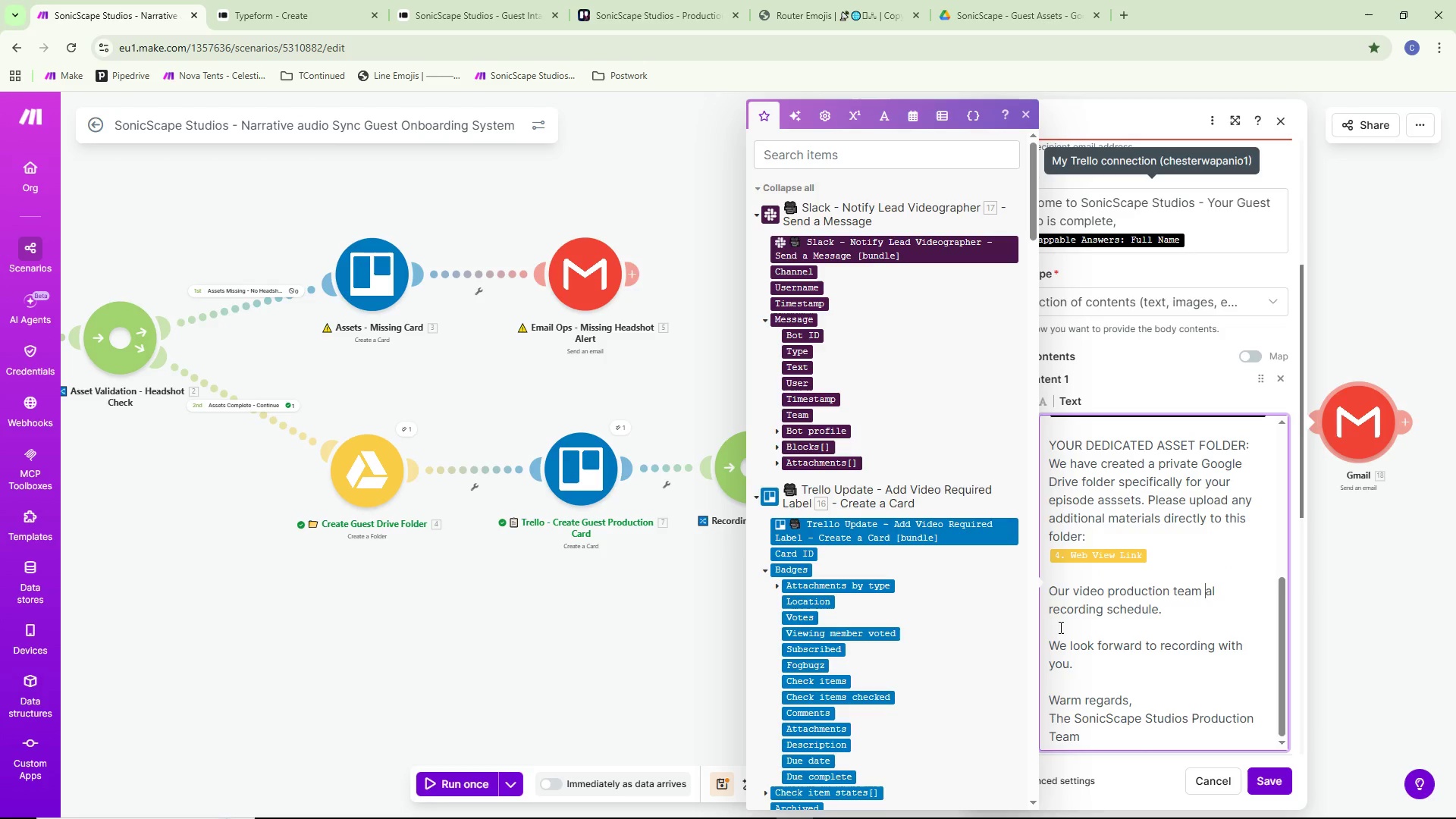 
left_click_drag(start_coordinate=[1050, 609], to_coordinate=[1210, 592])
 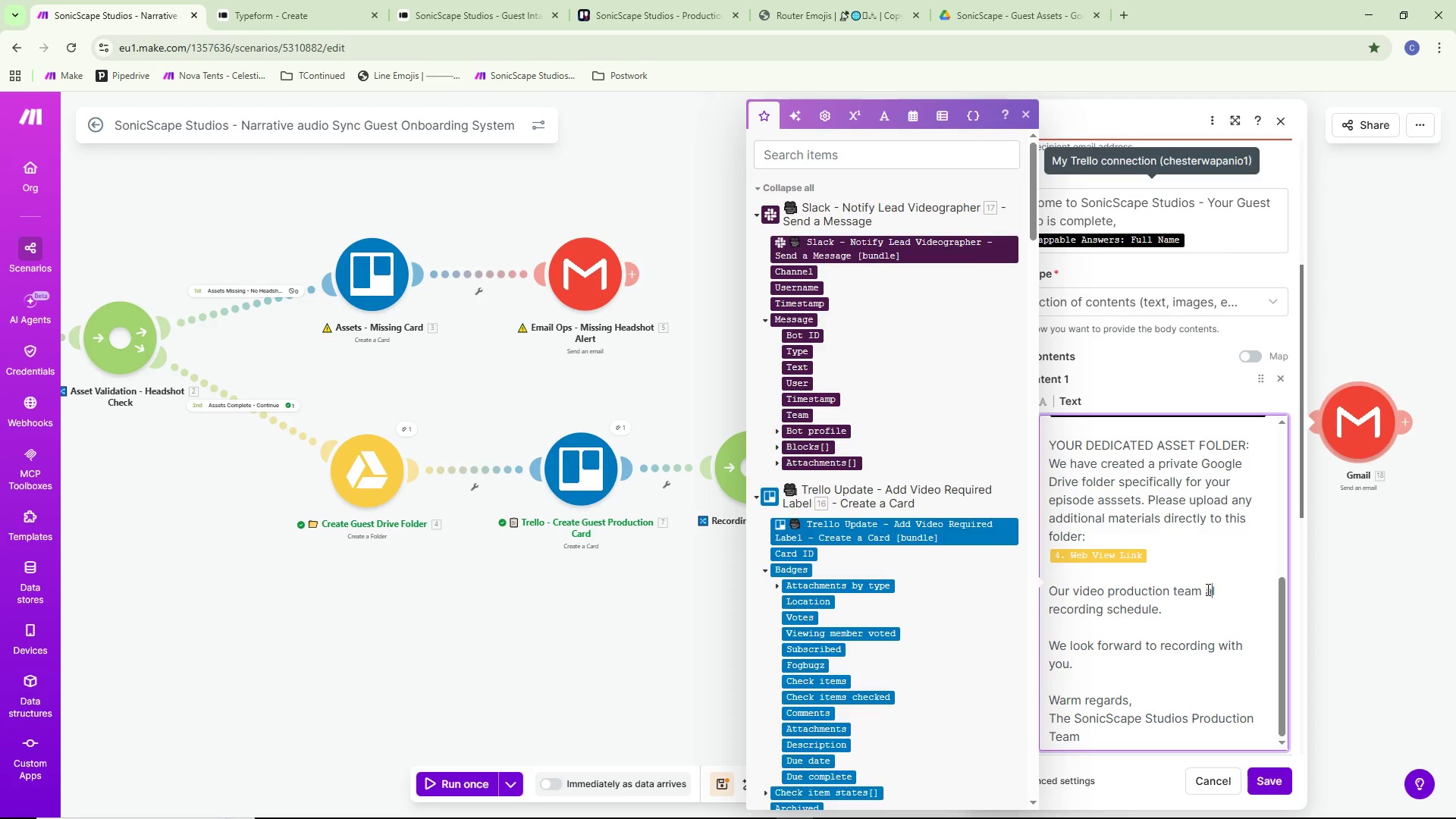 
left_click_drag(start_coordinate=[1207, 588], to_coordinate=[1220, 619])
 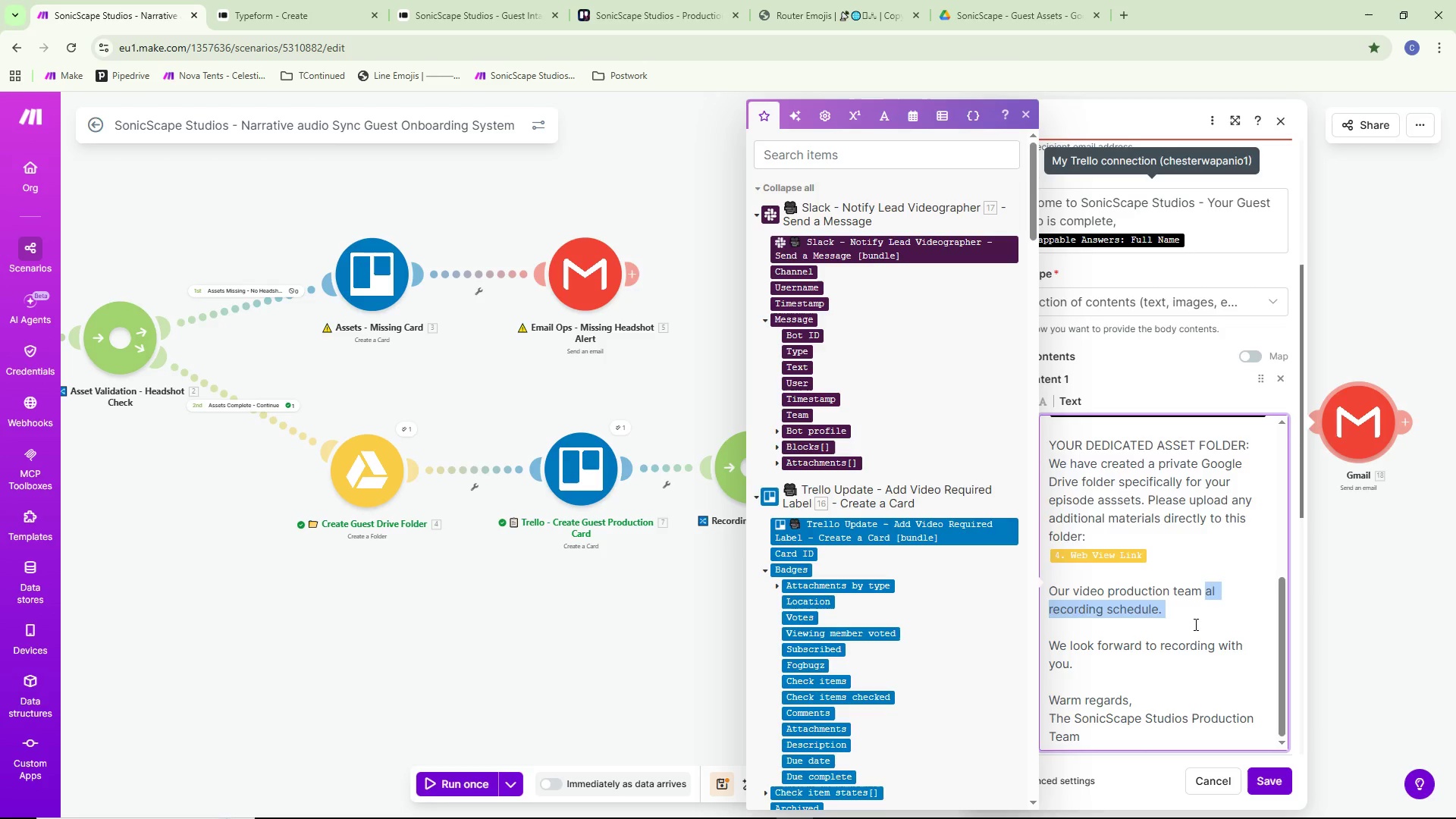 
key(Backspace)
type(had)
key(Backspace)
type(s been notid)
key(Backspace)
type(fied of your booking and will reach out )
 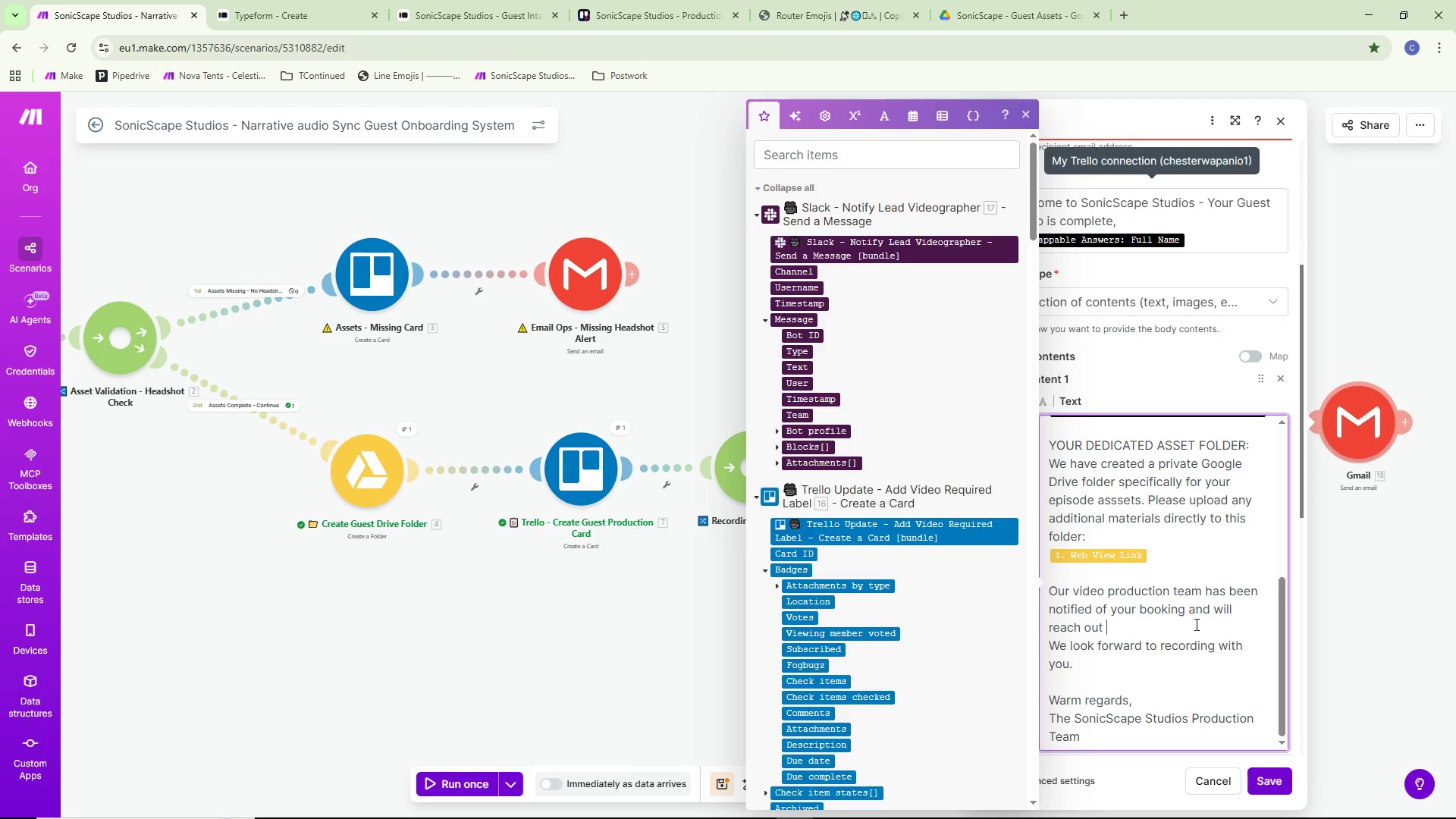 
wait(5.83)
 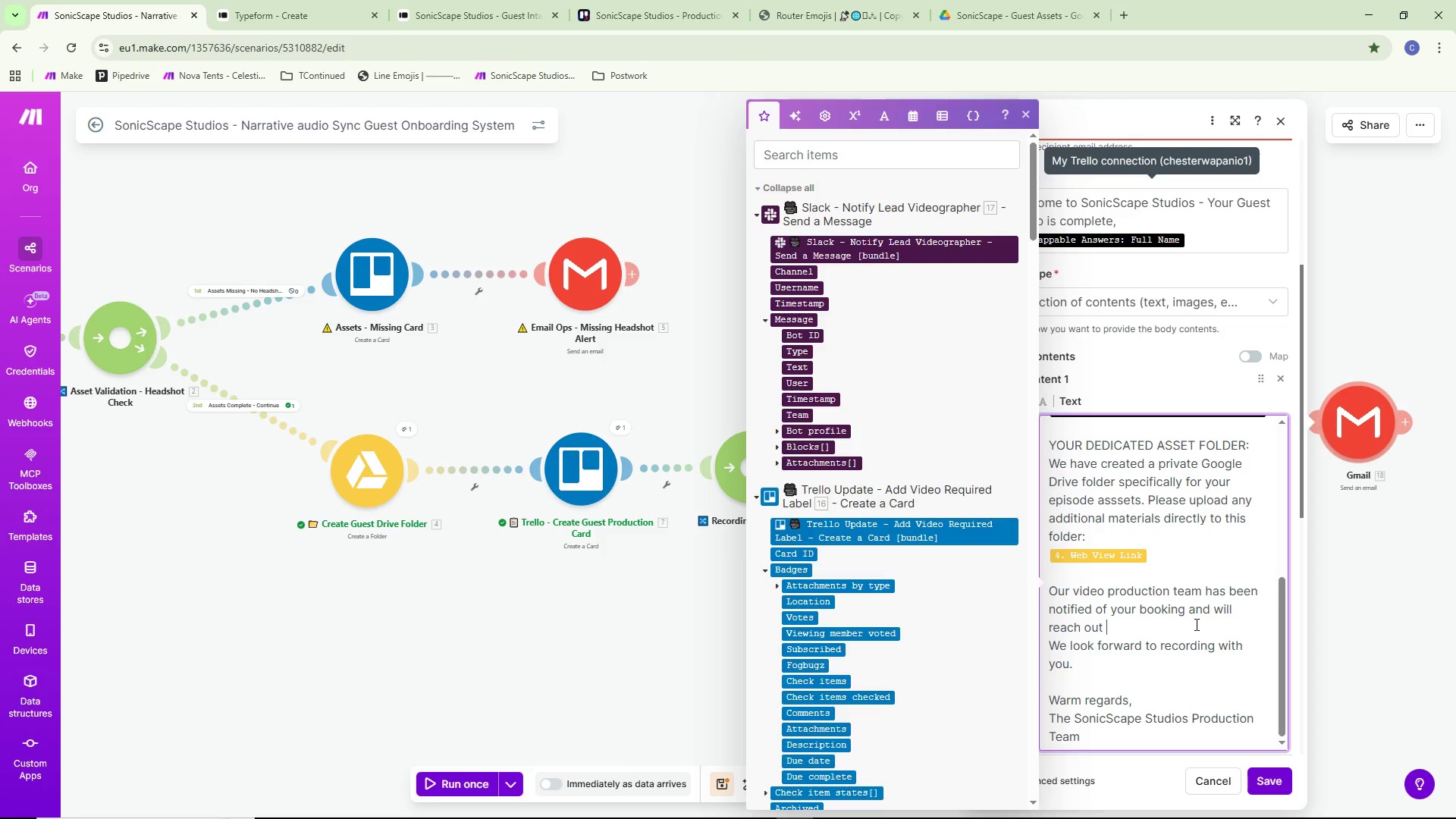 
type(to ci=)
key(Backspace)
key(Backspace)
type(onfirm equipment setup and technical requirements ahead of ytou)
key(Backspace)
key(Backspace)
key(Backspace)
type( )
key(Backspace)
type(our recordinf)
key(Backspace)
type(d)
key(Backspace)
type(g date.)
 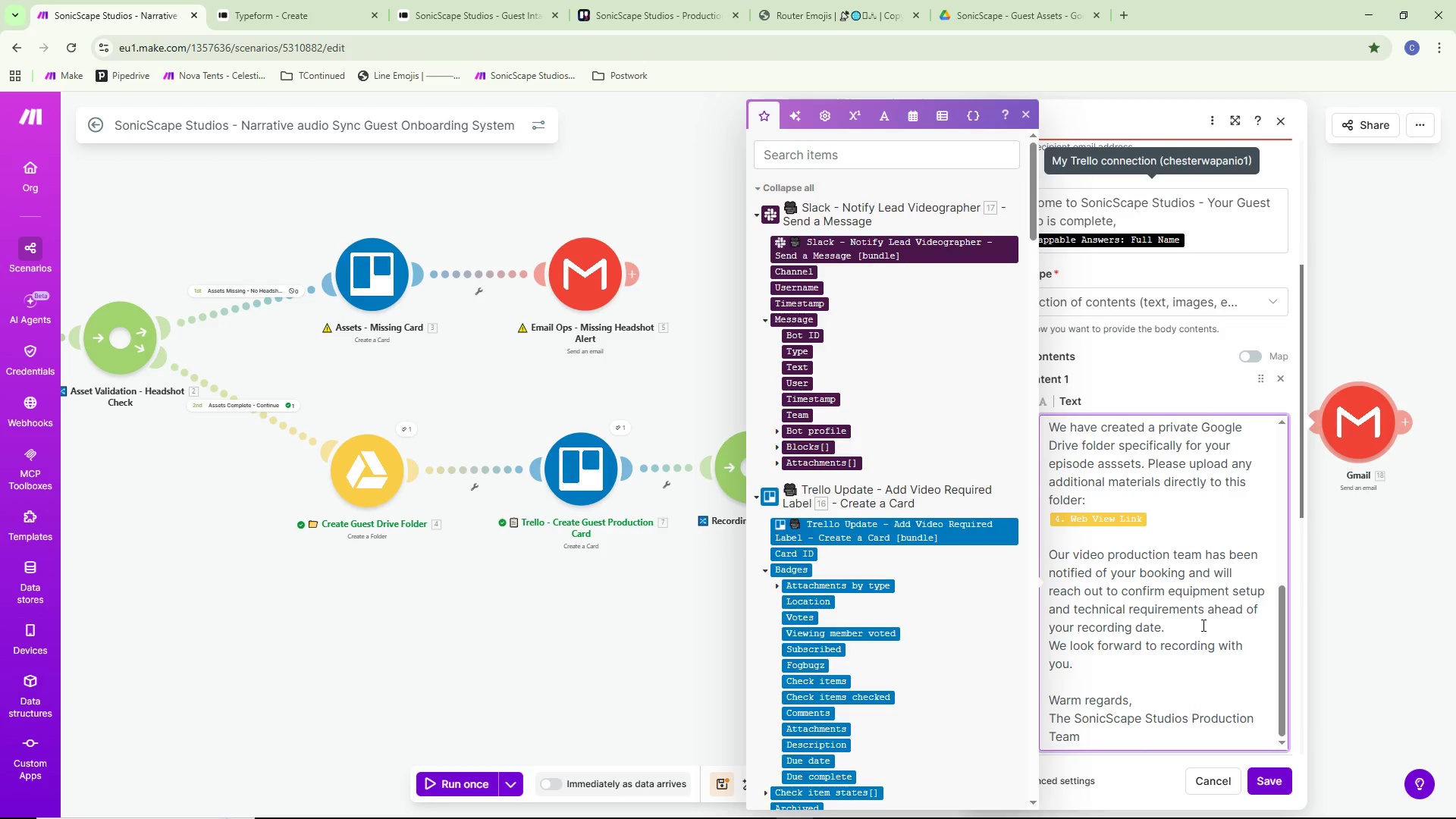 
key(Enter)
 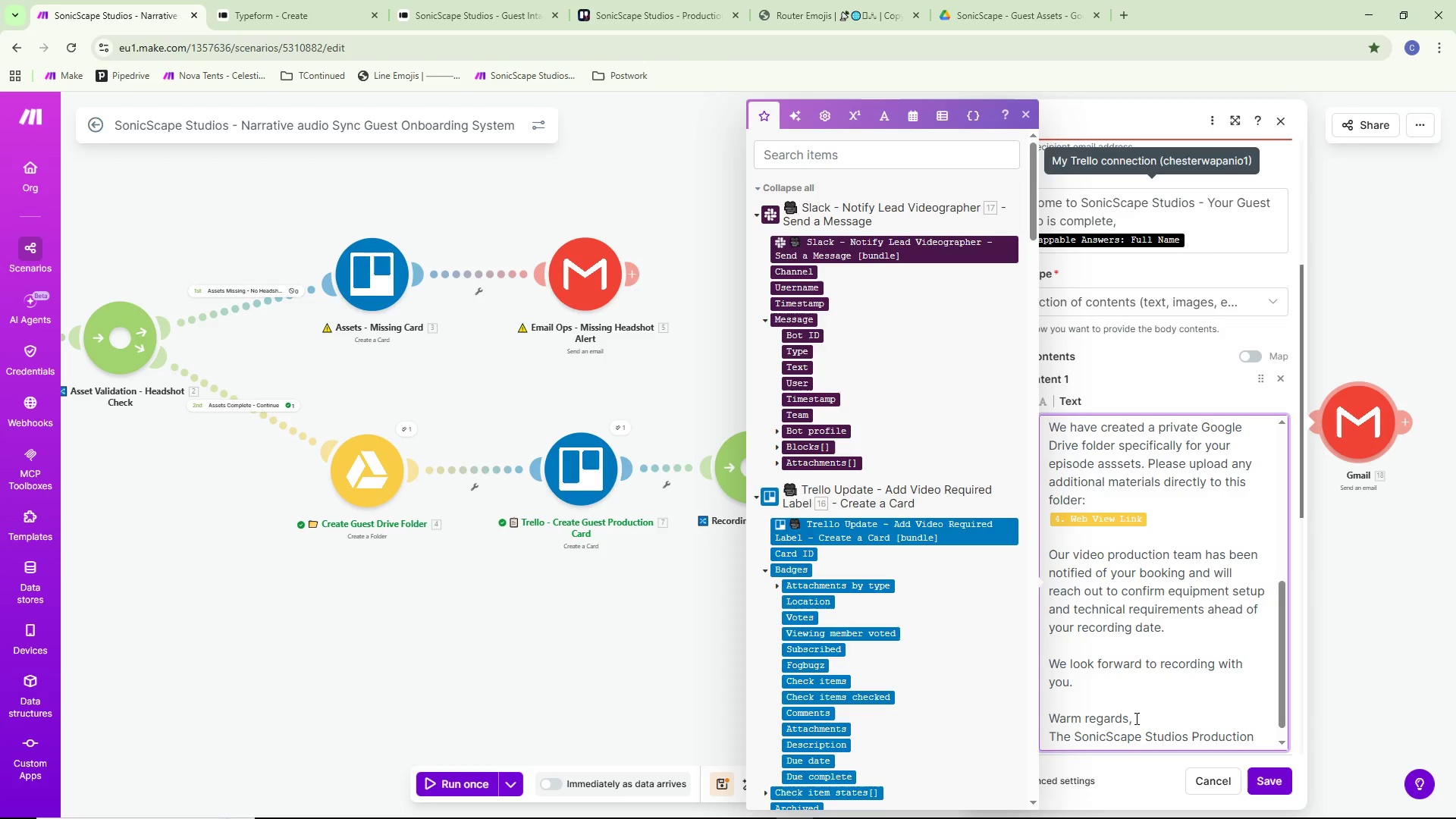 
left_click([1095, 686])
 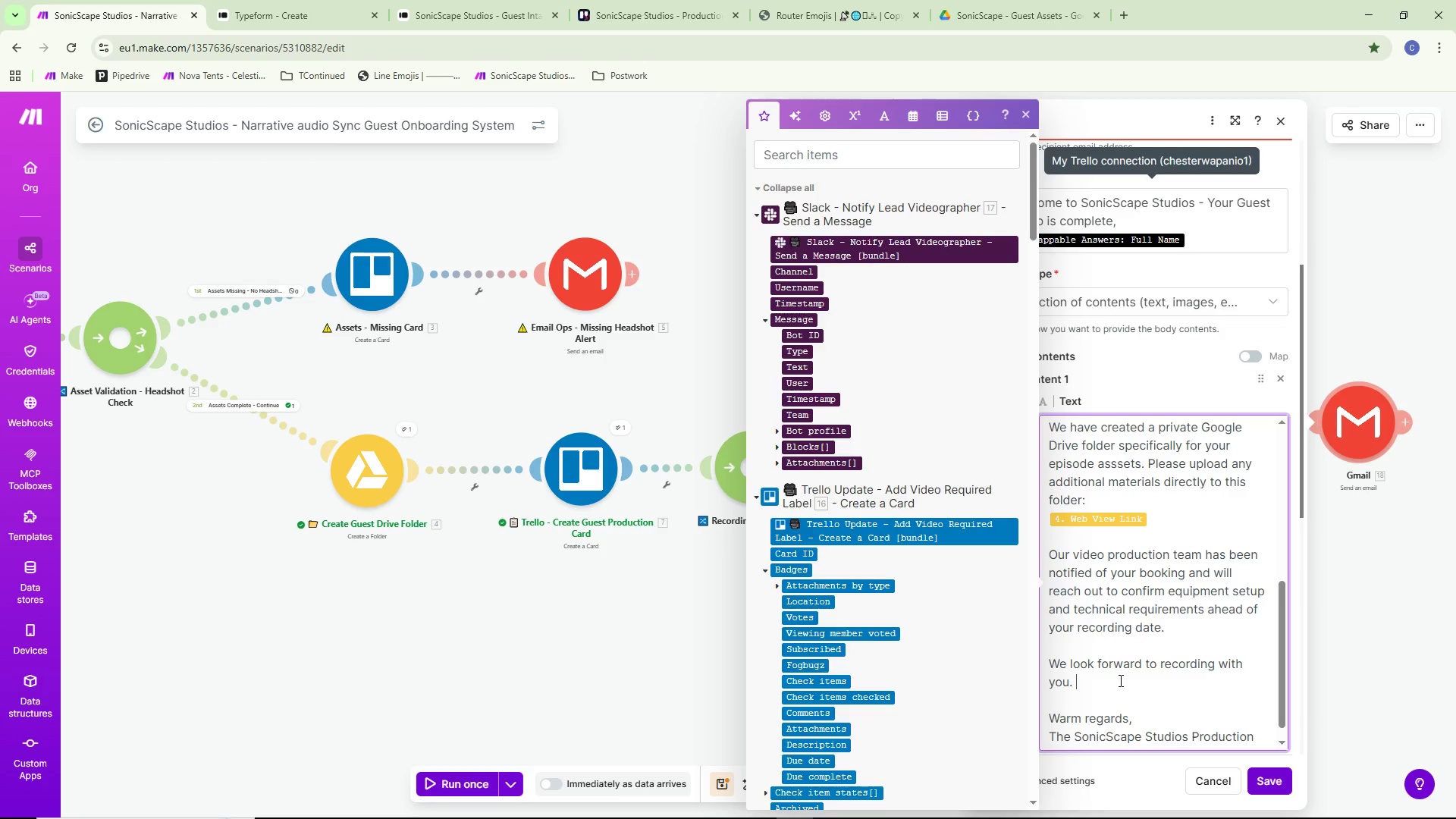 
left_click_drag(start_coordinate=[1159, 661], to_coordinate=[1228, 736])
 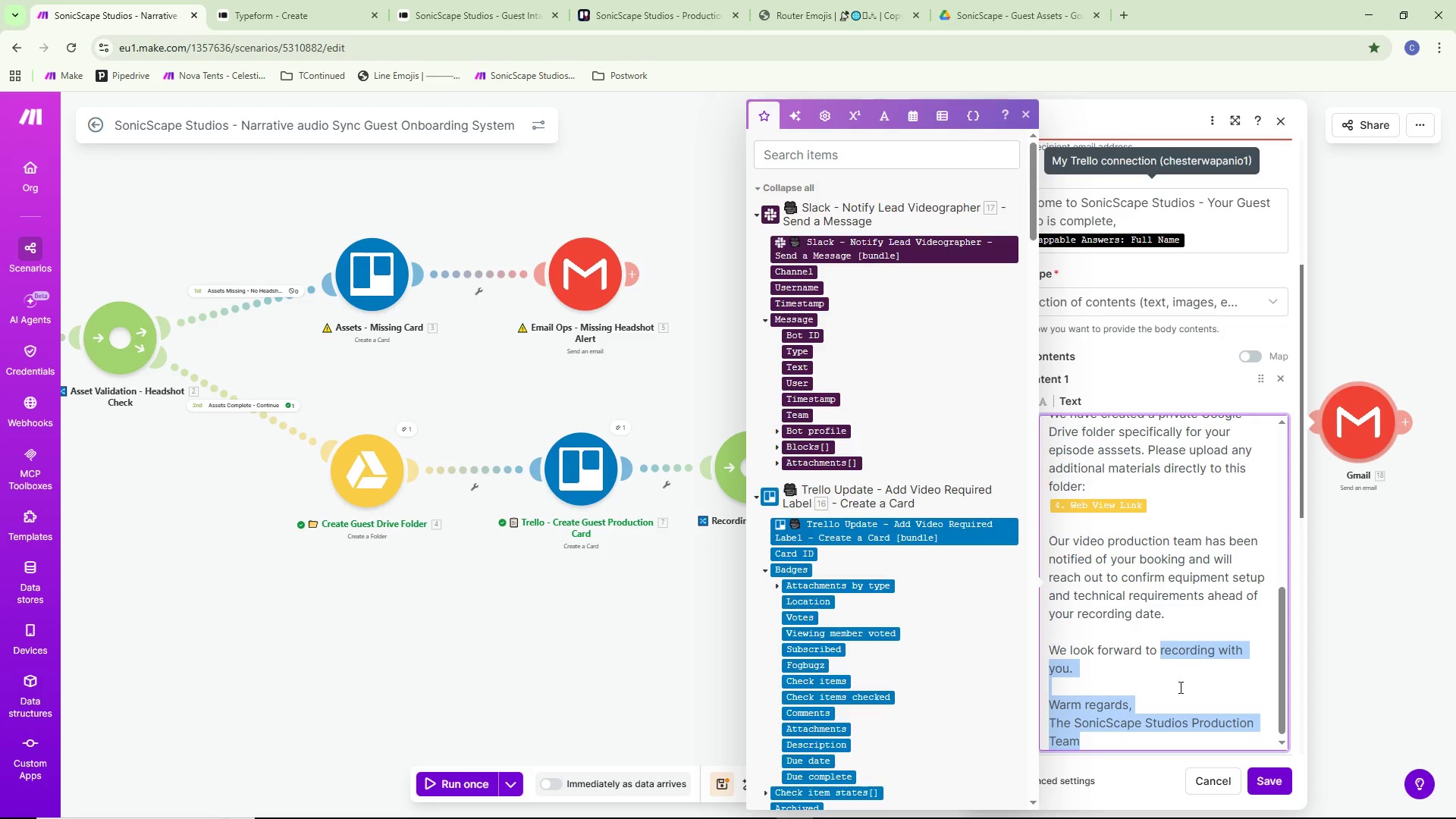 
left_click([1153, 654])
 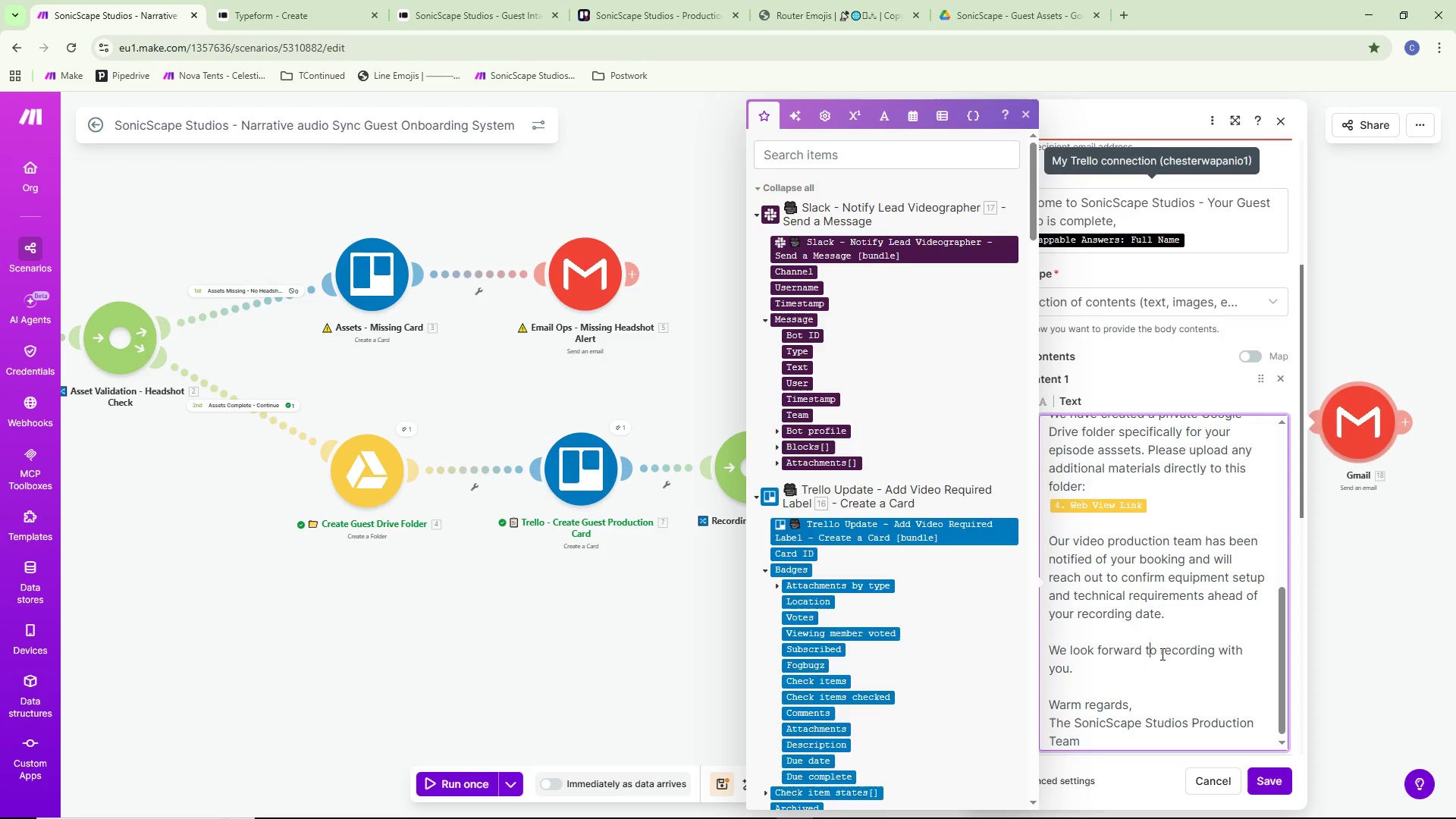 
left_click_drag(start_coordinate=[1160, 653], to_coordinate=[1181, 677])
 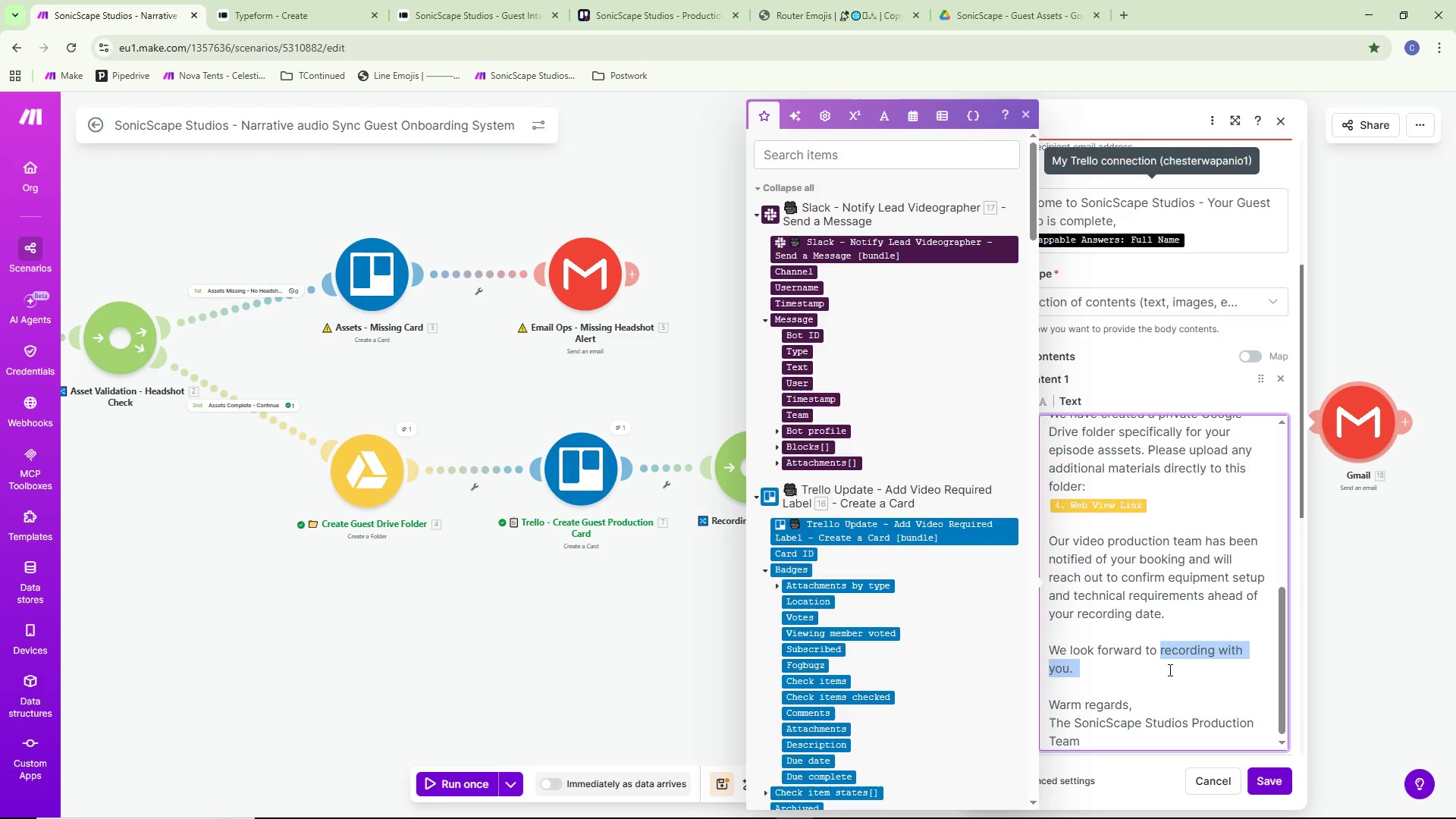 
key(Backspace)
type(creating something with you )
key(Backspace)
type(.)
 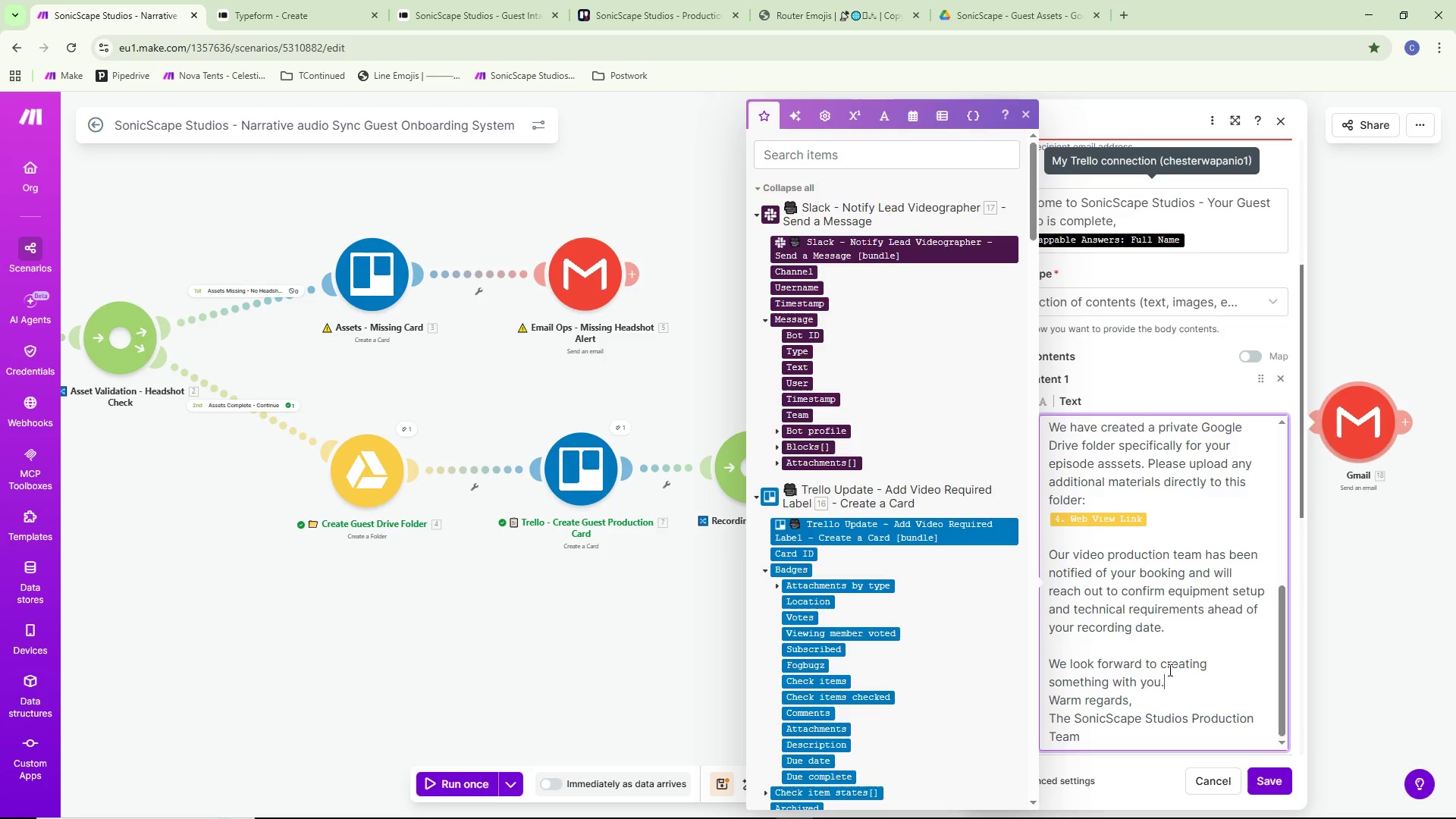 
key(Enter)
 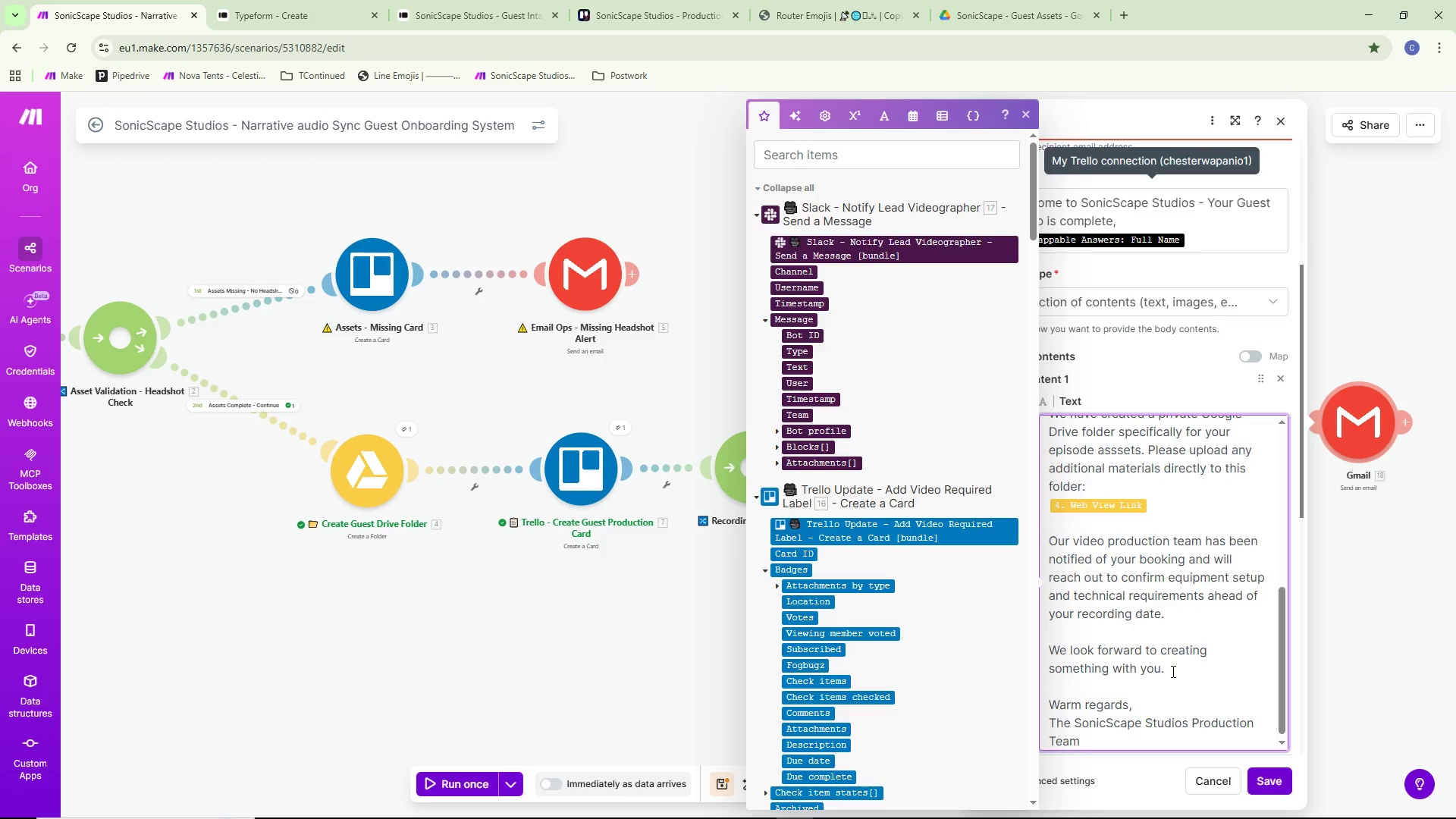 
scroll: coordinate [1172, 672], scroll_direction: down, amount: 2.0
 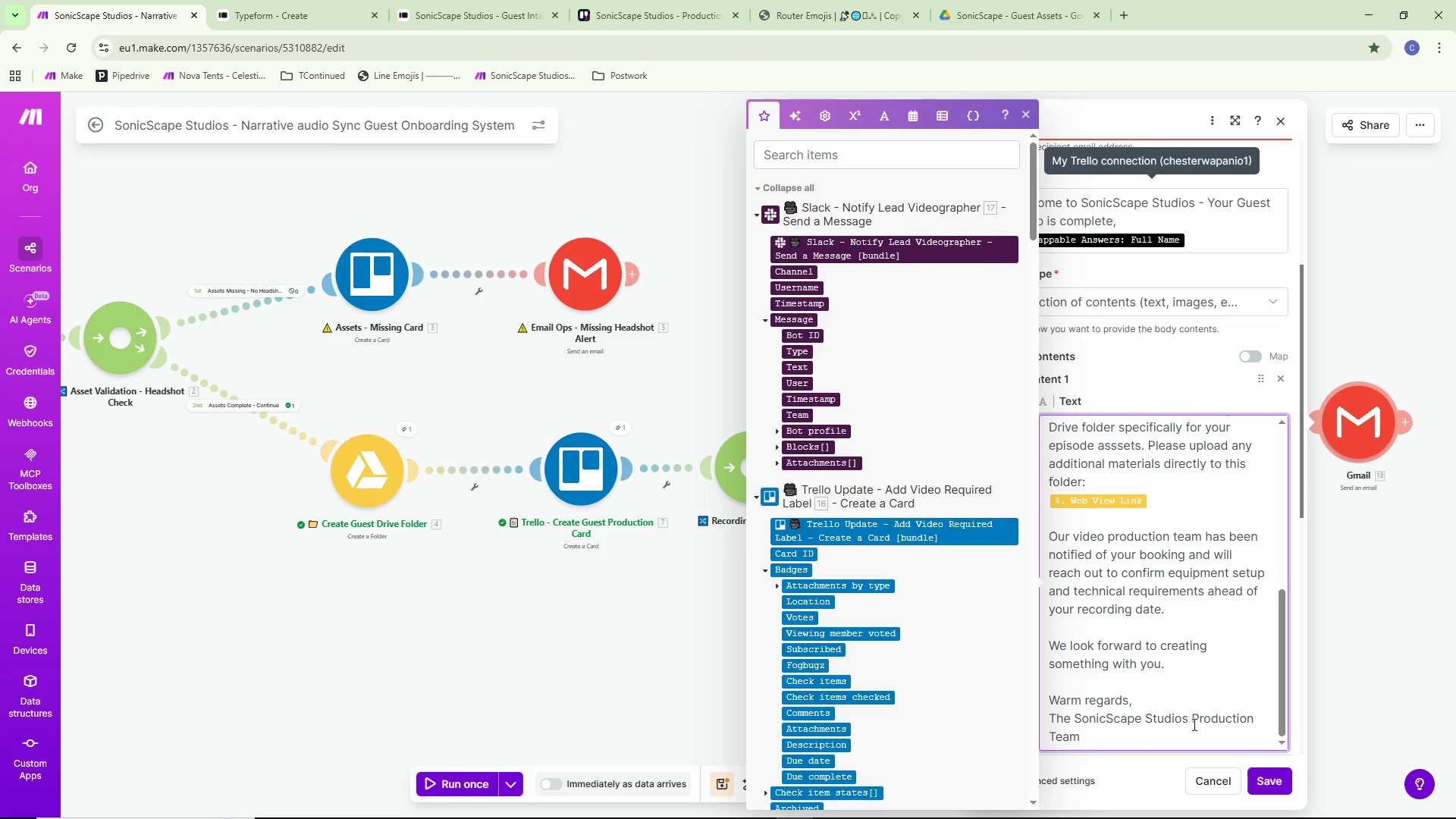 
wait(5.02)
 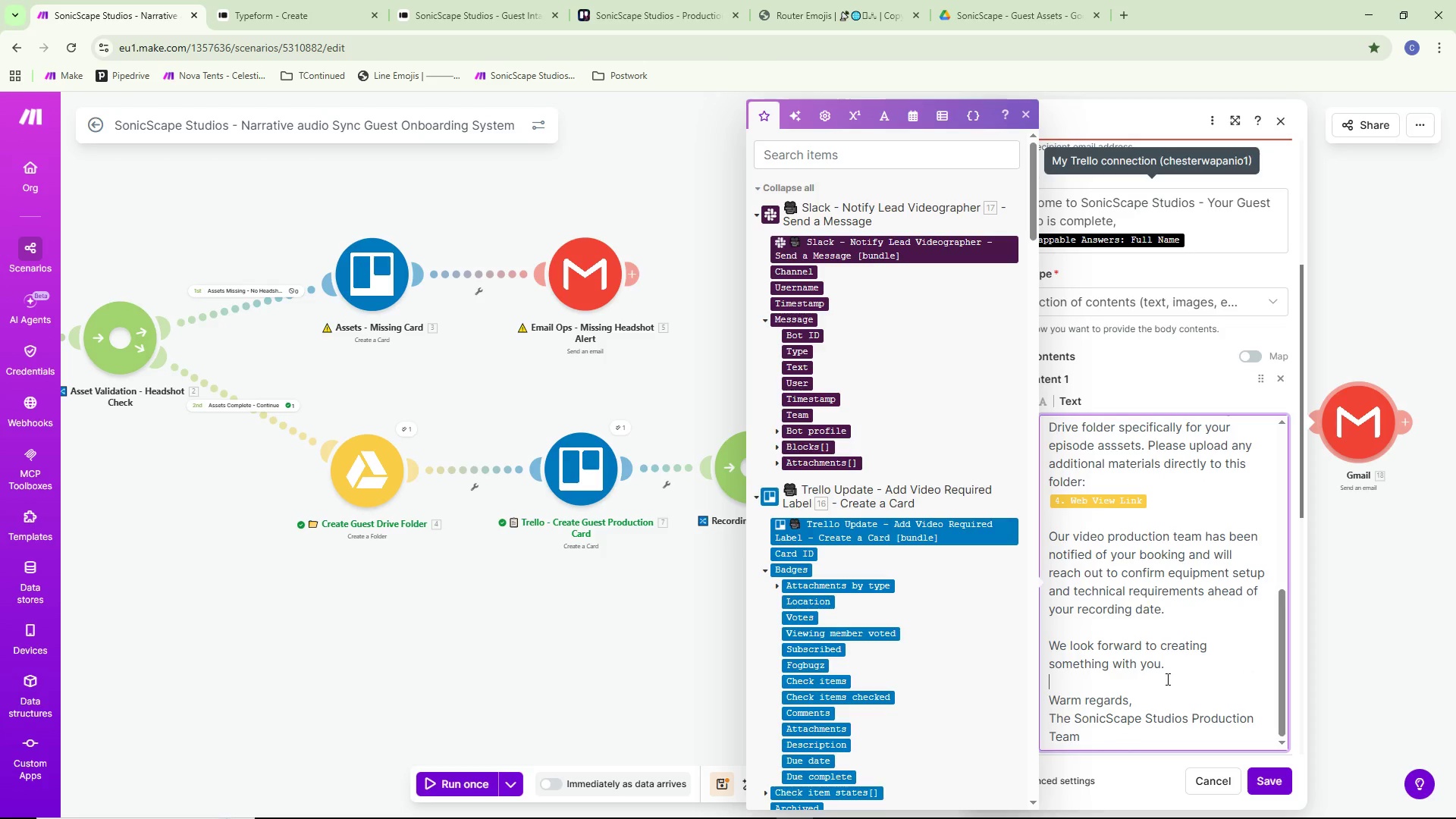 
scroll: coordinate [1178, 631], scroll_direction: up, amount: 9.0
 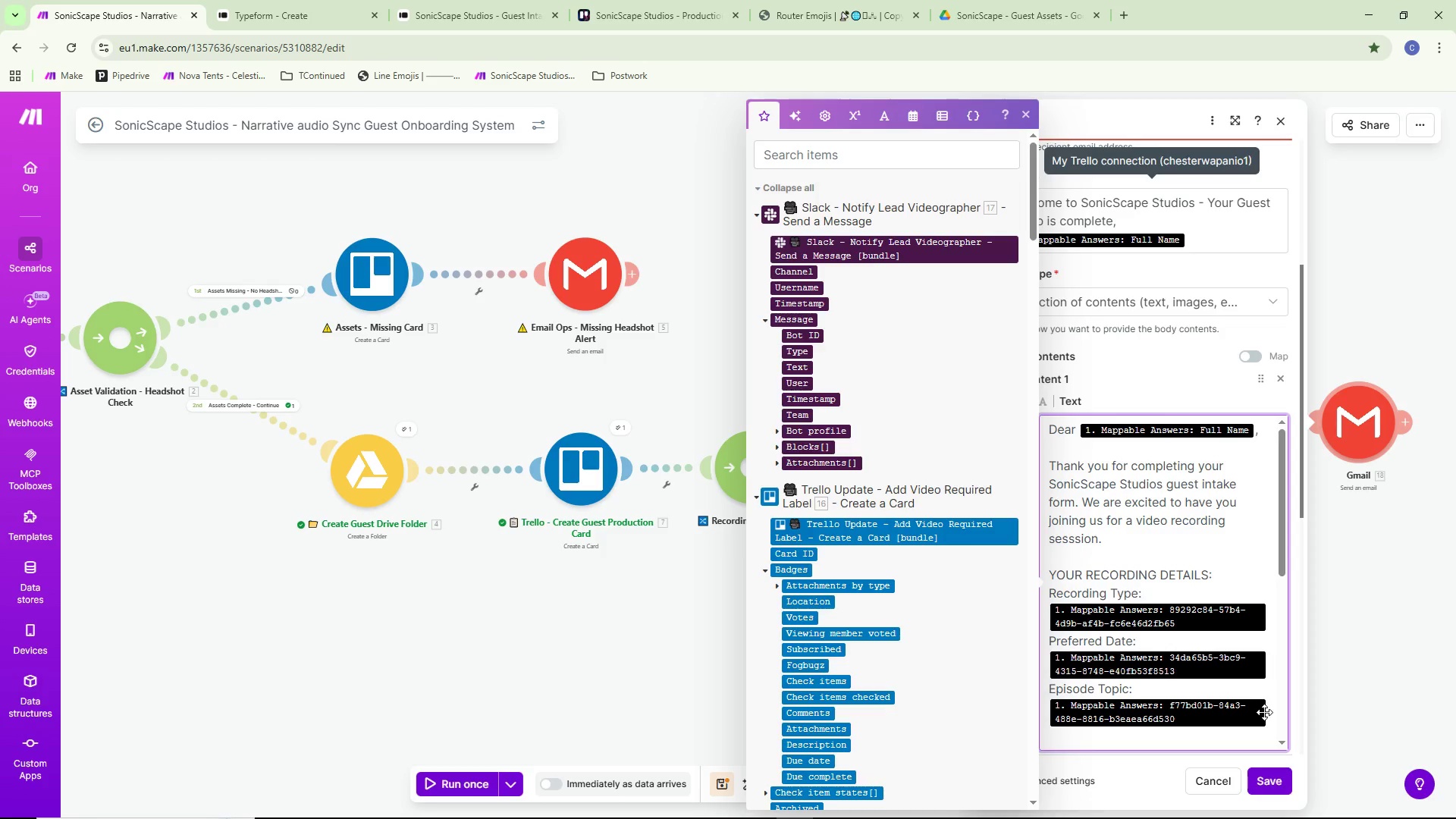 
left_click([1269, 797])
 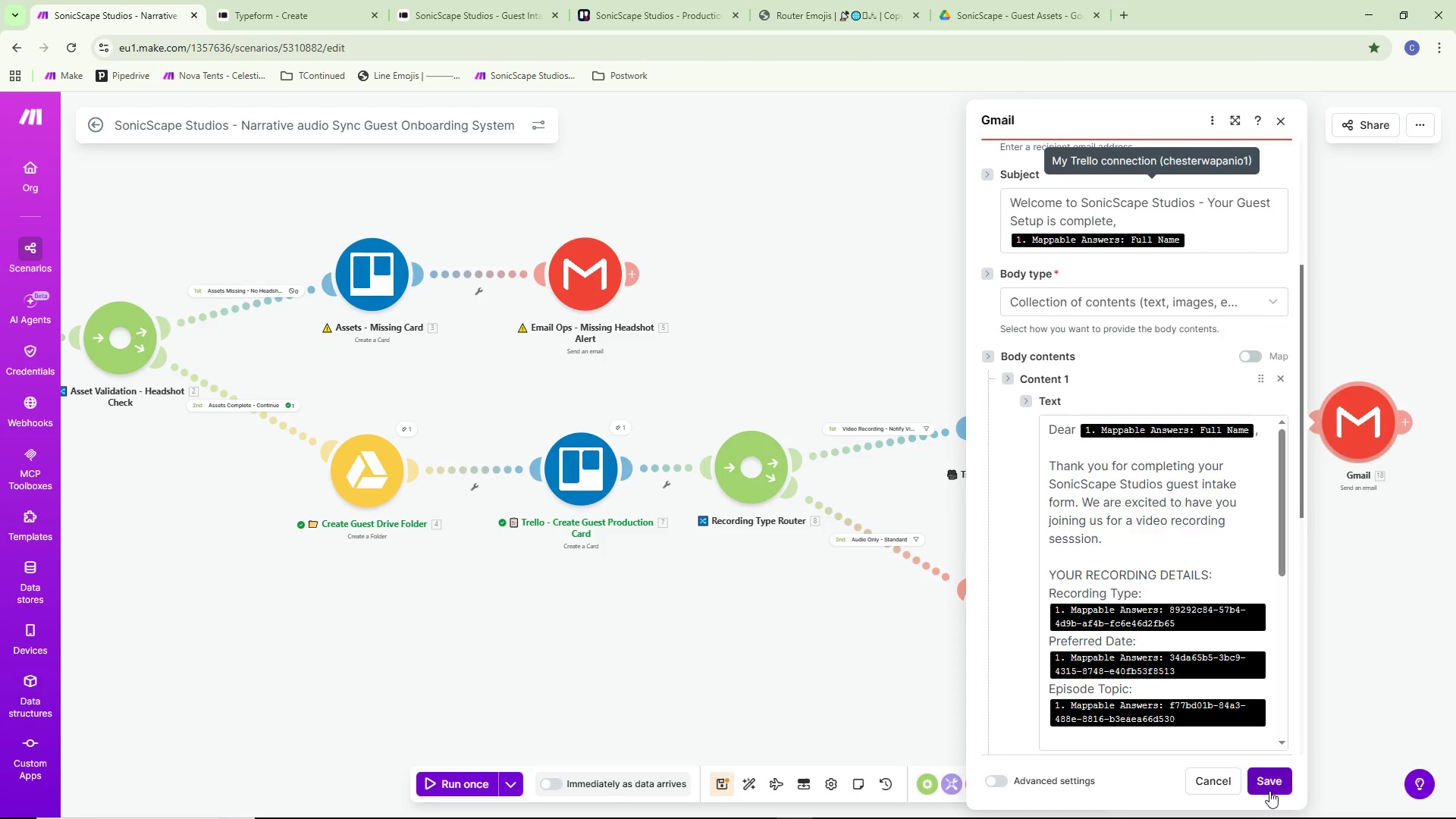 
left_click([1269, 786])
 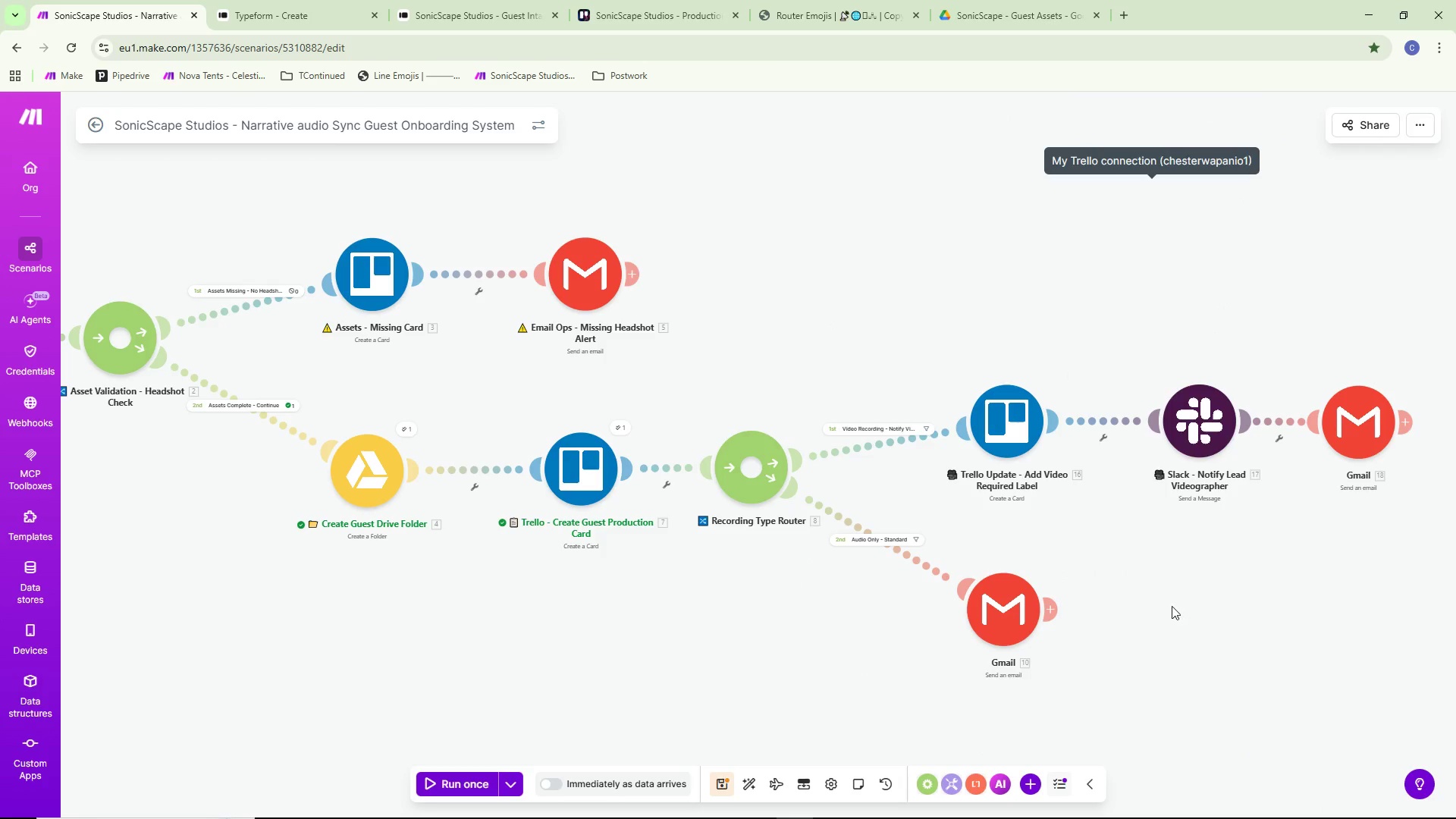 
scroll: coordinate [1166, 604], scroll_direction: down, amount: 2.0
 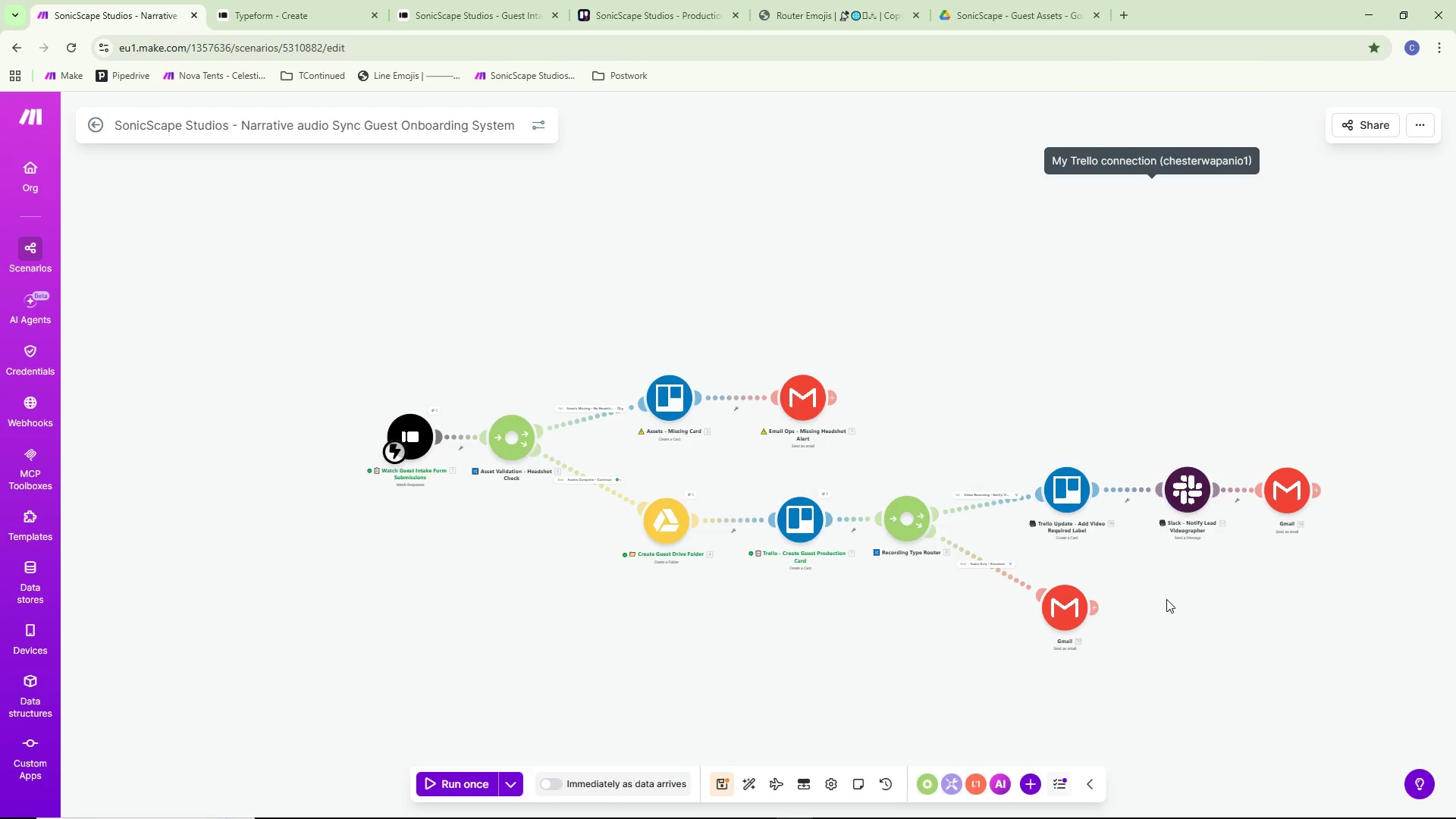 
scroll: coordinate [1166, 599], scroll_direction: up, amount: 1.0
 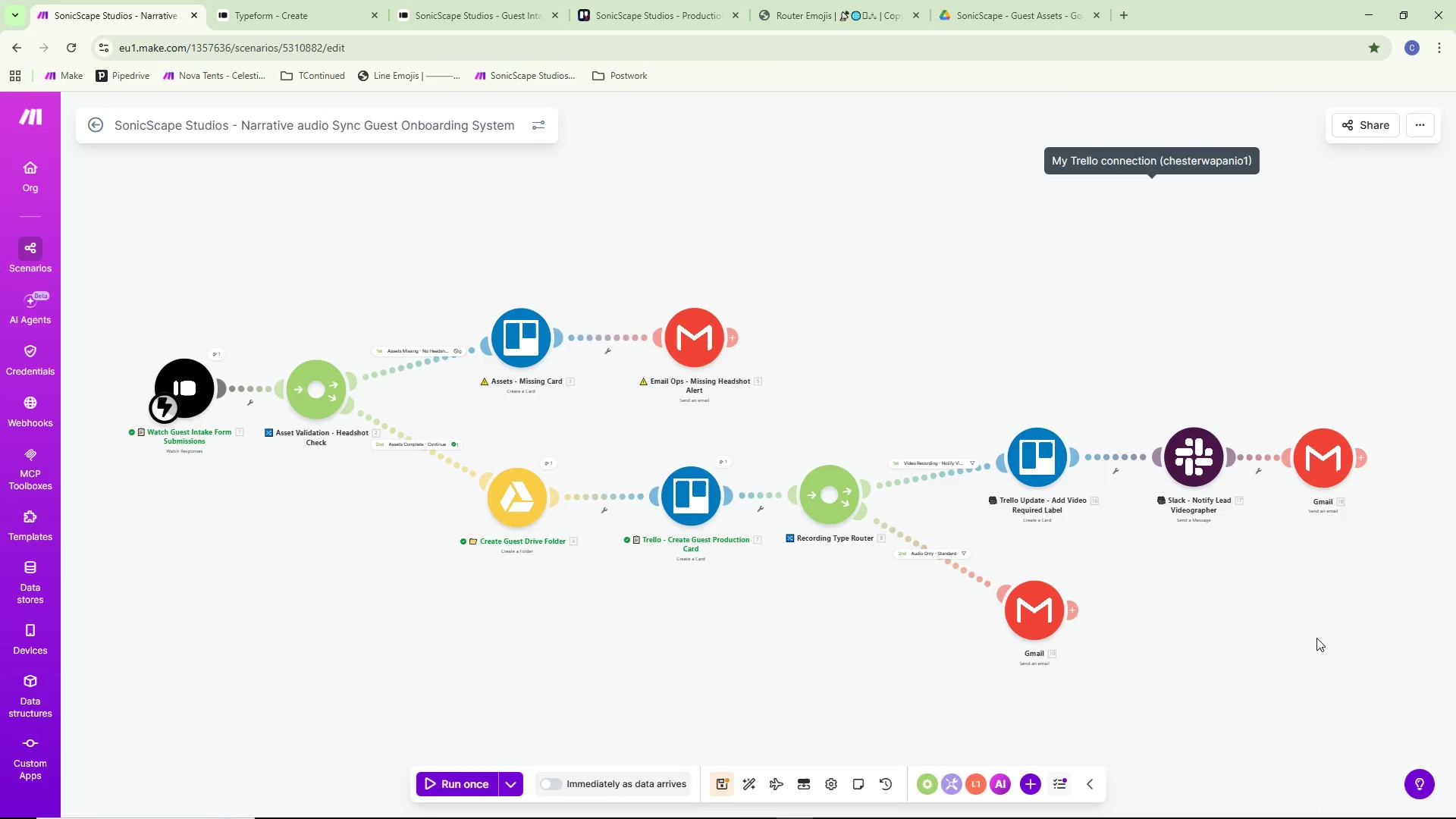 
left_click_drag(start_coordinate=[1316, 638], to_coordinate=[1264, 612])
 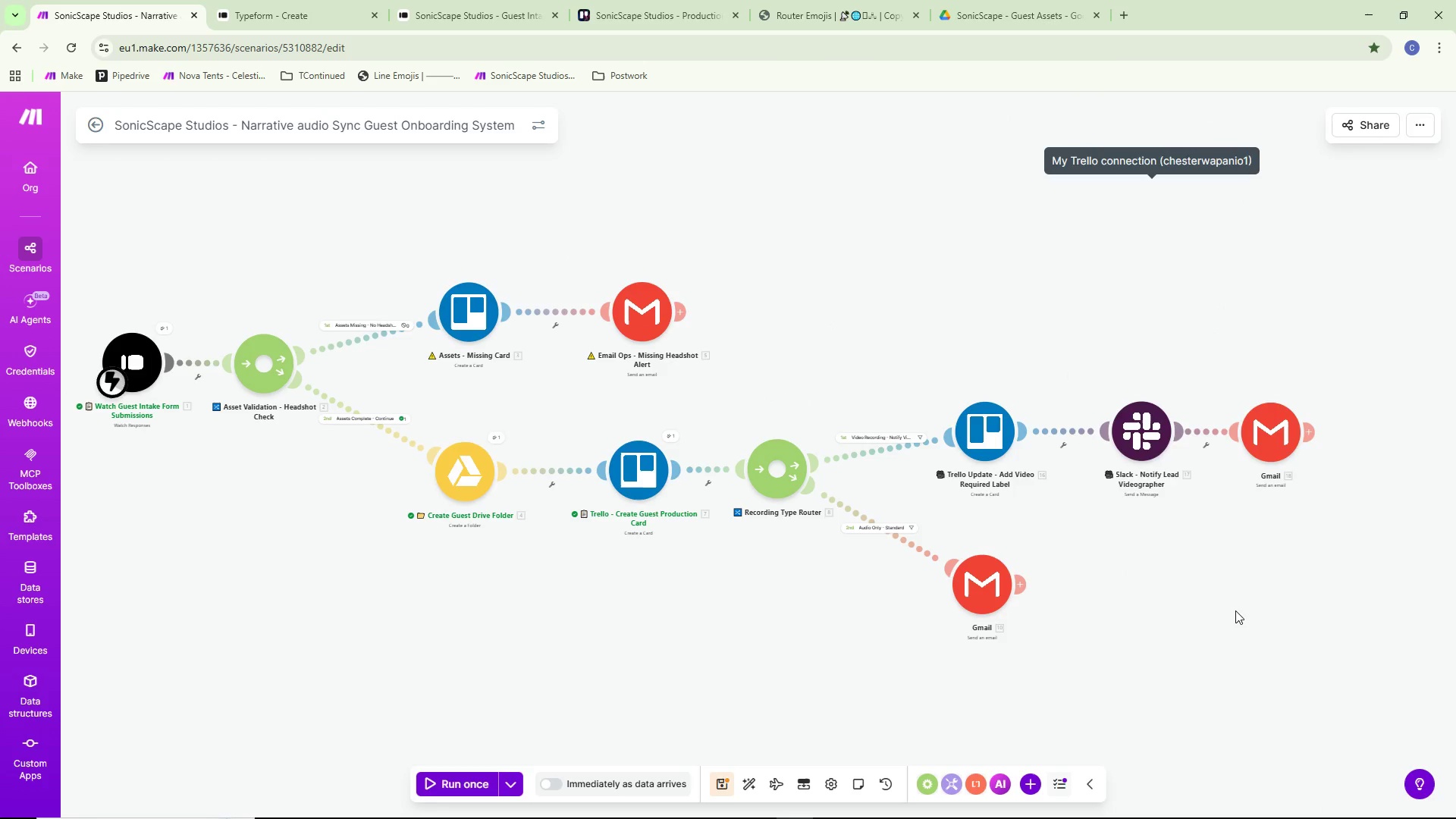 
key(Control+ControlLeft)
 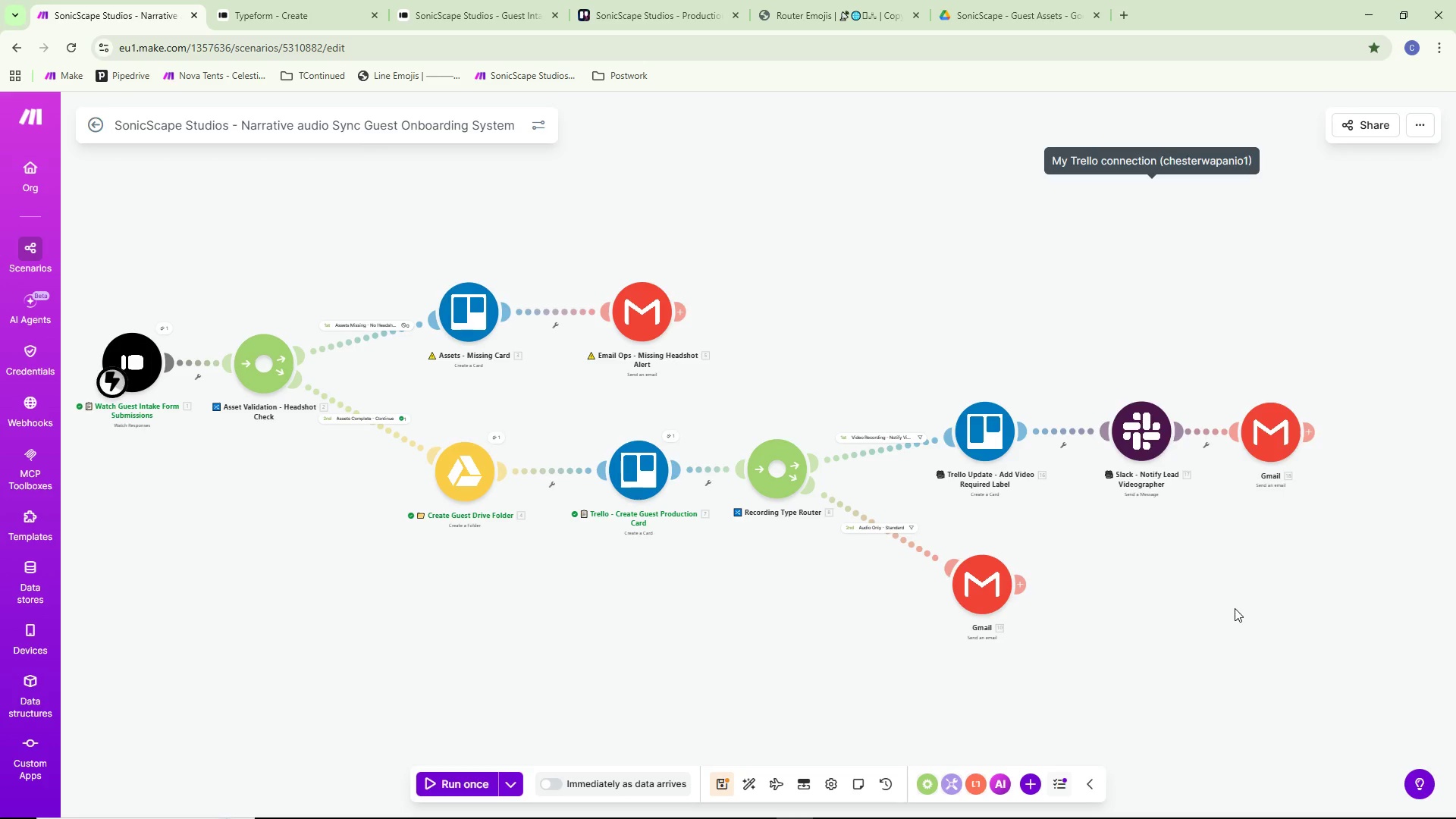 
key(Control+S)
 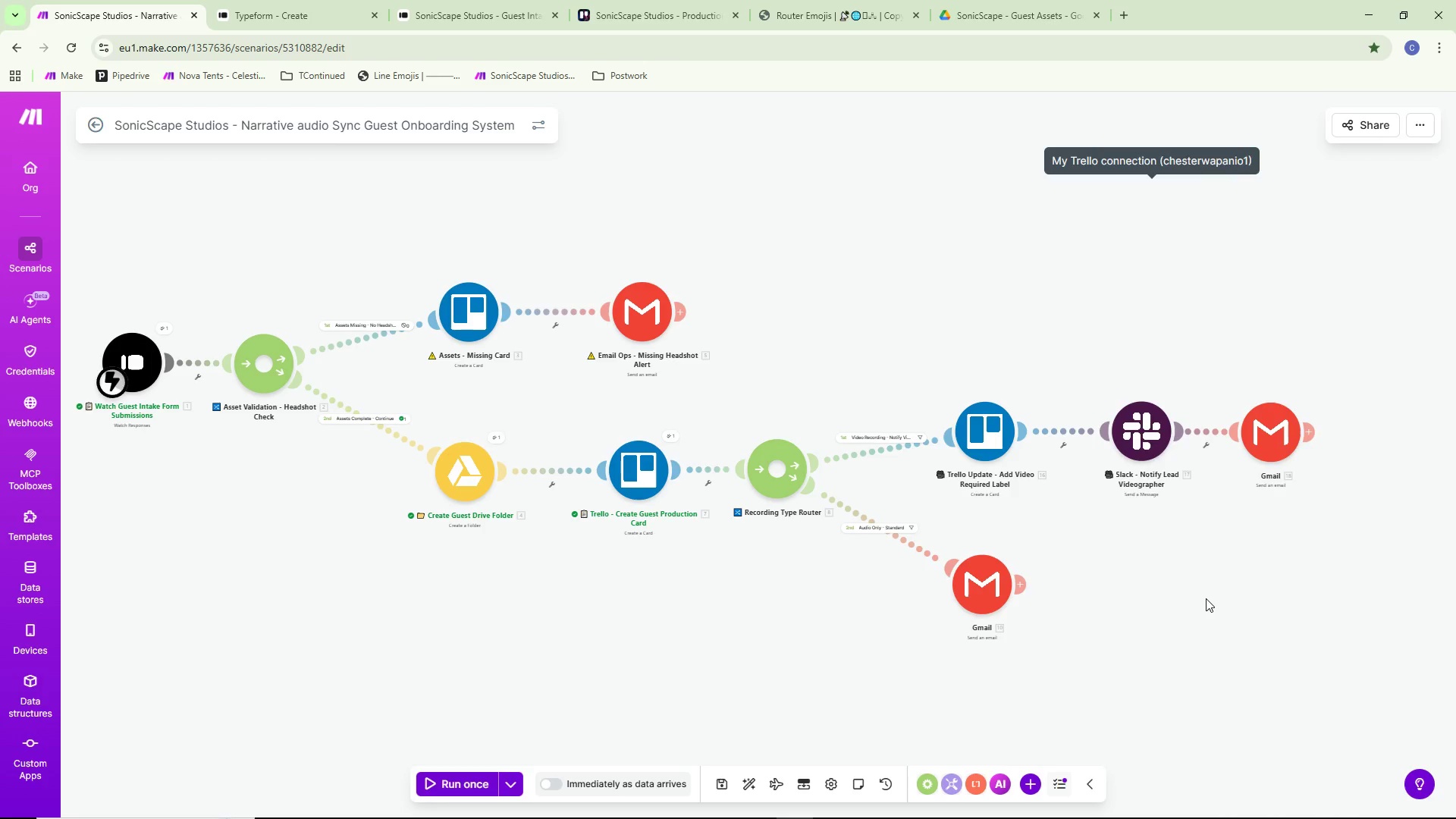 
wait(10.62)
 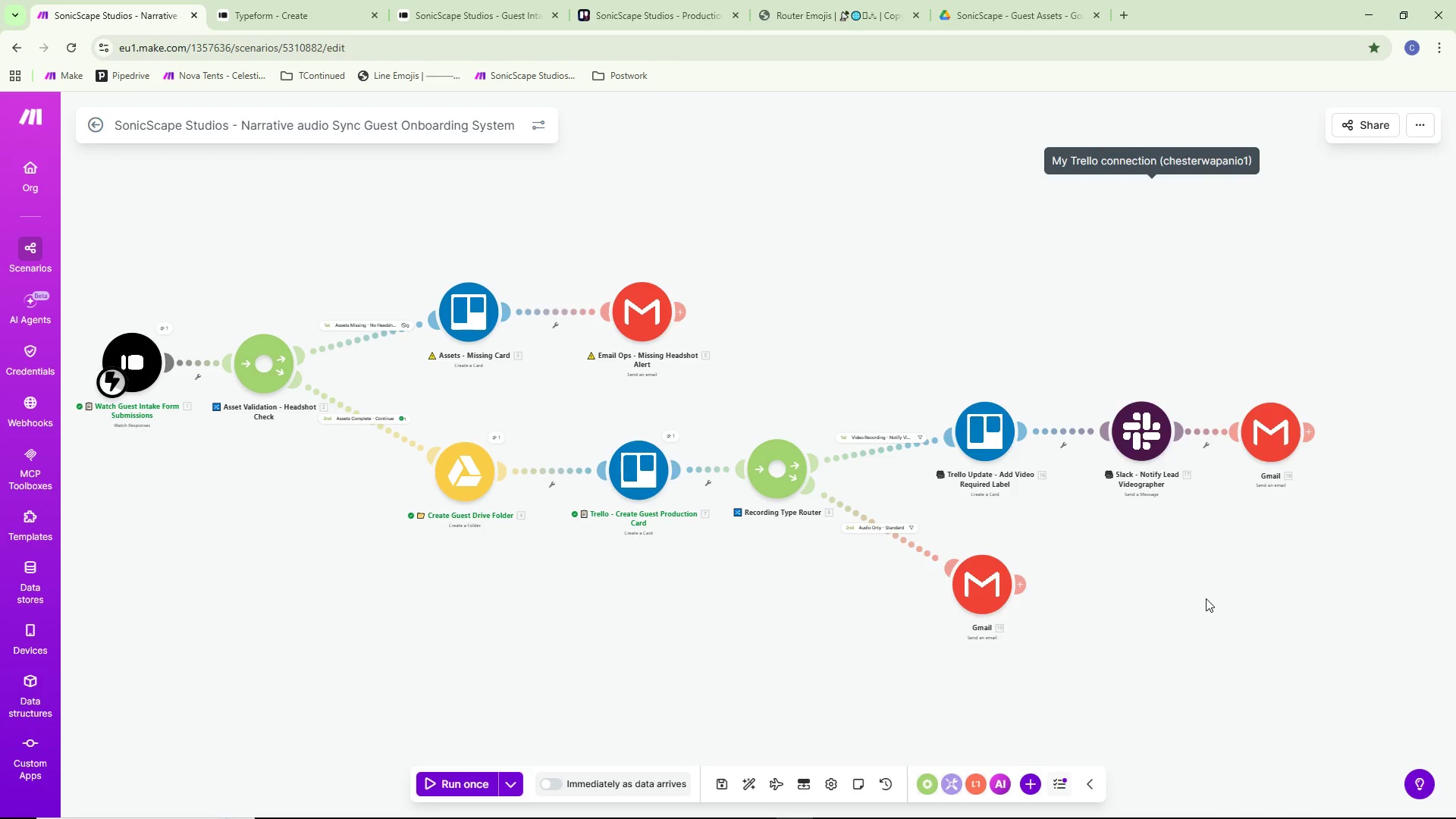 
right_click([965, 589])
 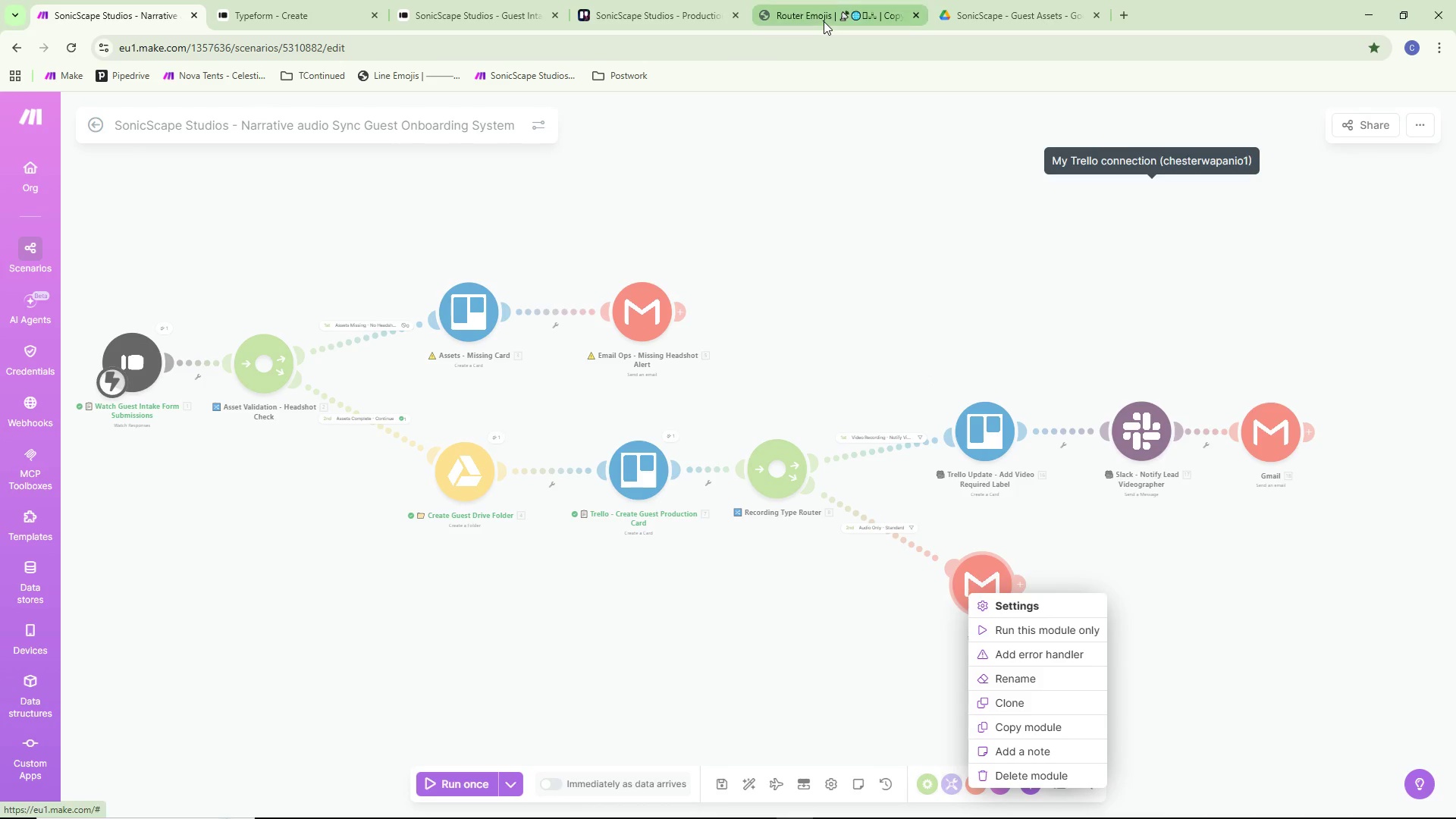 
left_click([907, 0])
 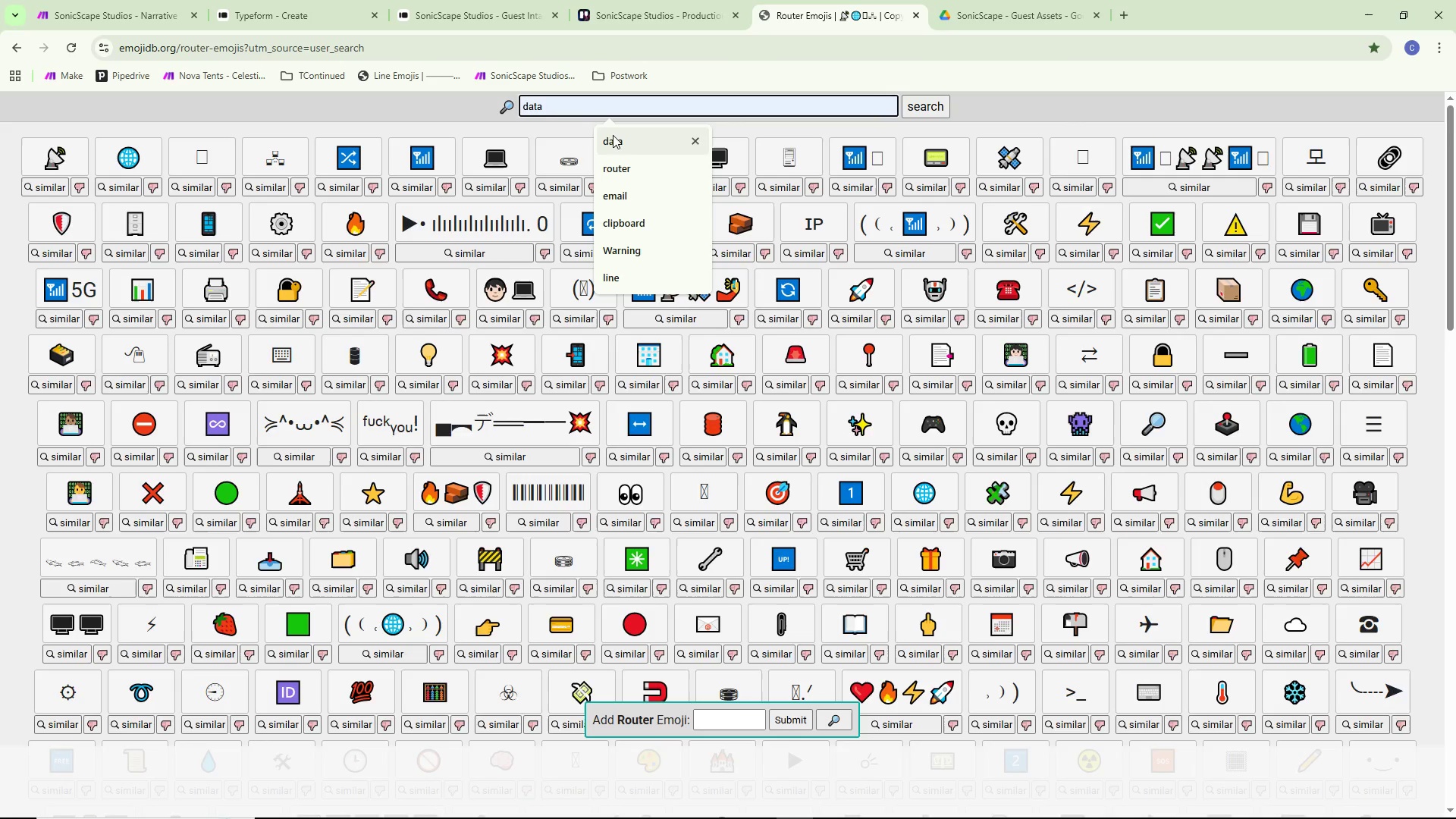 
left_click([623, 189])
 